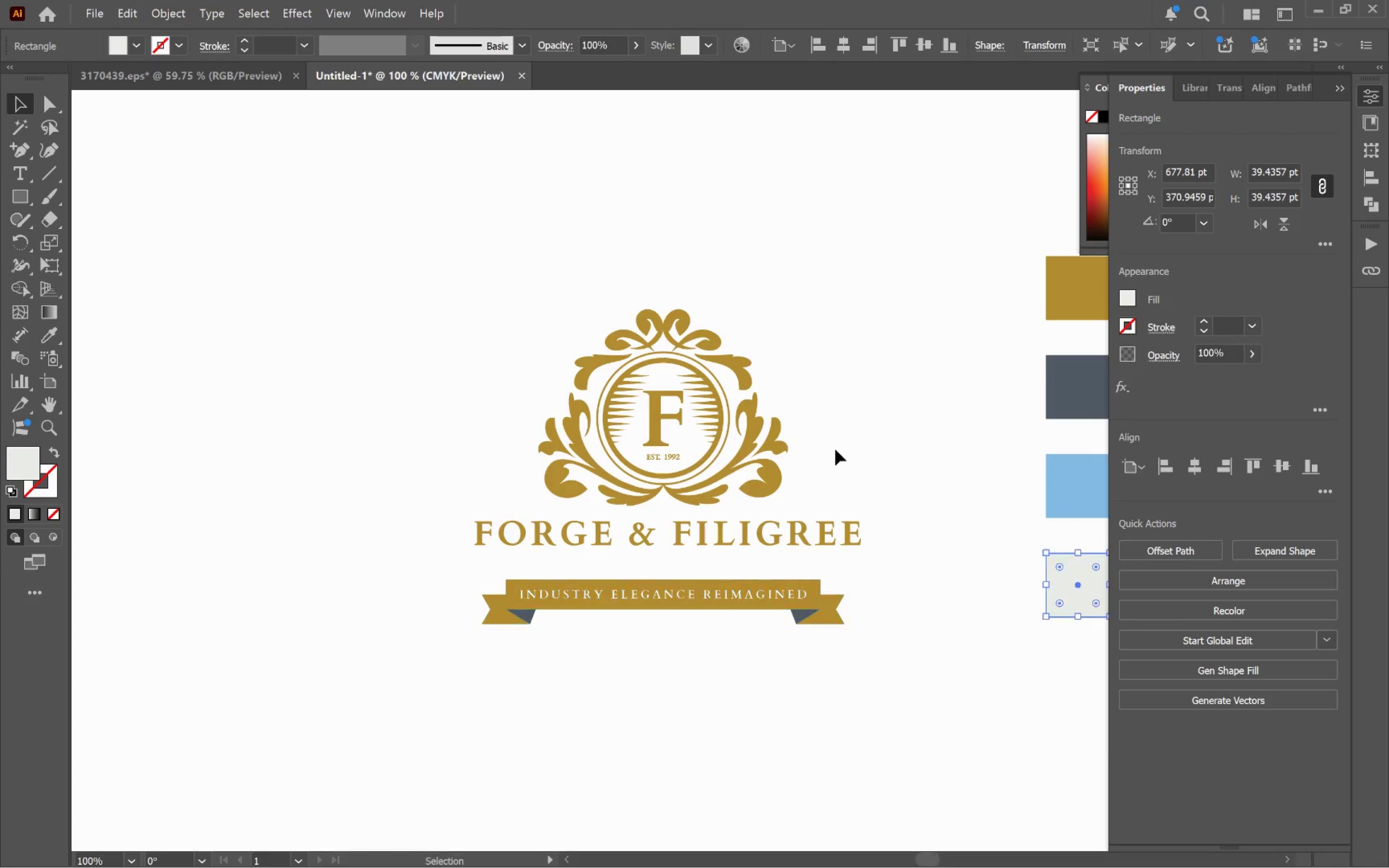 
scroll: coordinate [722, 571], scroll_direction: up, amount: 1.0
 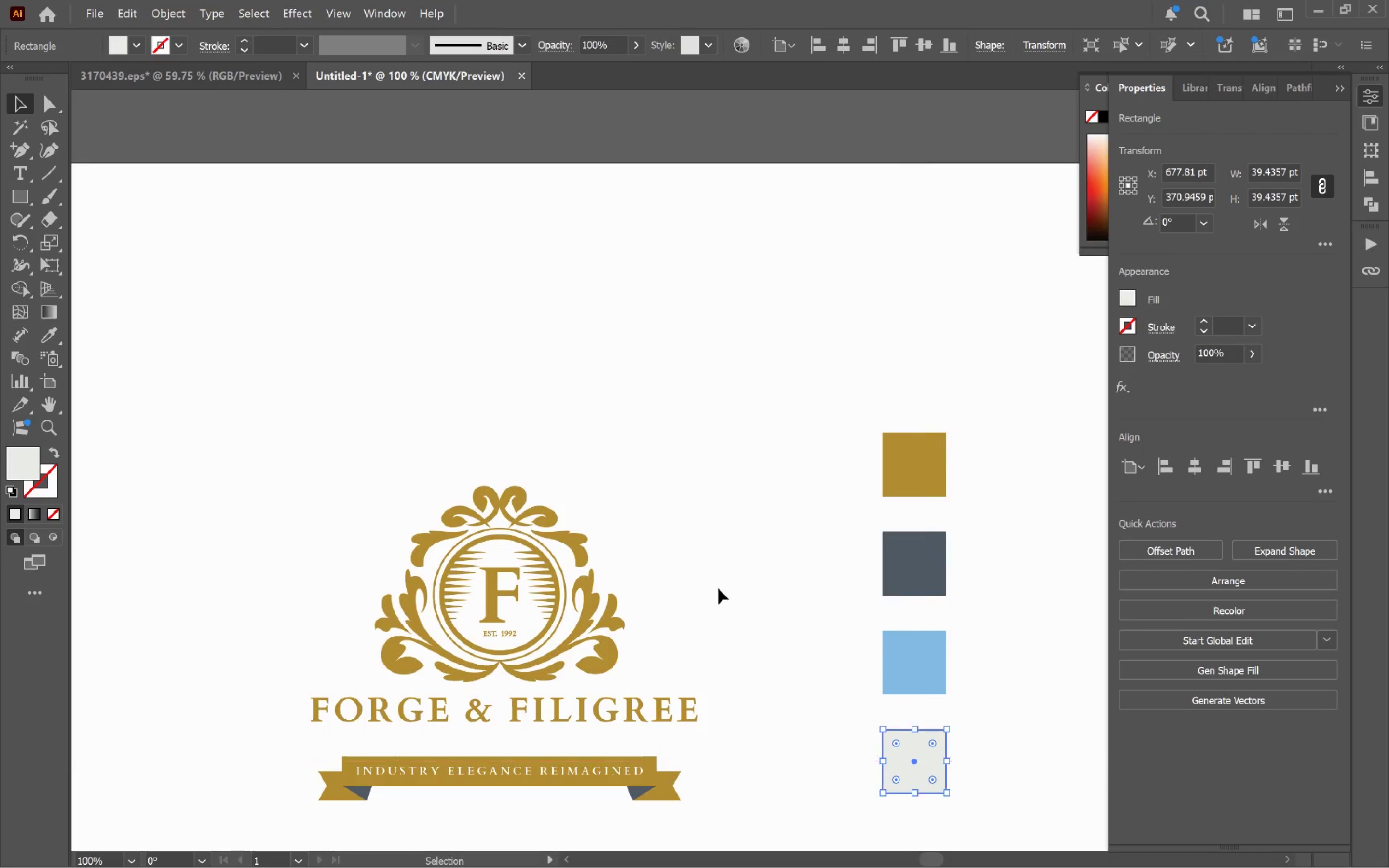 
key(Alt+AltLeft)
 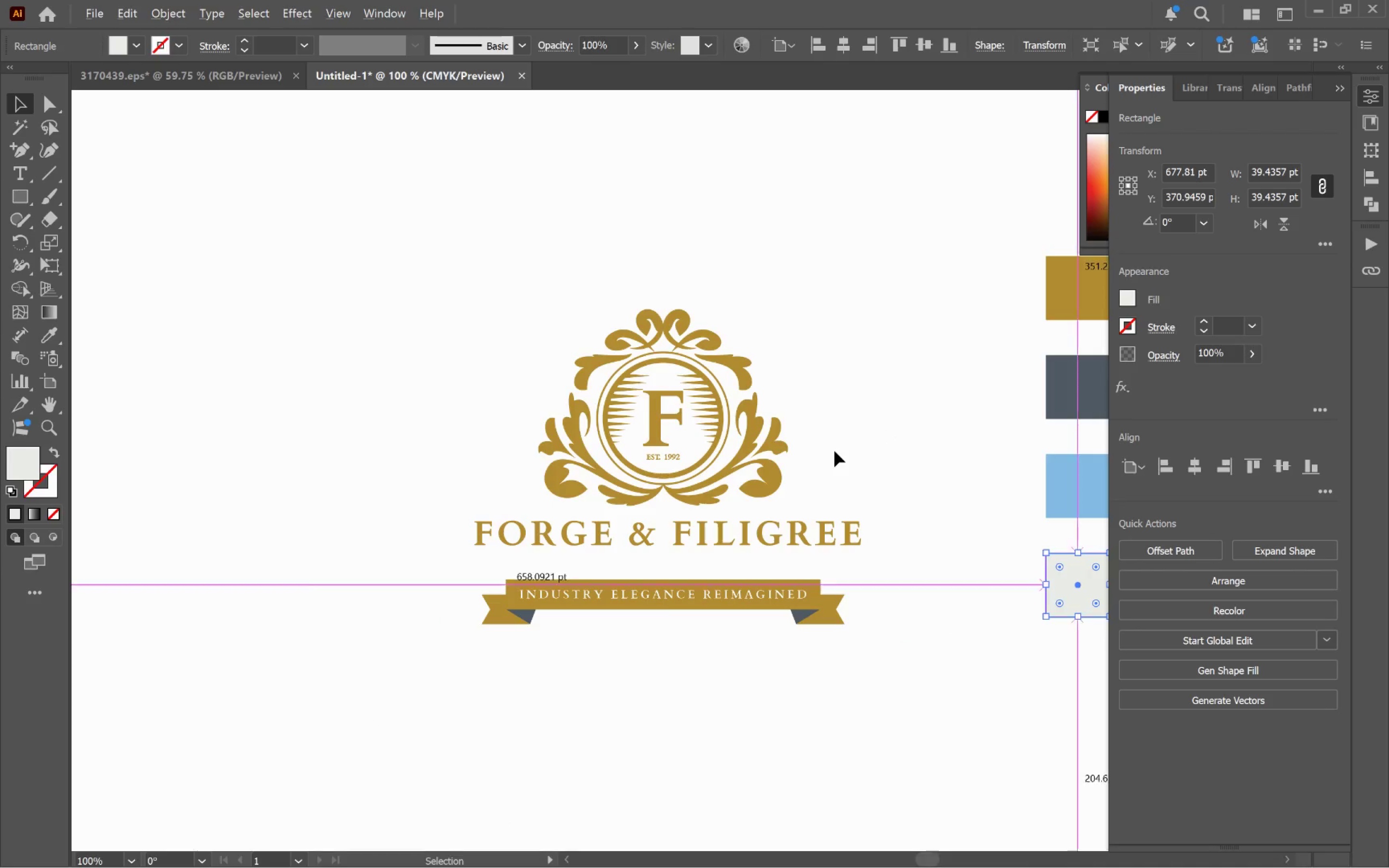 
hold_key(key=Space, duration=1.03)
 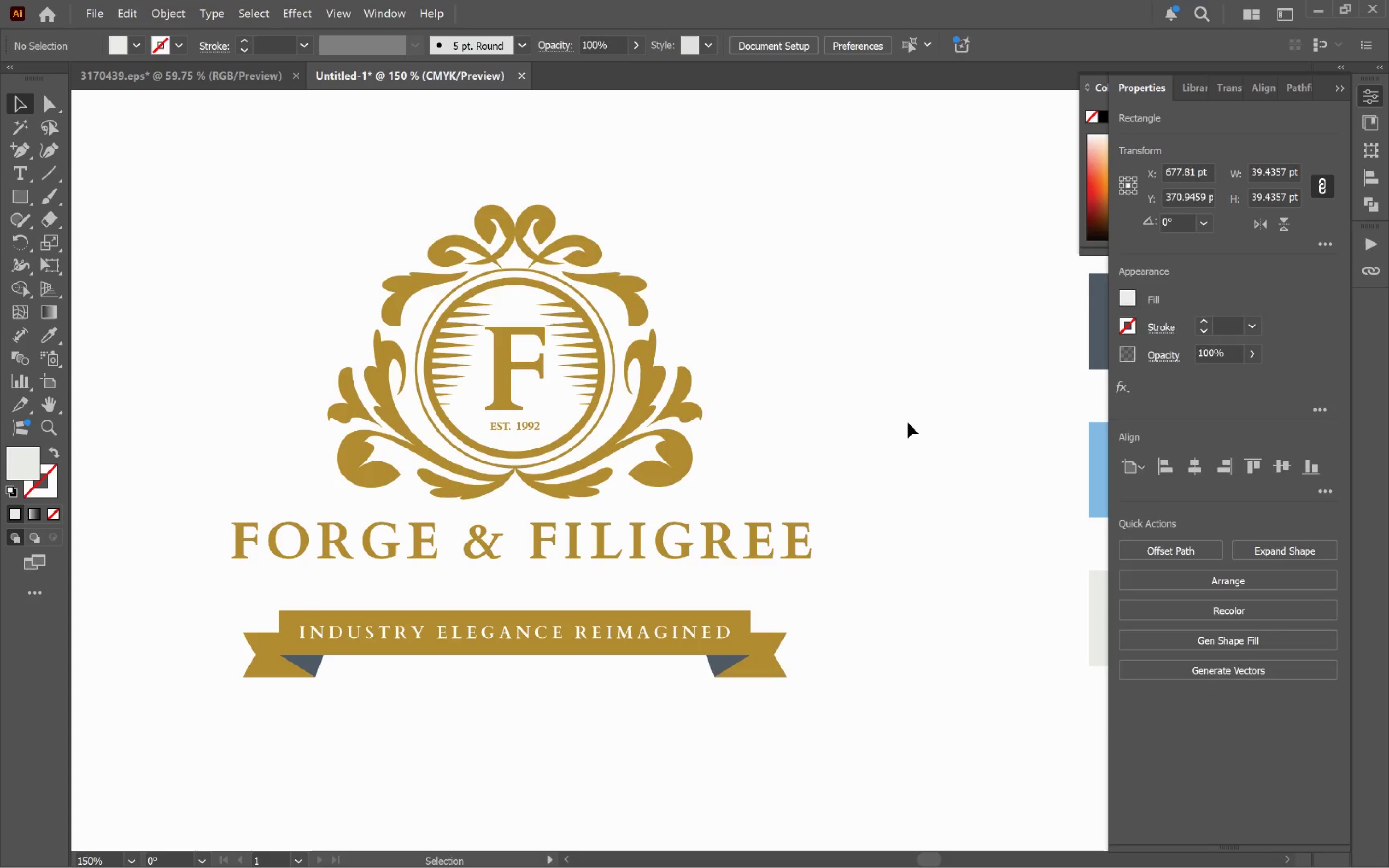 
left_click_drag(start_coordinate=[859, 465], to_coordinate=[796, 430])
 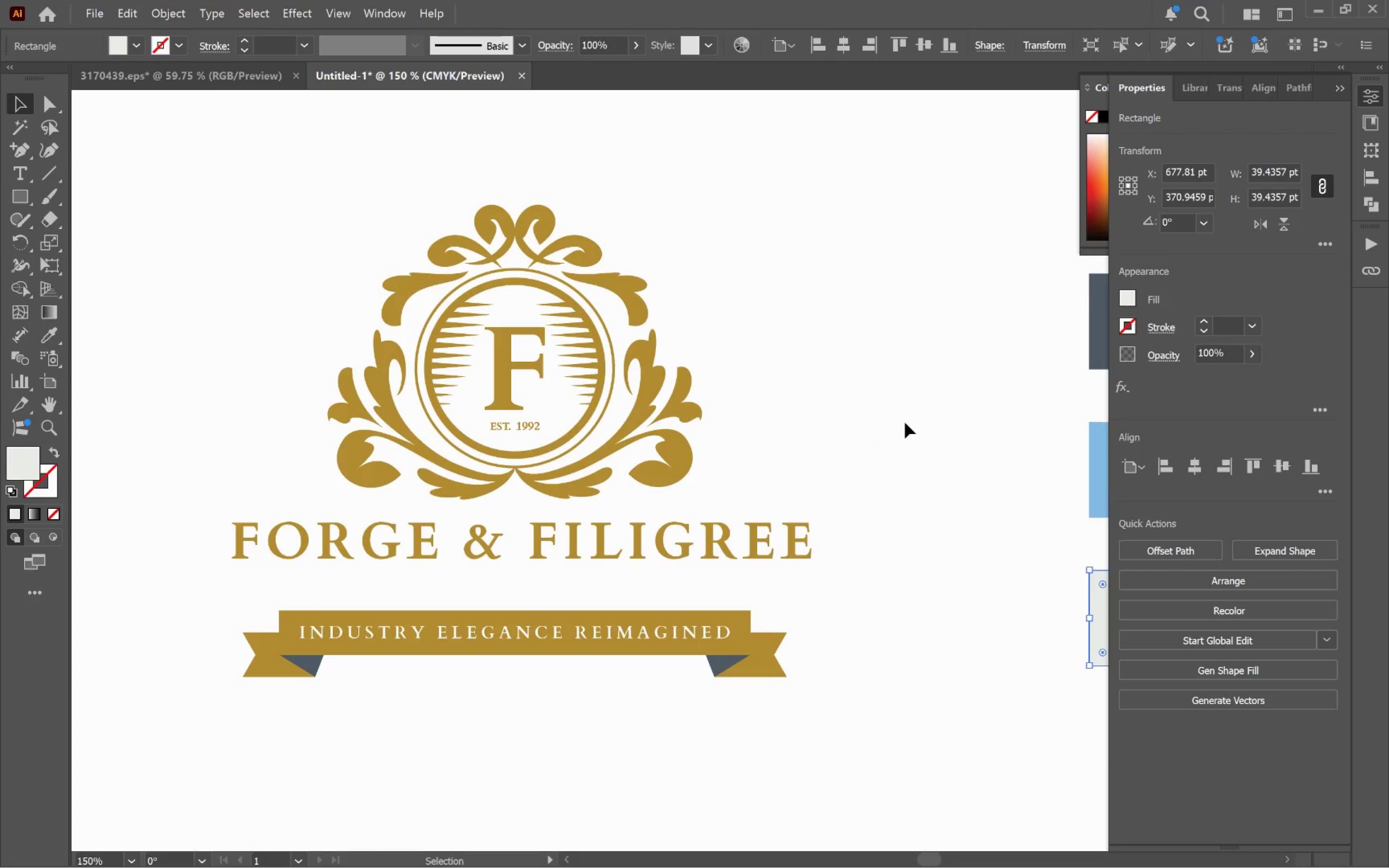 
scroll: coordinate [834, 451], scroll_direction: up, amount: 1.0
 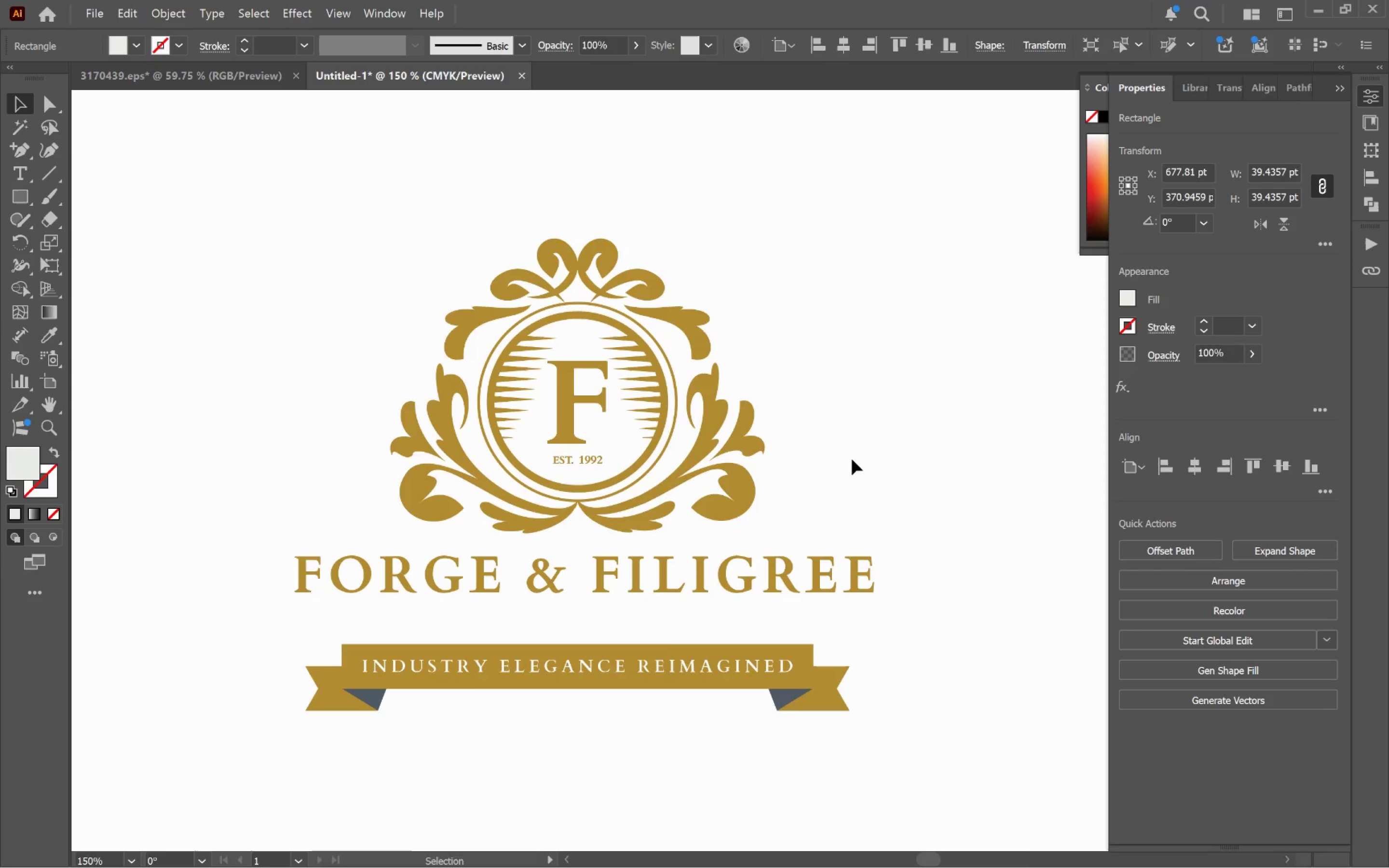 
left_click([908, 422])
 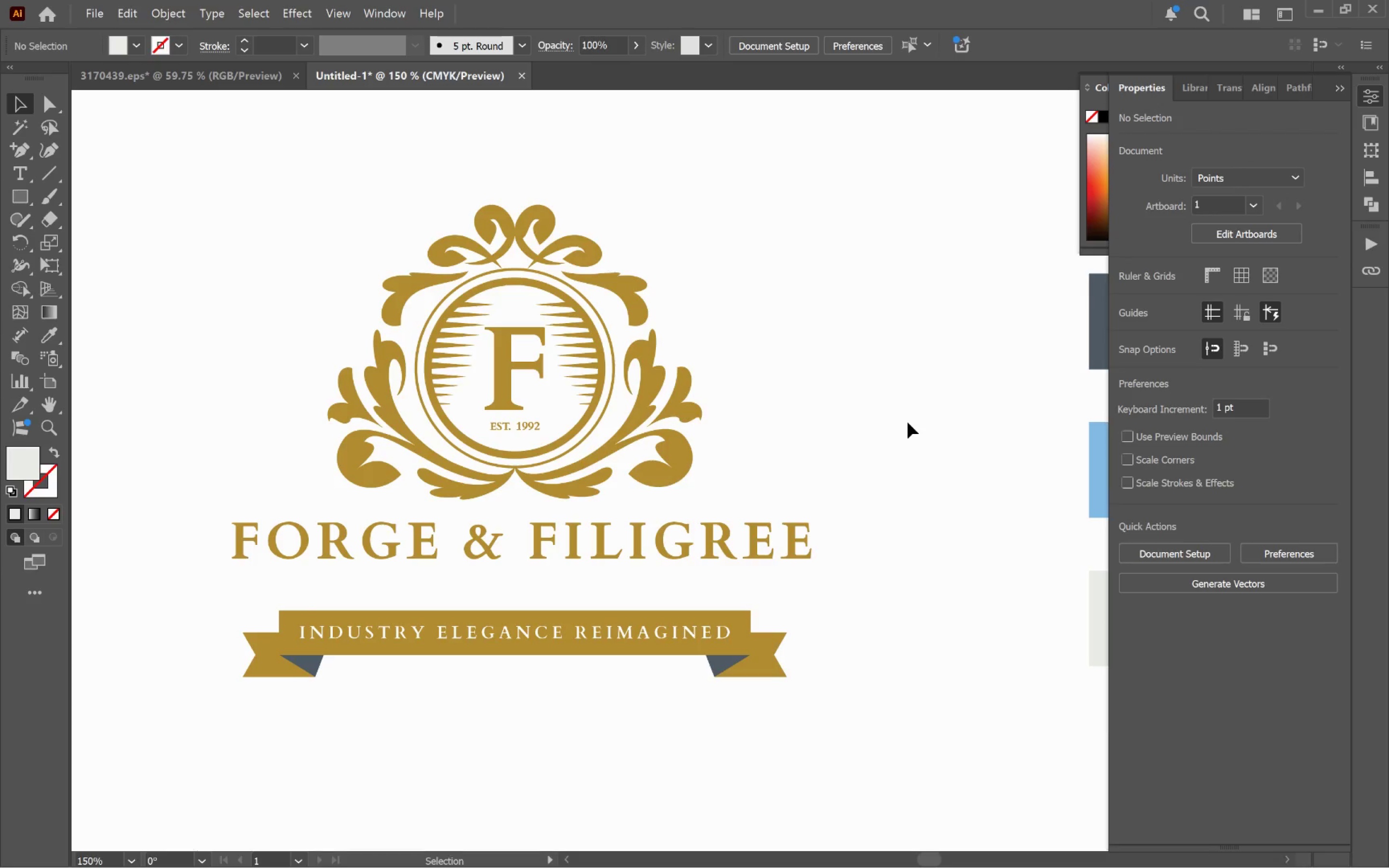 
wait(40.47)
 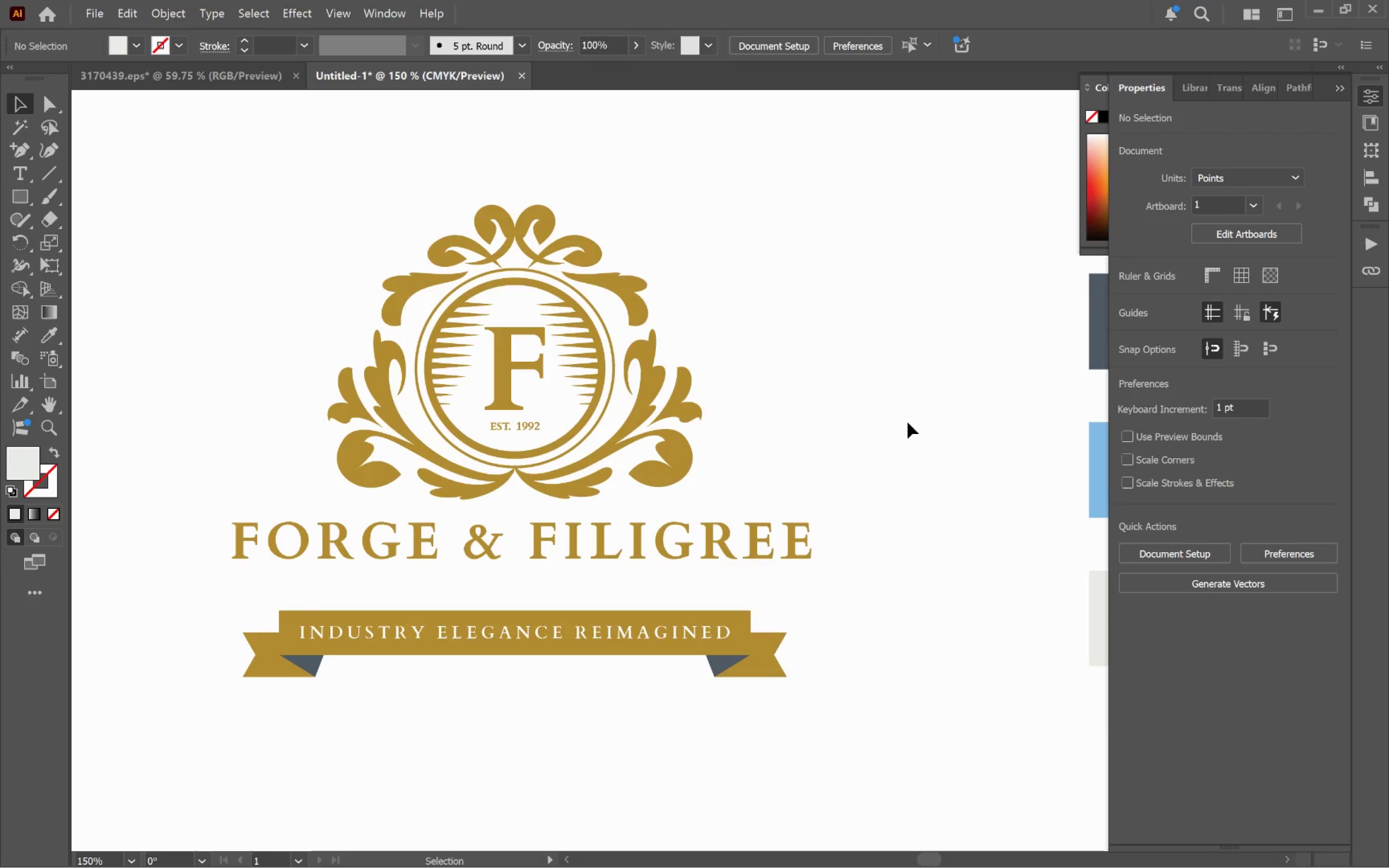 
key(Alt+Tab)
 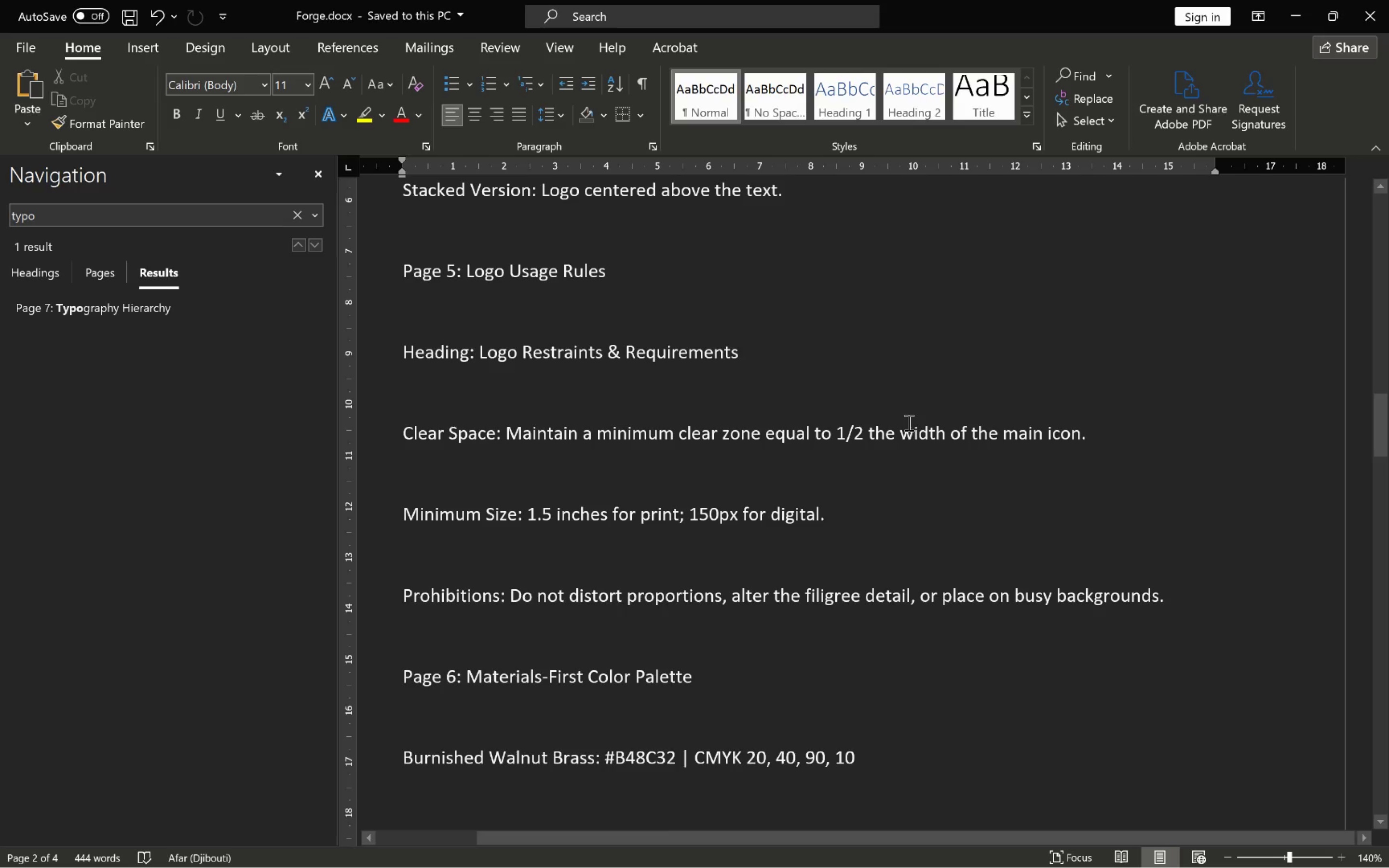 
scroll: coordinate [908, 422], scroll_direction: up, amount: 14.0
 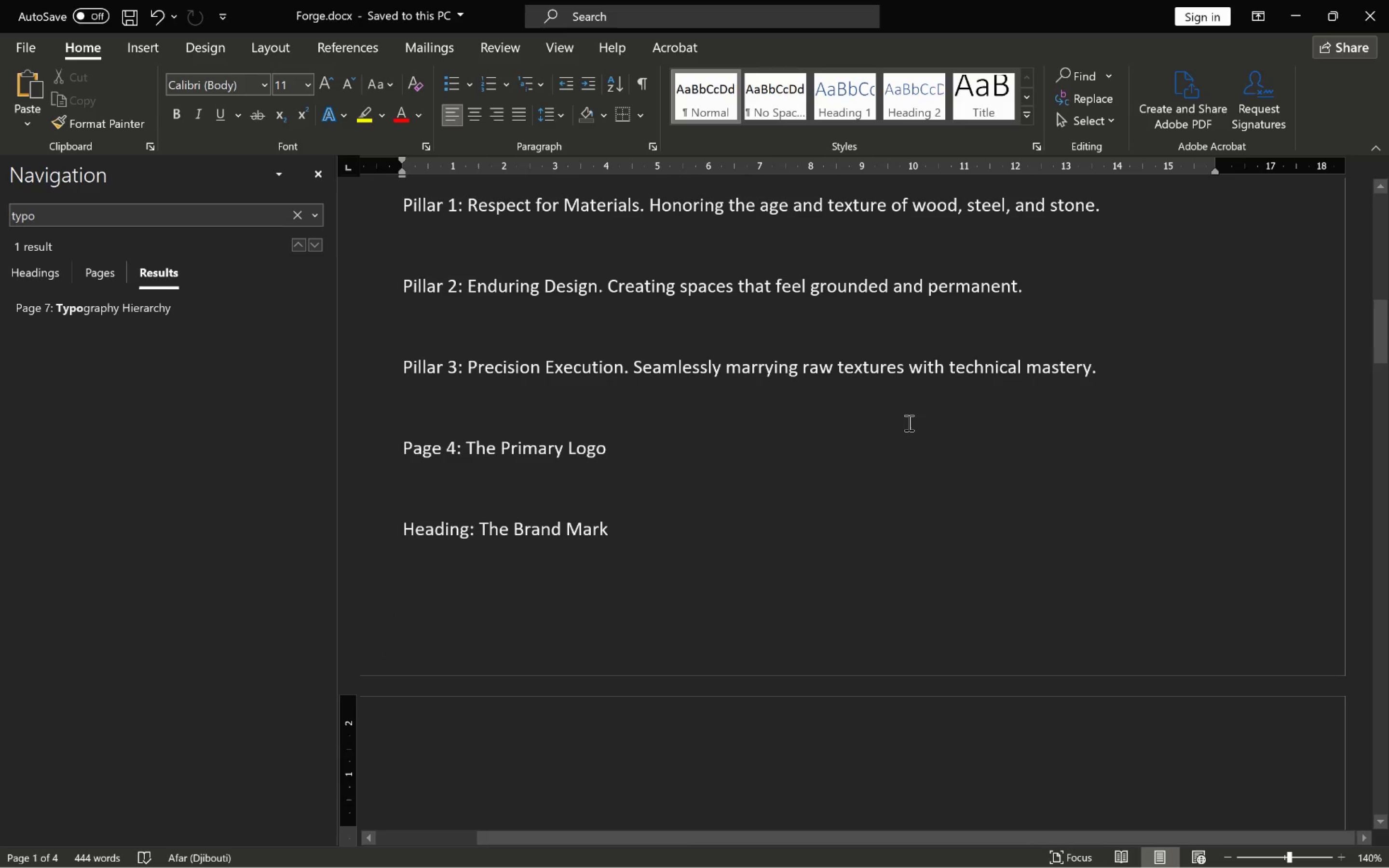 
key(Alt+Tab)
 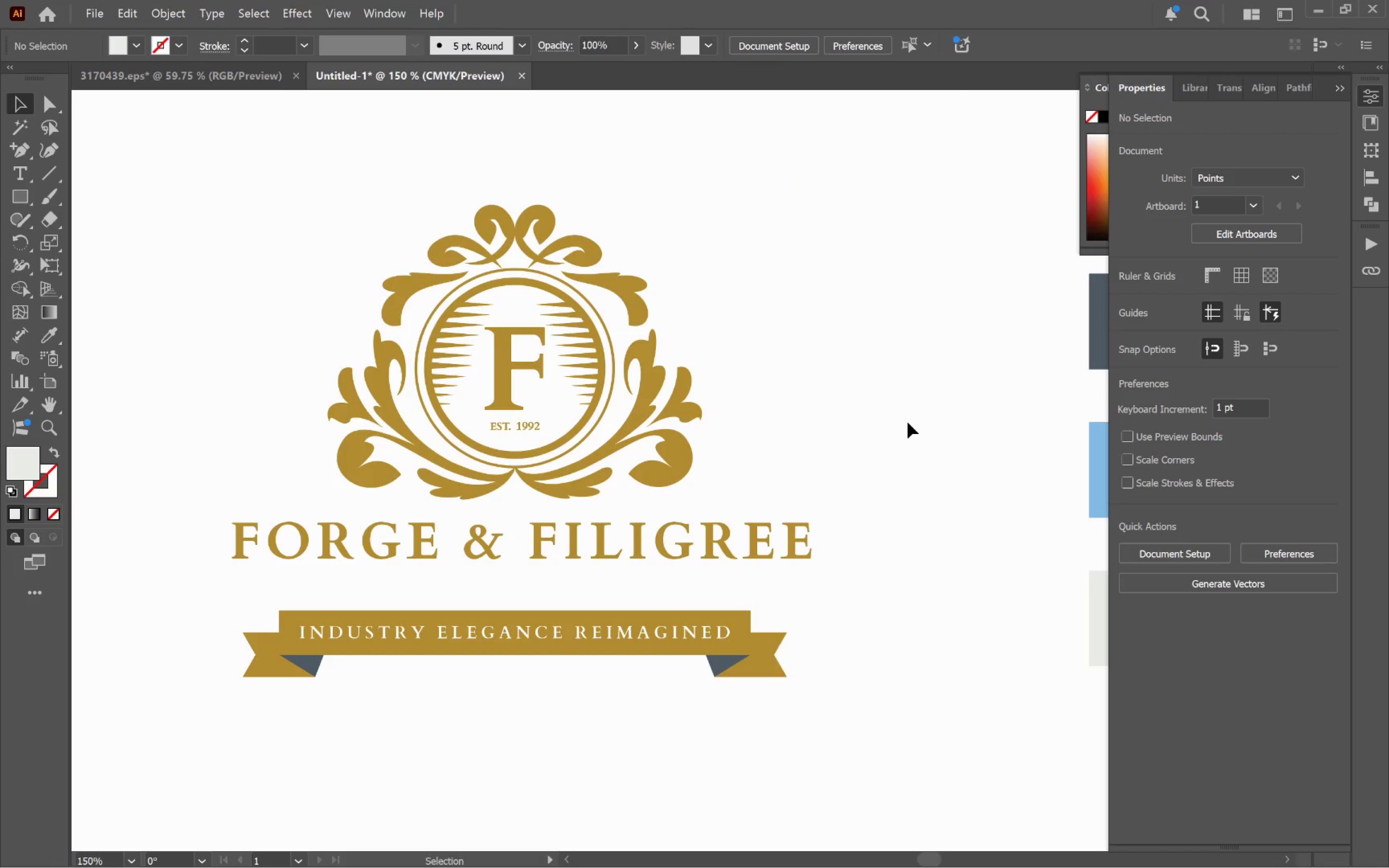 
wait(109.59)
 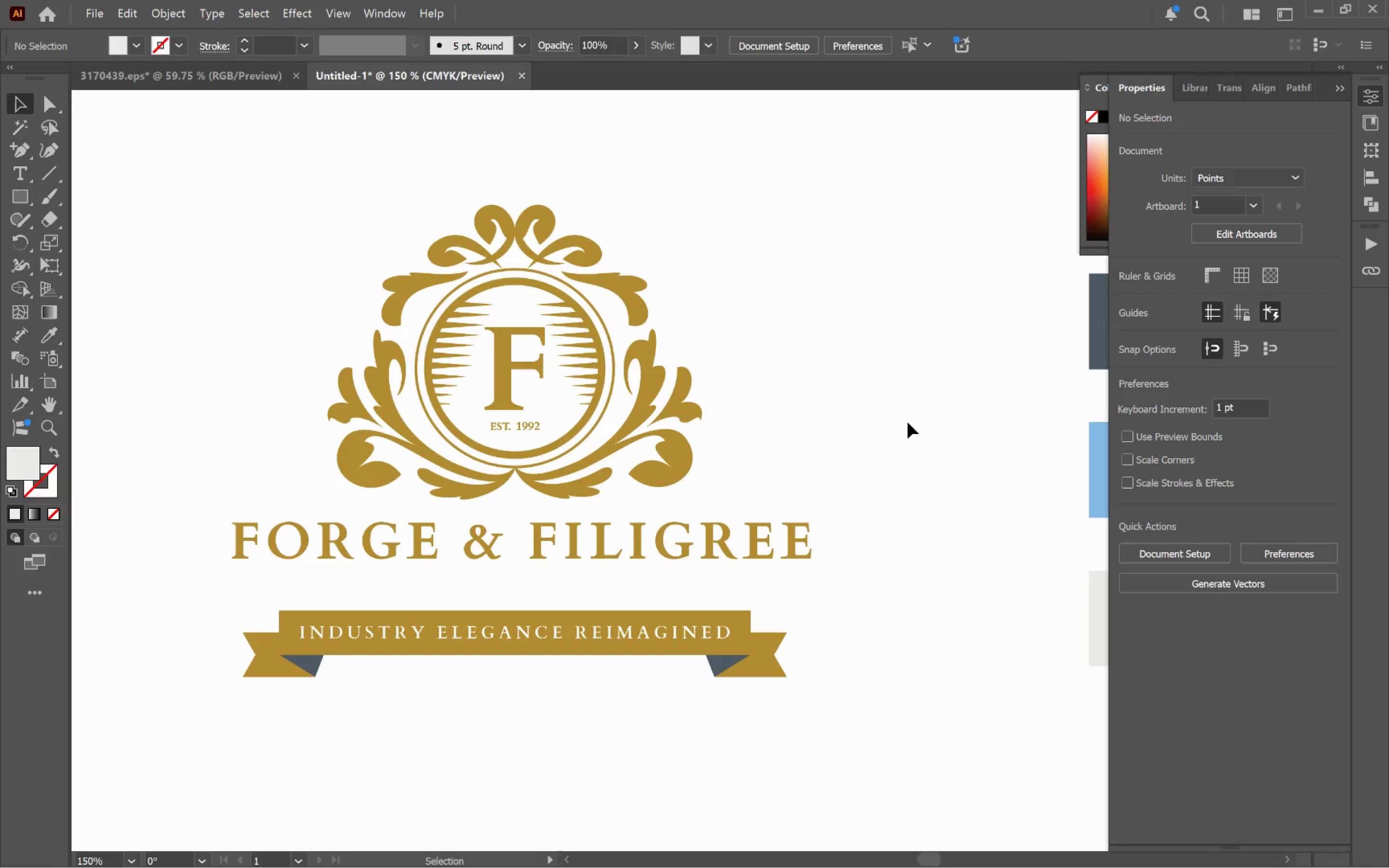 
key(Alt+Tab)
 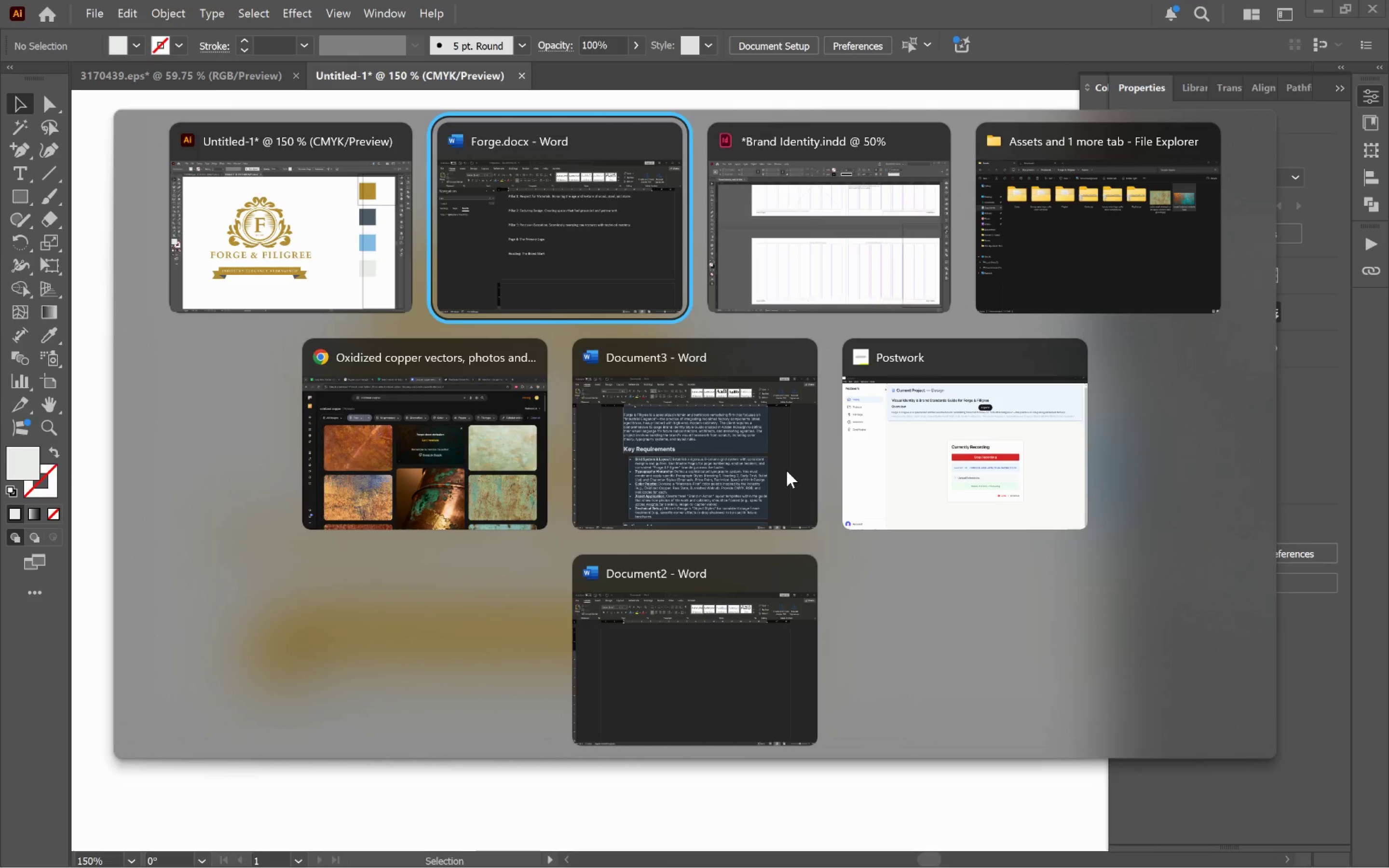 
key(Alt+Tab)
 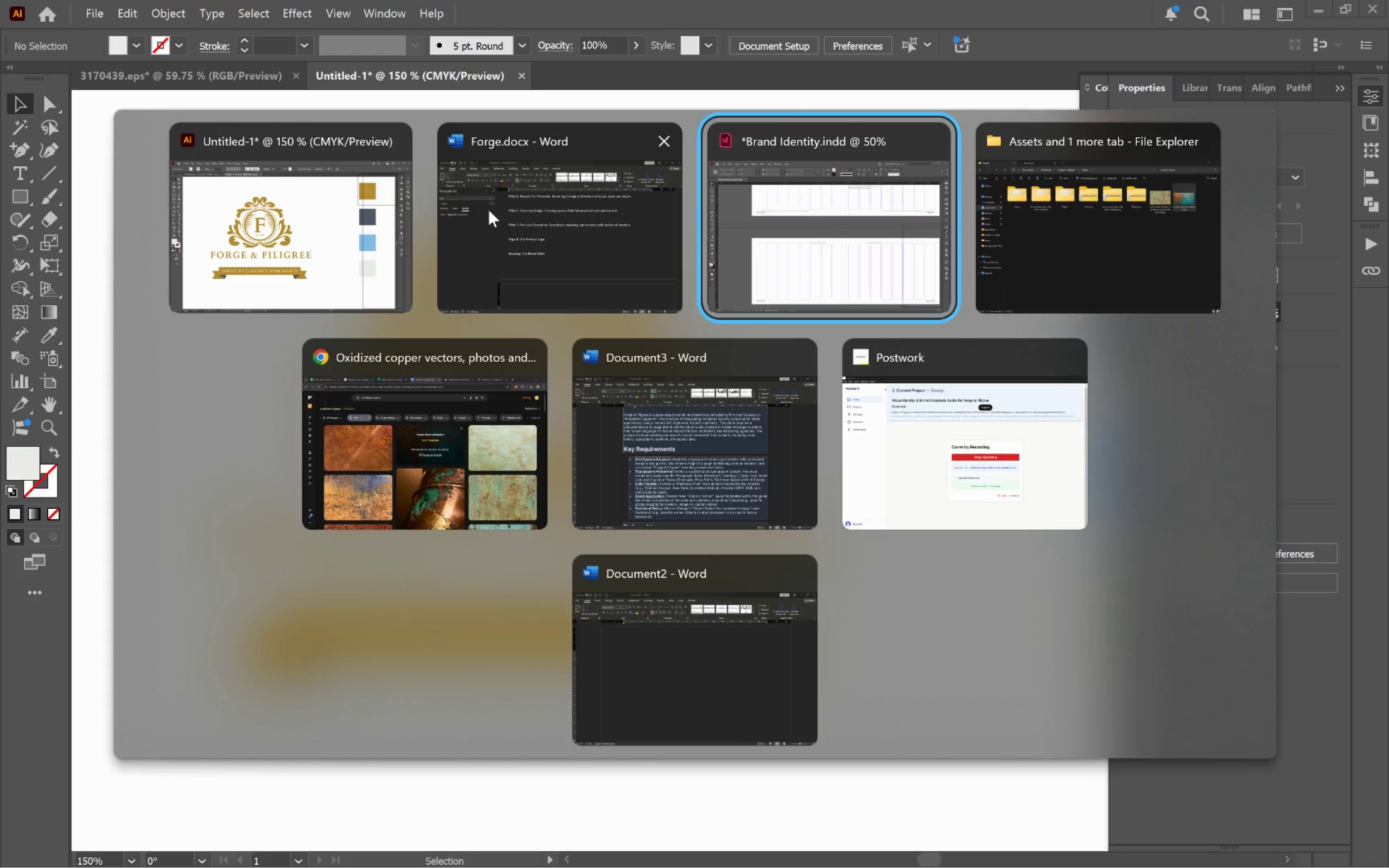 
left_click([524, 235])
 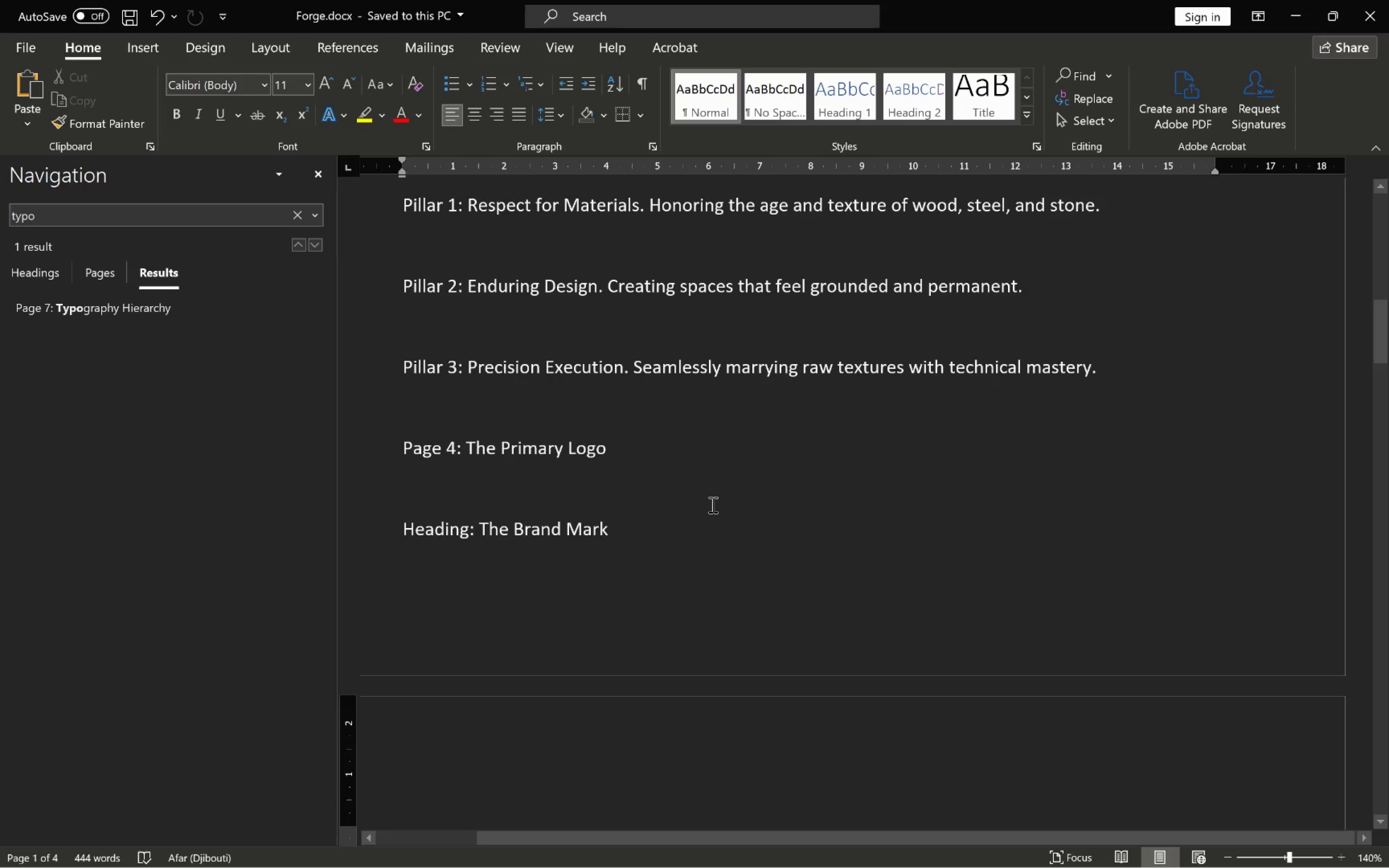 
scroll: coordinate [712, 504], scroll_direction: down, amount: 2.0
 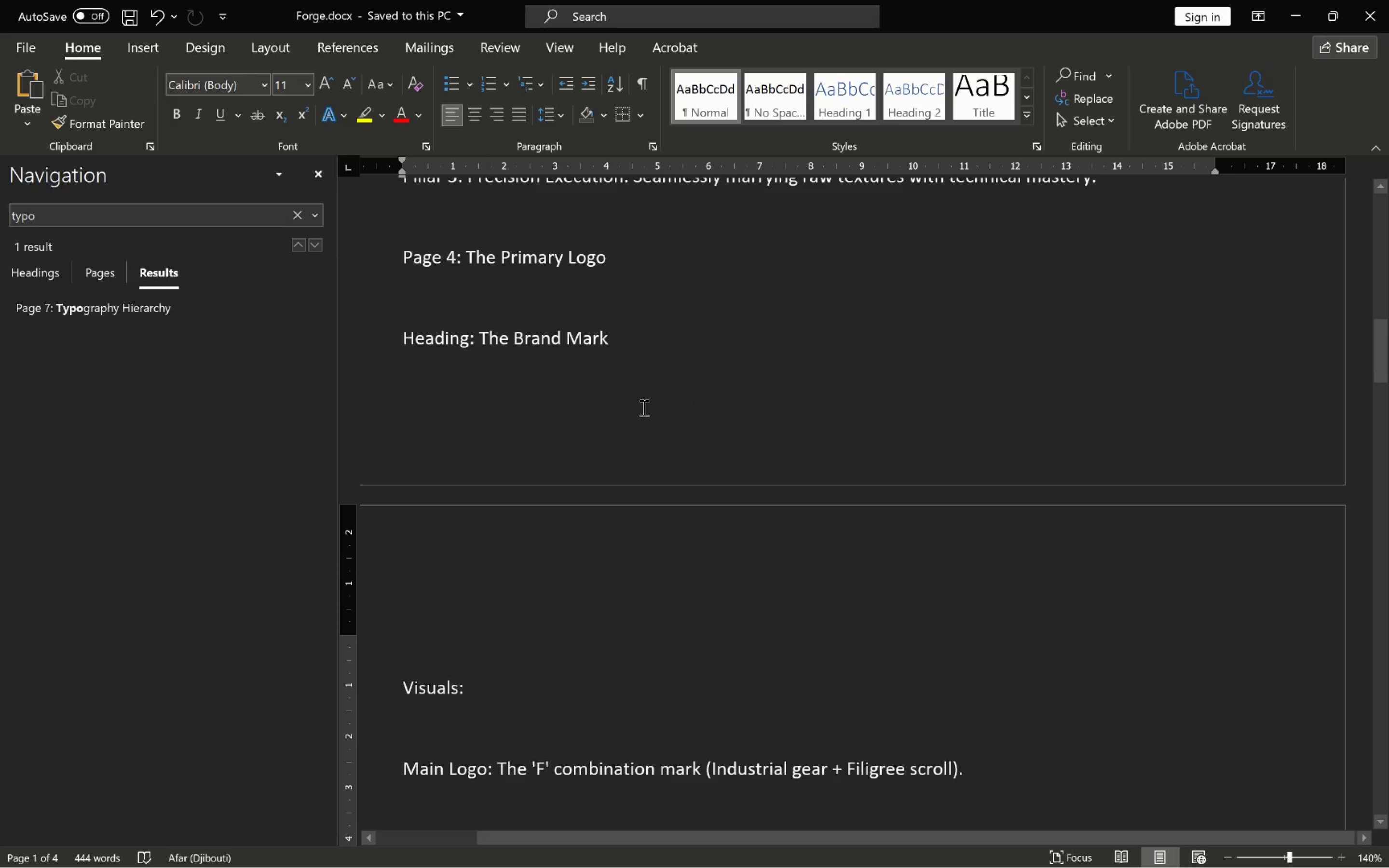 
key(Alt+AltLeft)
 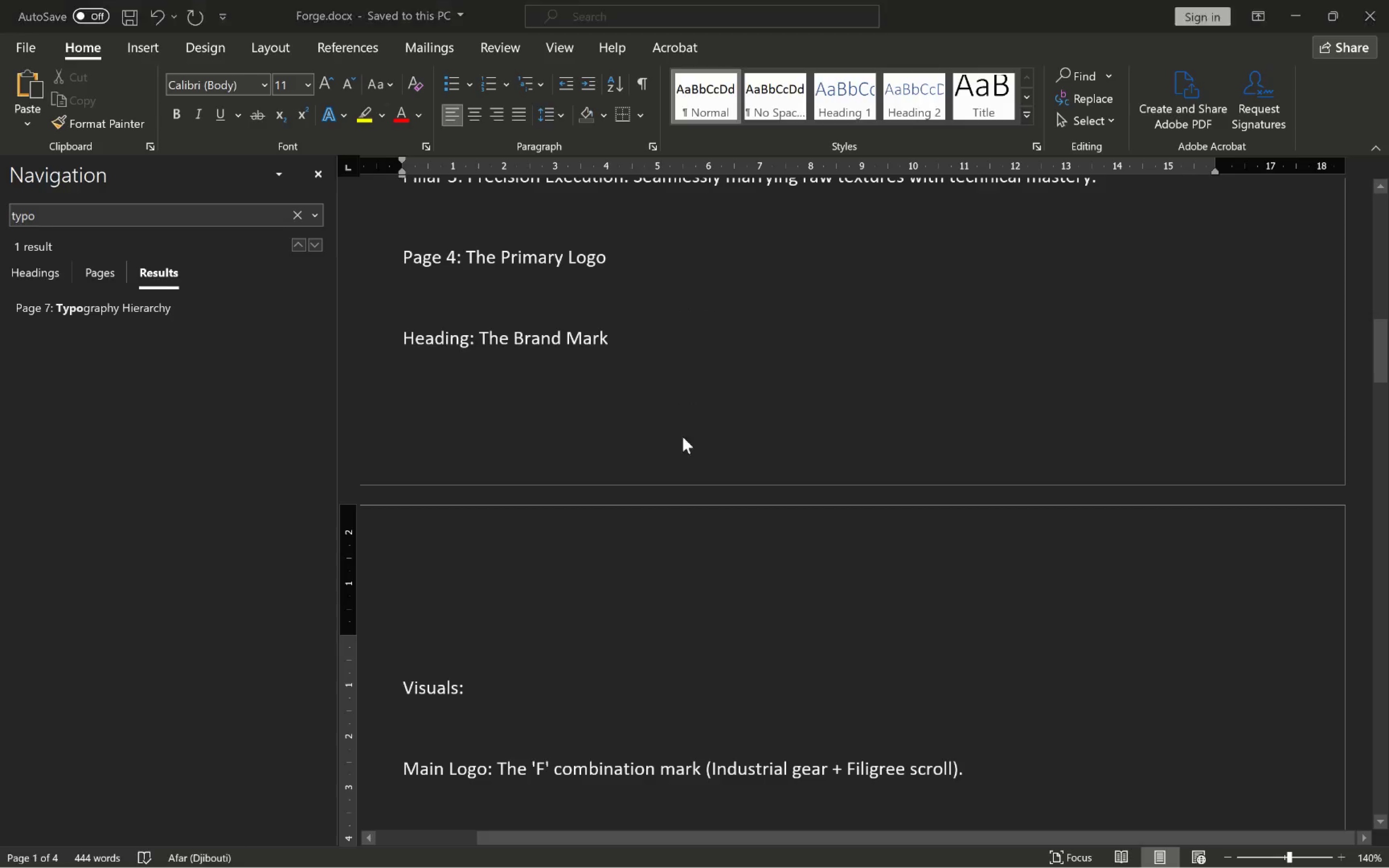 
key(Alt+Tab)
 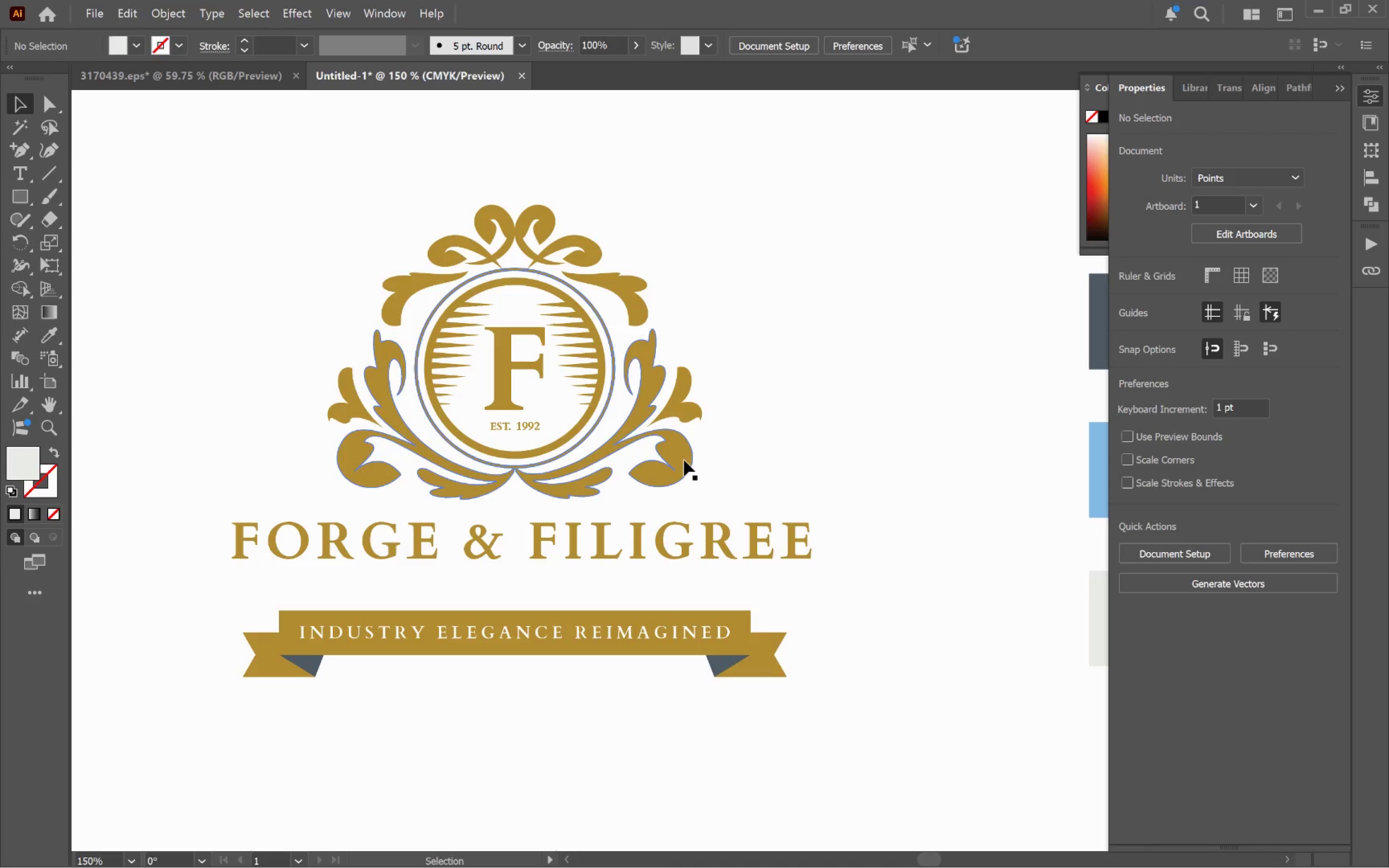 
key(Alt+Tab)
 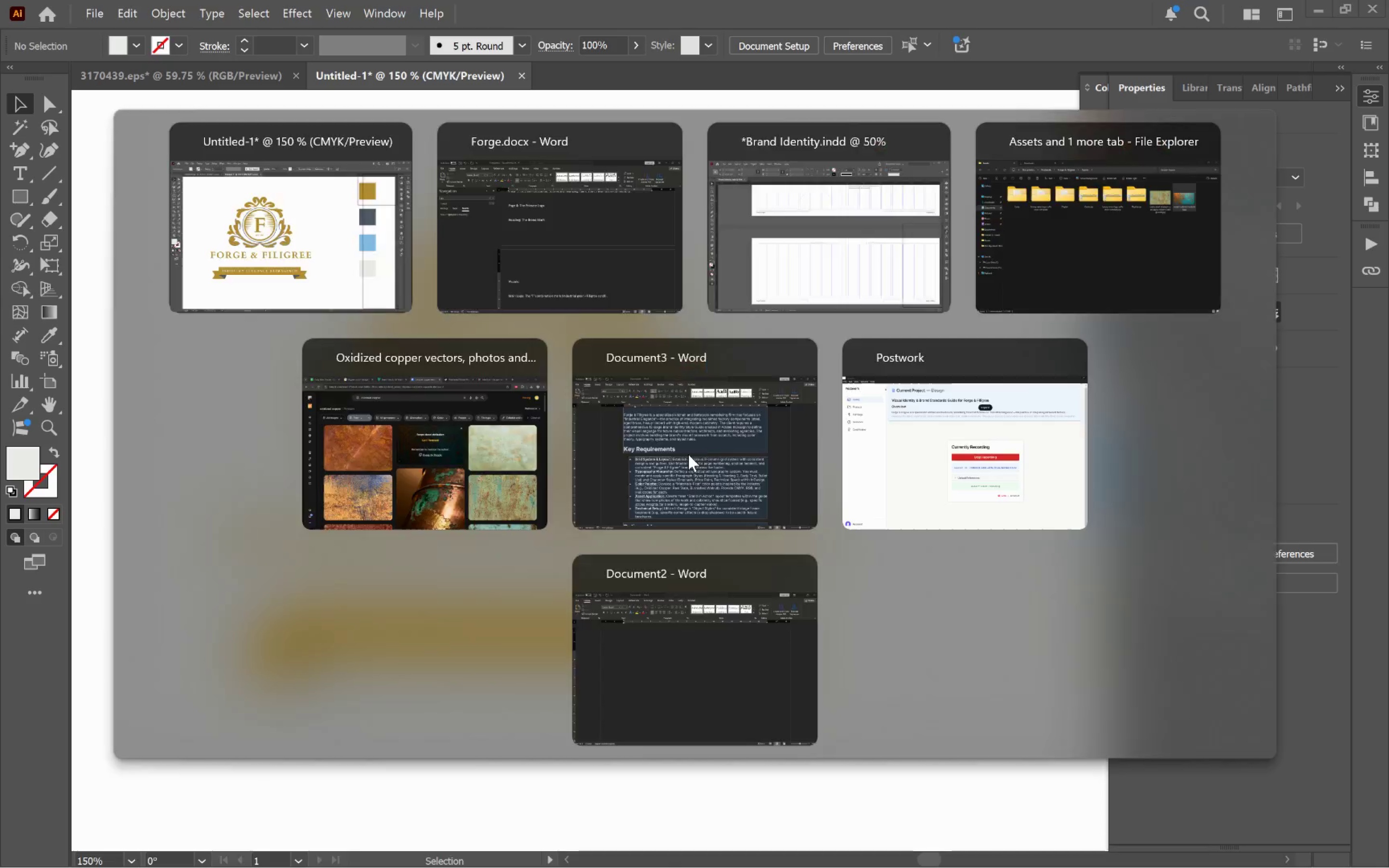 
key(Alt+Tab)
 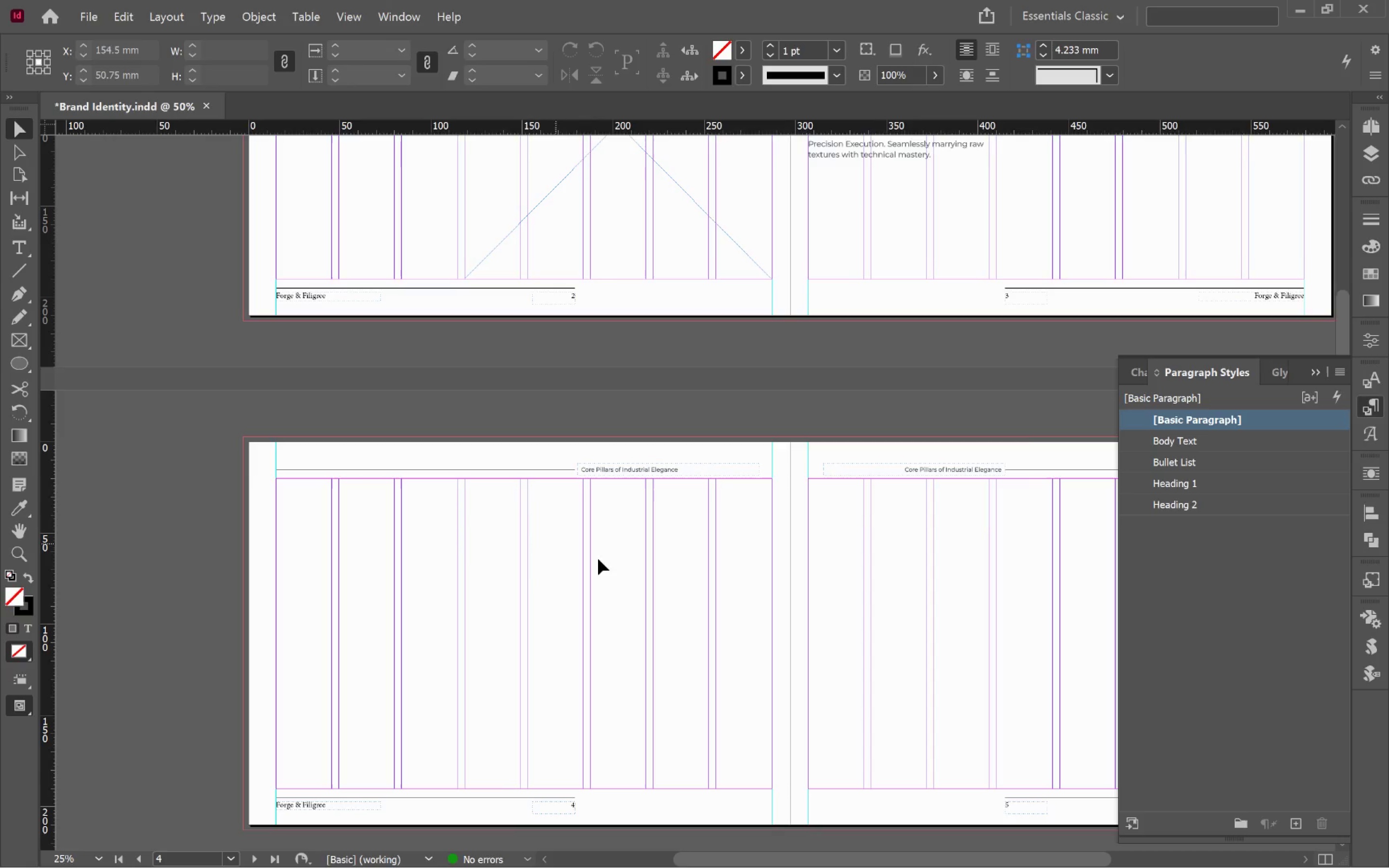 
scroll: coordinate [633, 559], scroll_direction: up, amount: 6.0
 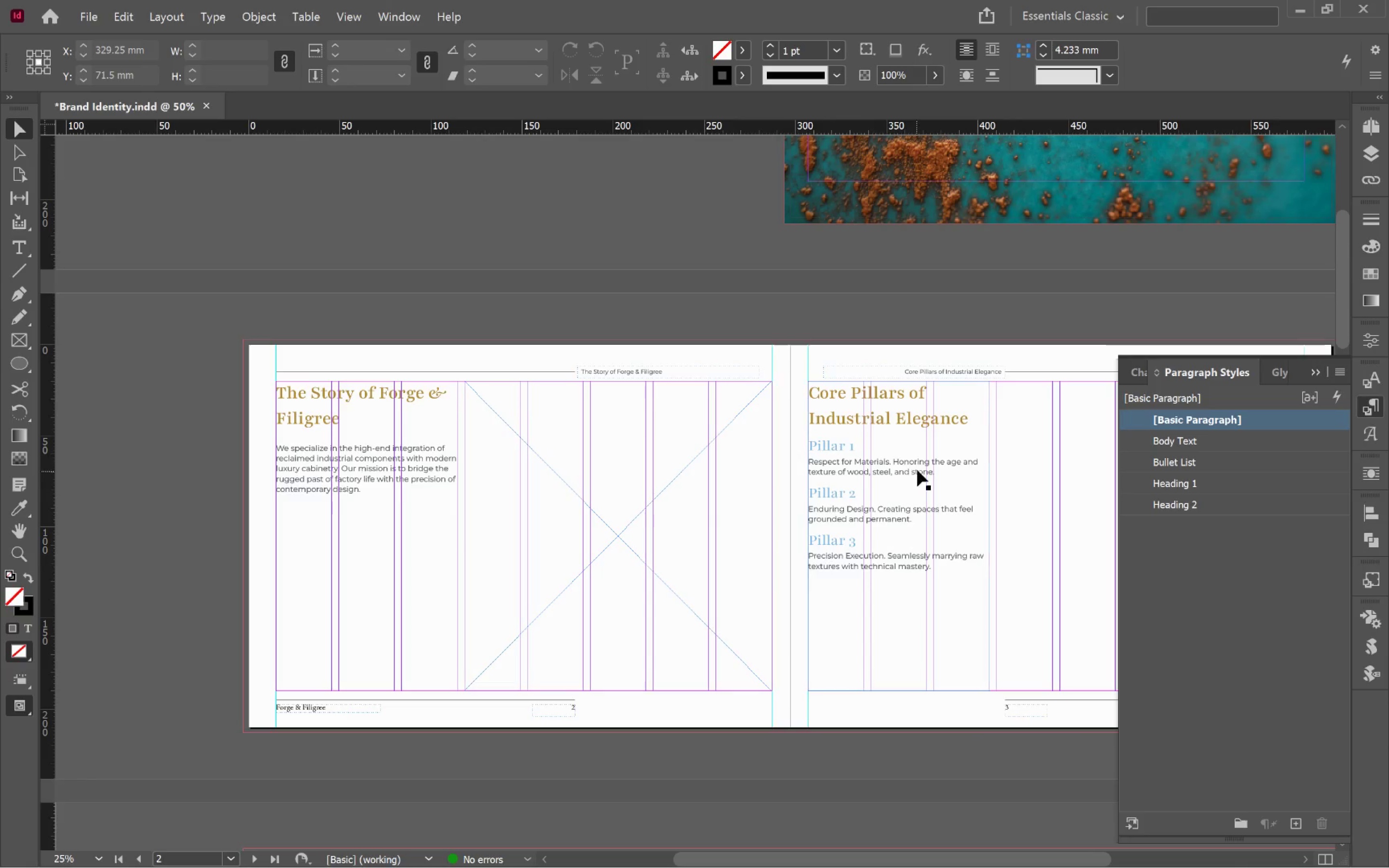 
left_click([917, 470])
 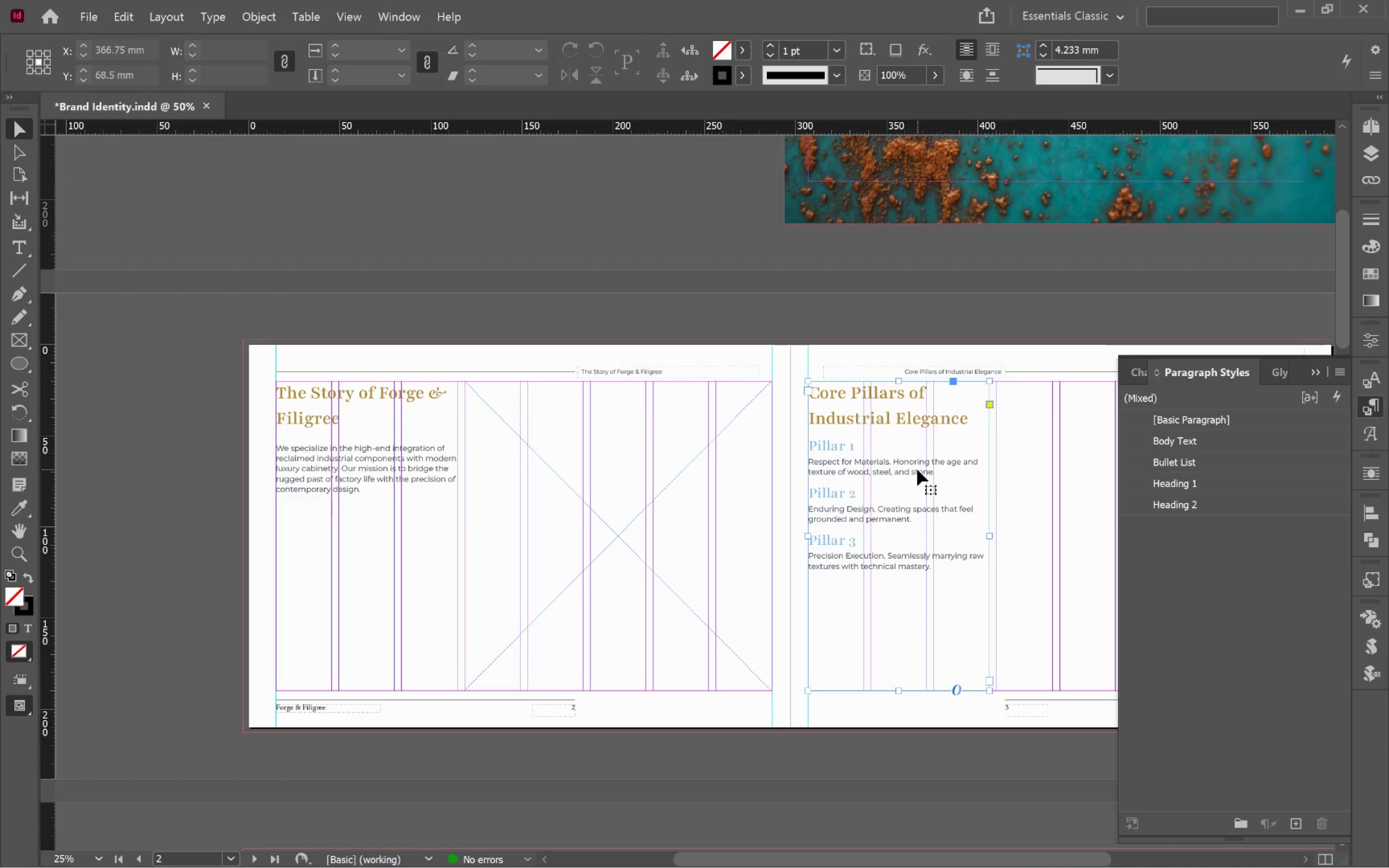 
key(Control+C)
 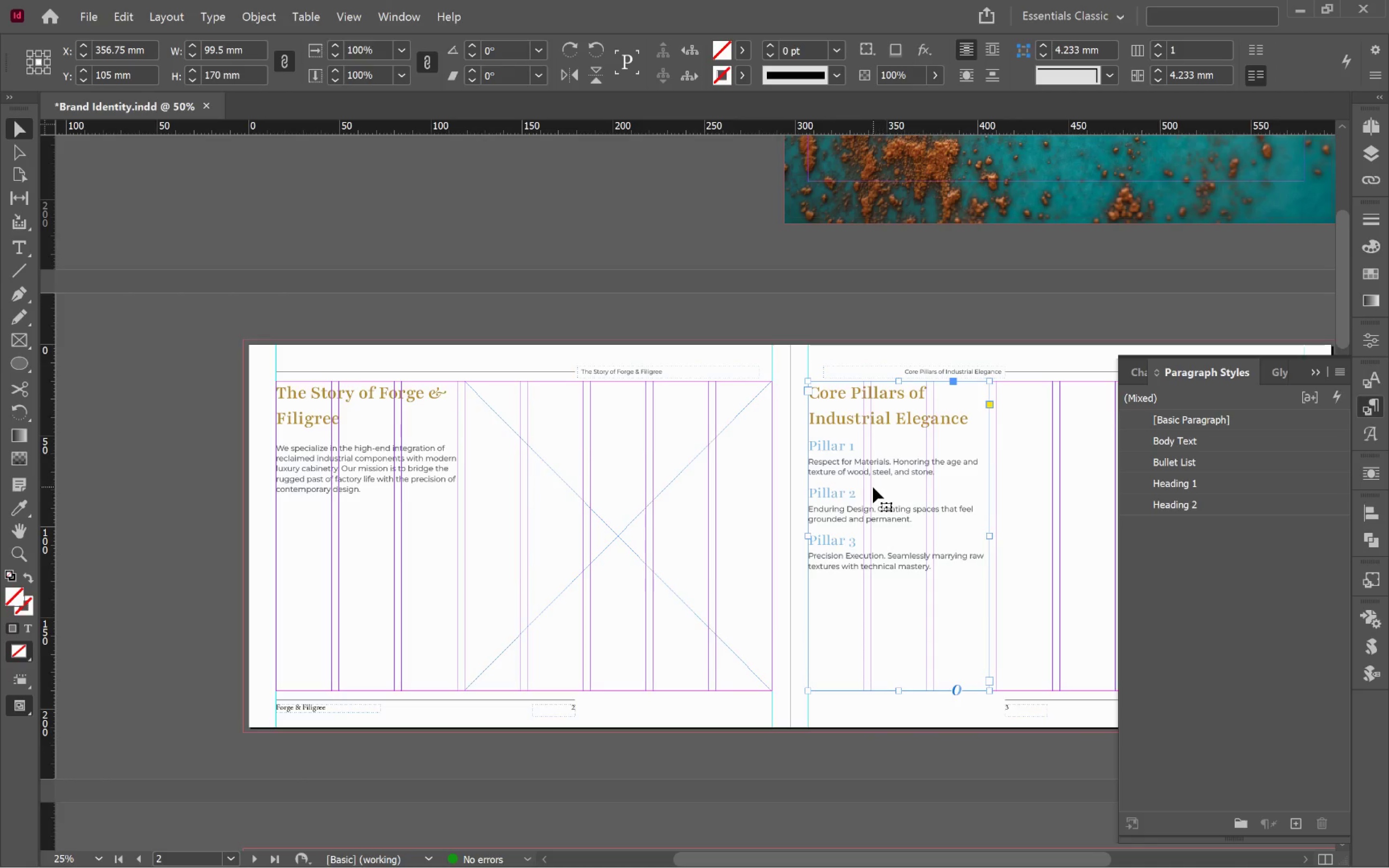 
scroll: coordinate [873, 487], scroll_direction: down, amount: 9.0
 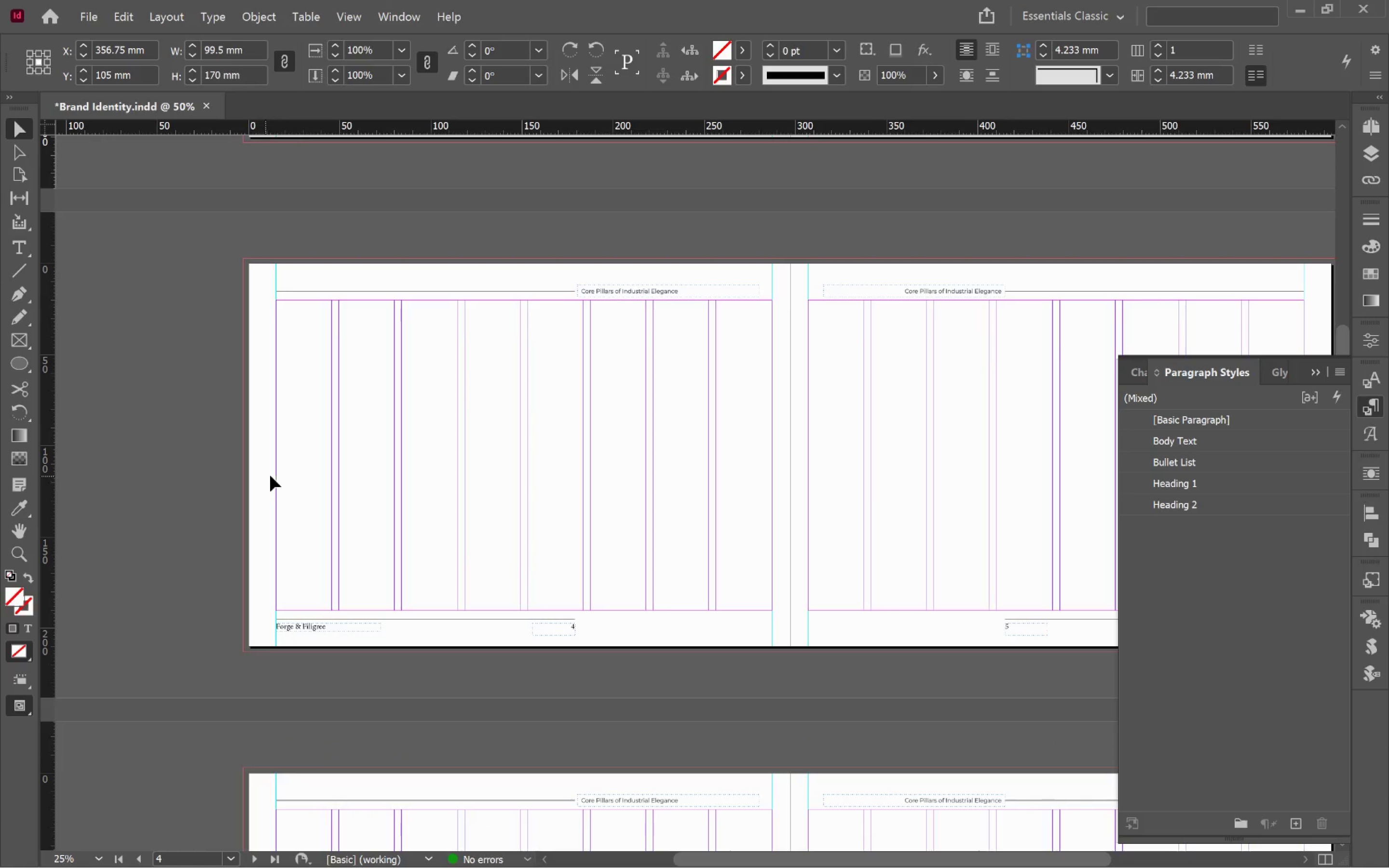 
left_click([373, 472])
 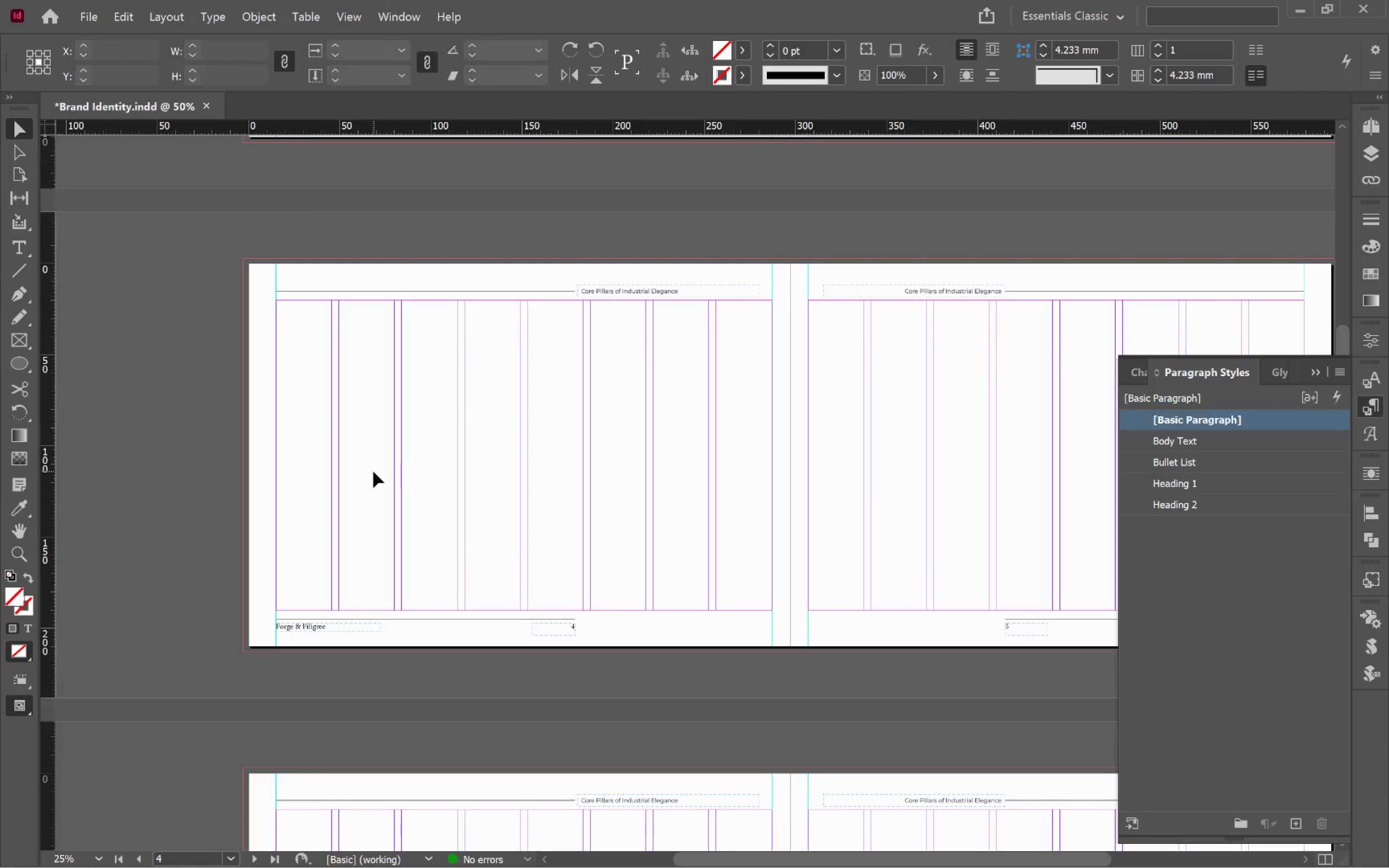 
key(Alt+Control+Shift+V)
 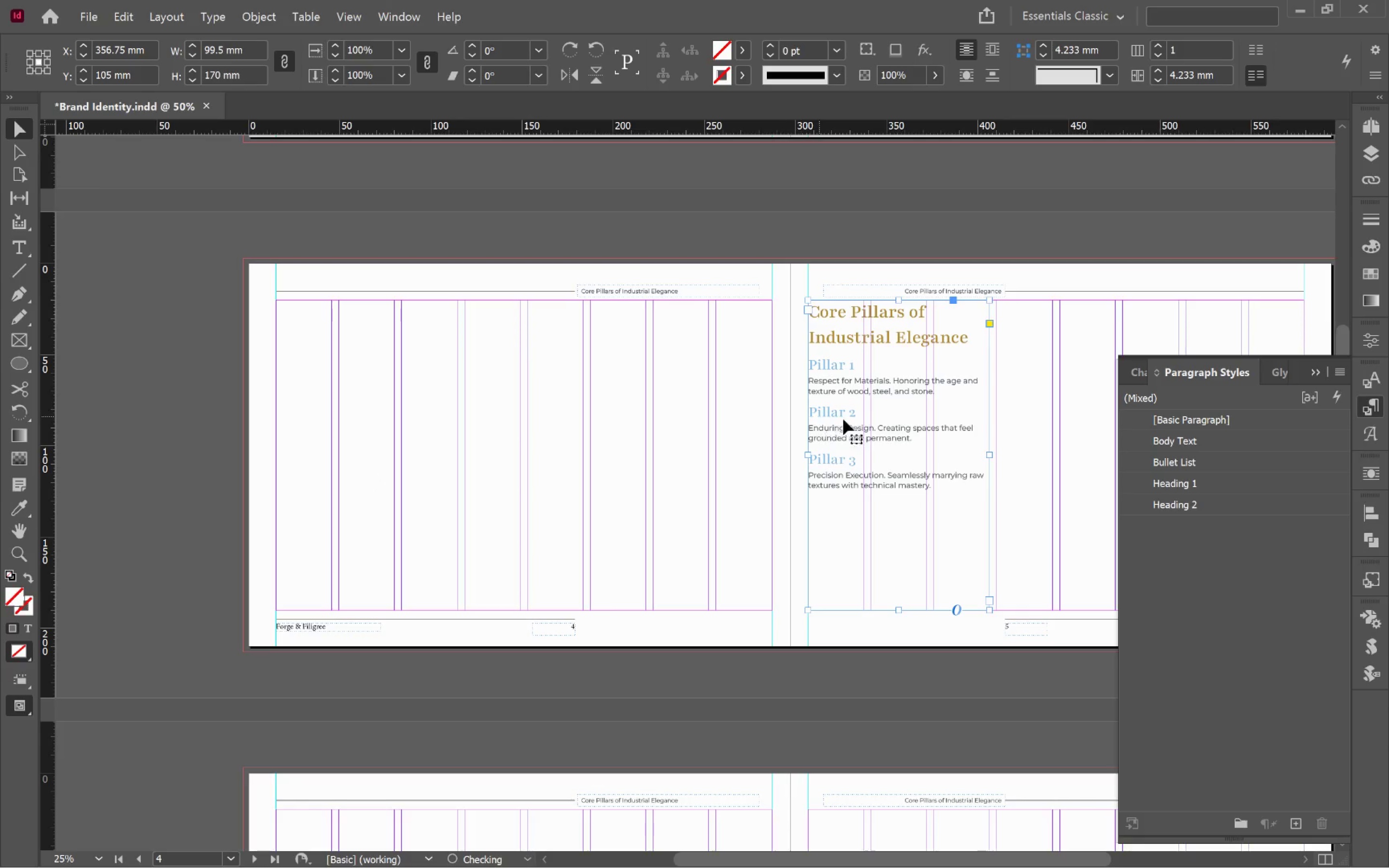 
left_click_drag(start_coordinate=[853, 420], to_coordinate=[321, 434])
 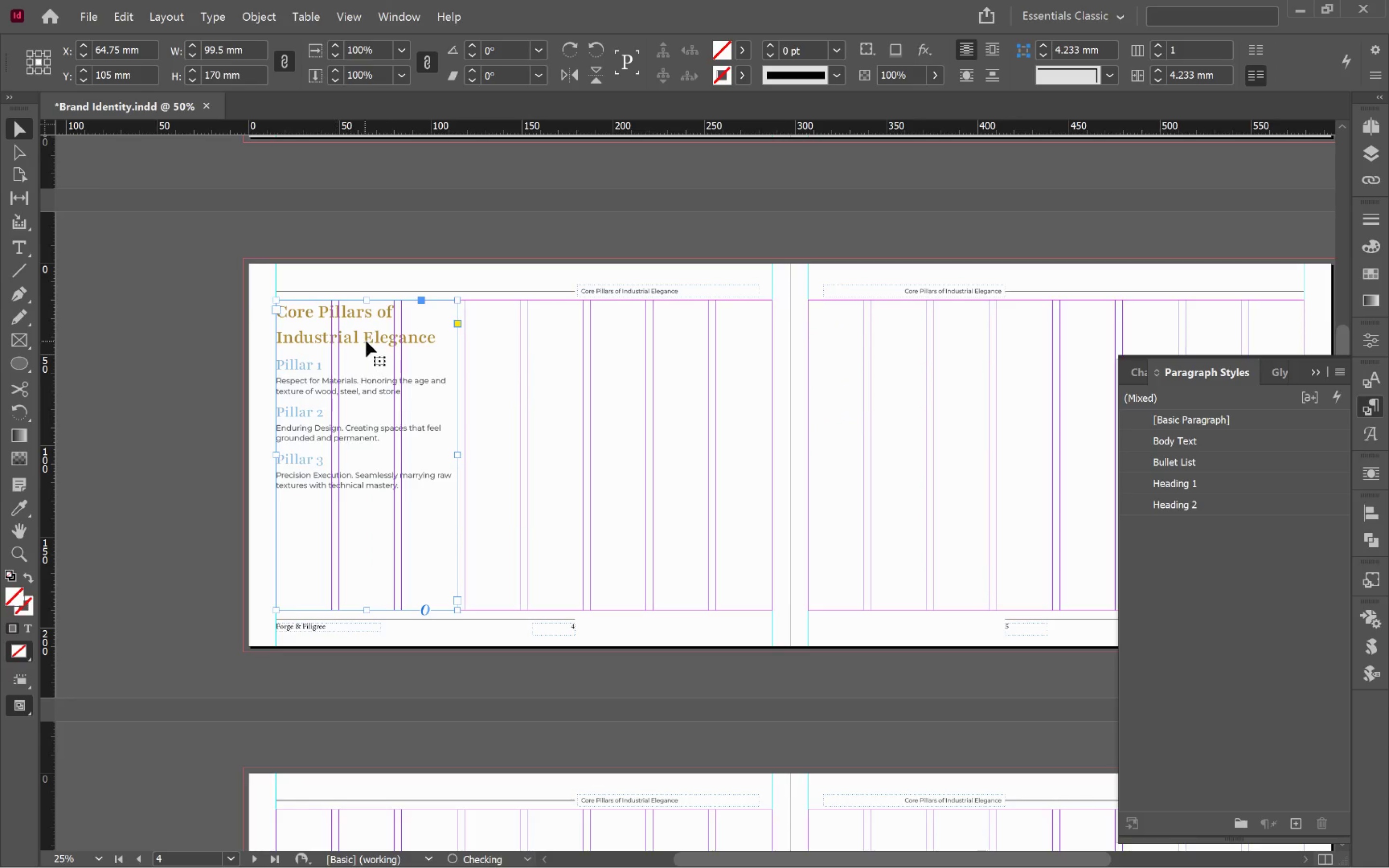 
hold_key(key=ShiftLeft, duration=1.44)
 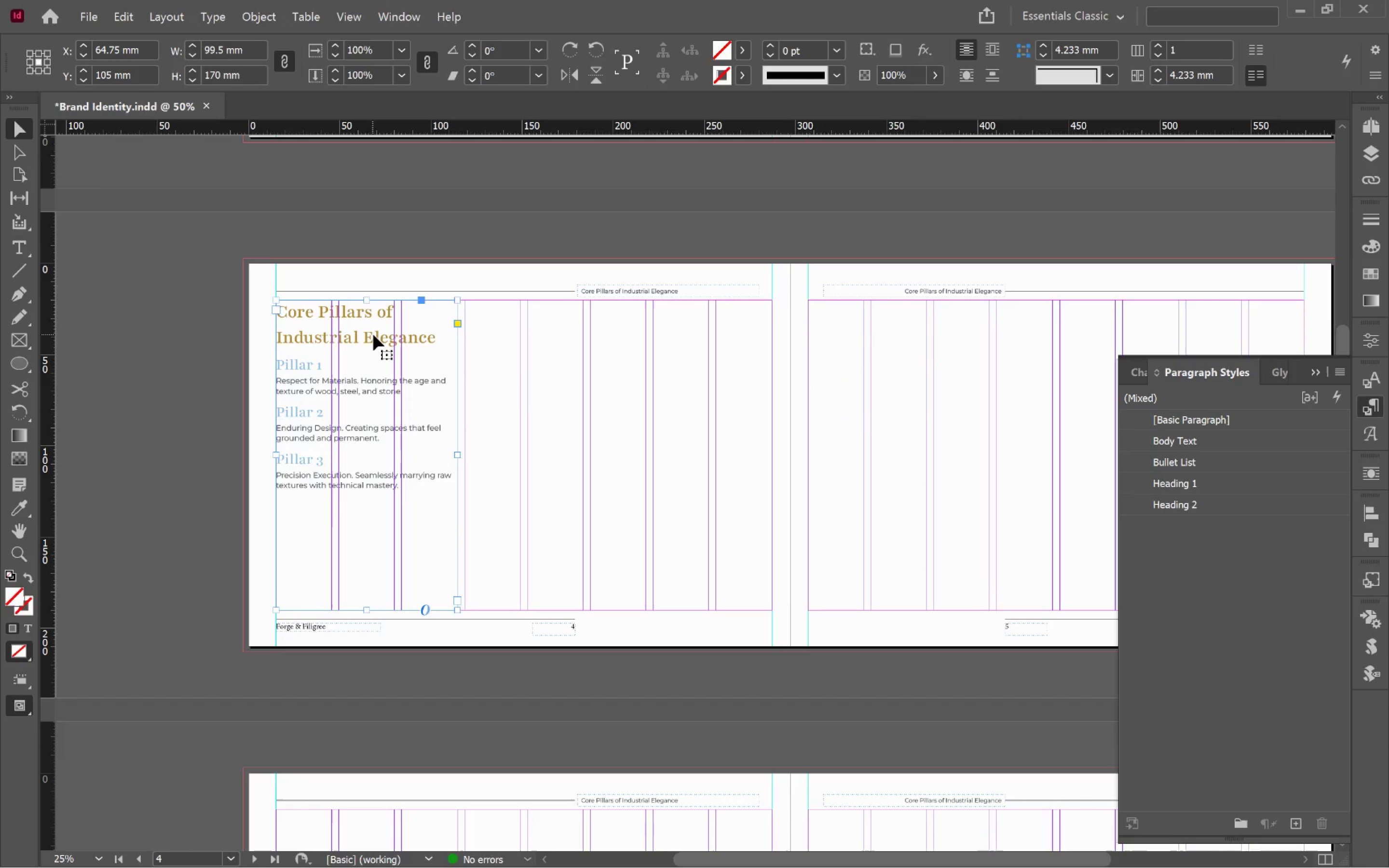 
double_click([373, 335])
 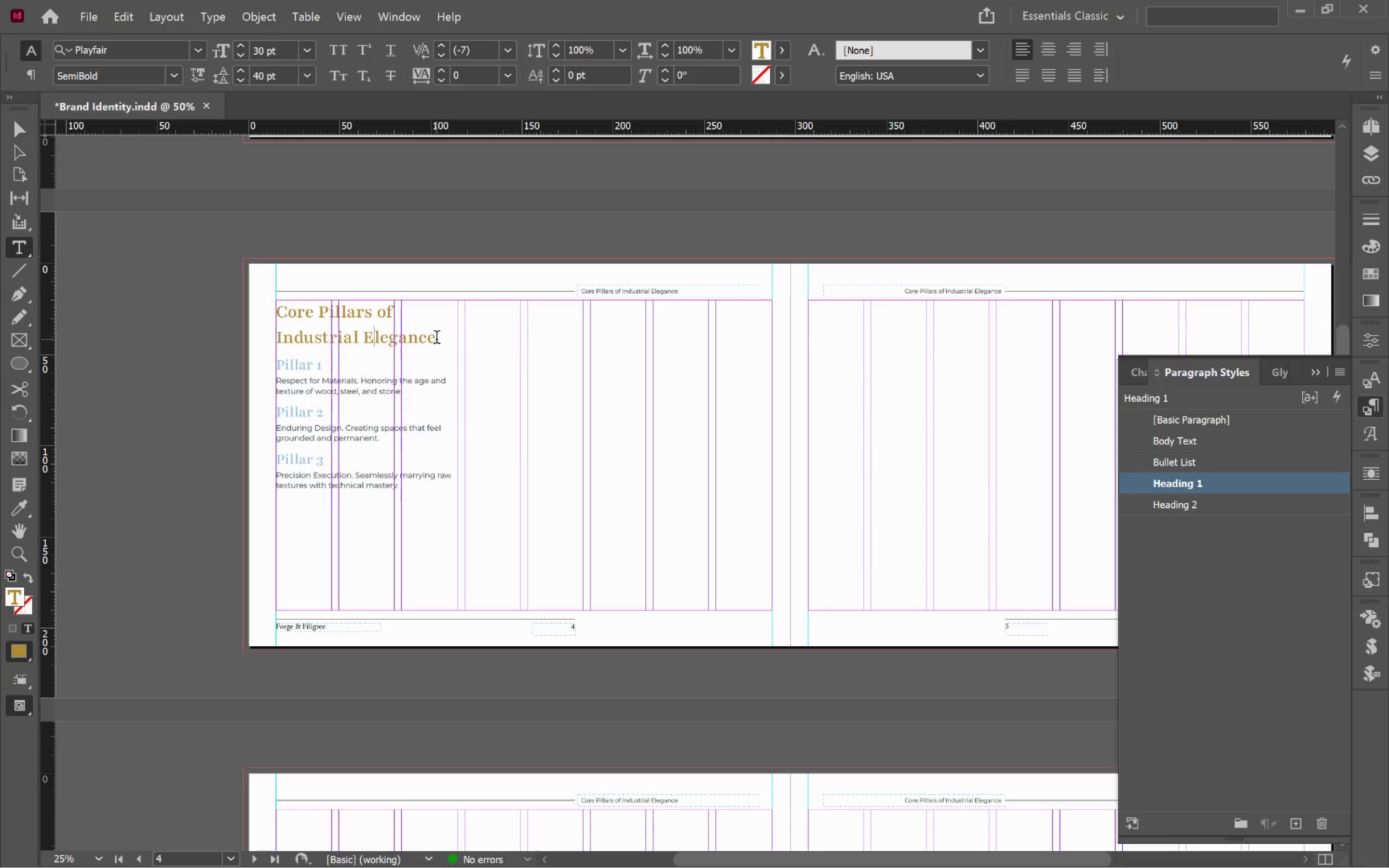 
left_click_drag(start_coordinate=[436, 339], to_coordinate=[270, 319])
 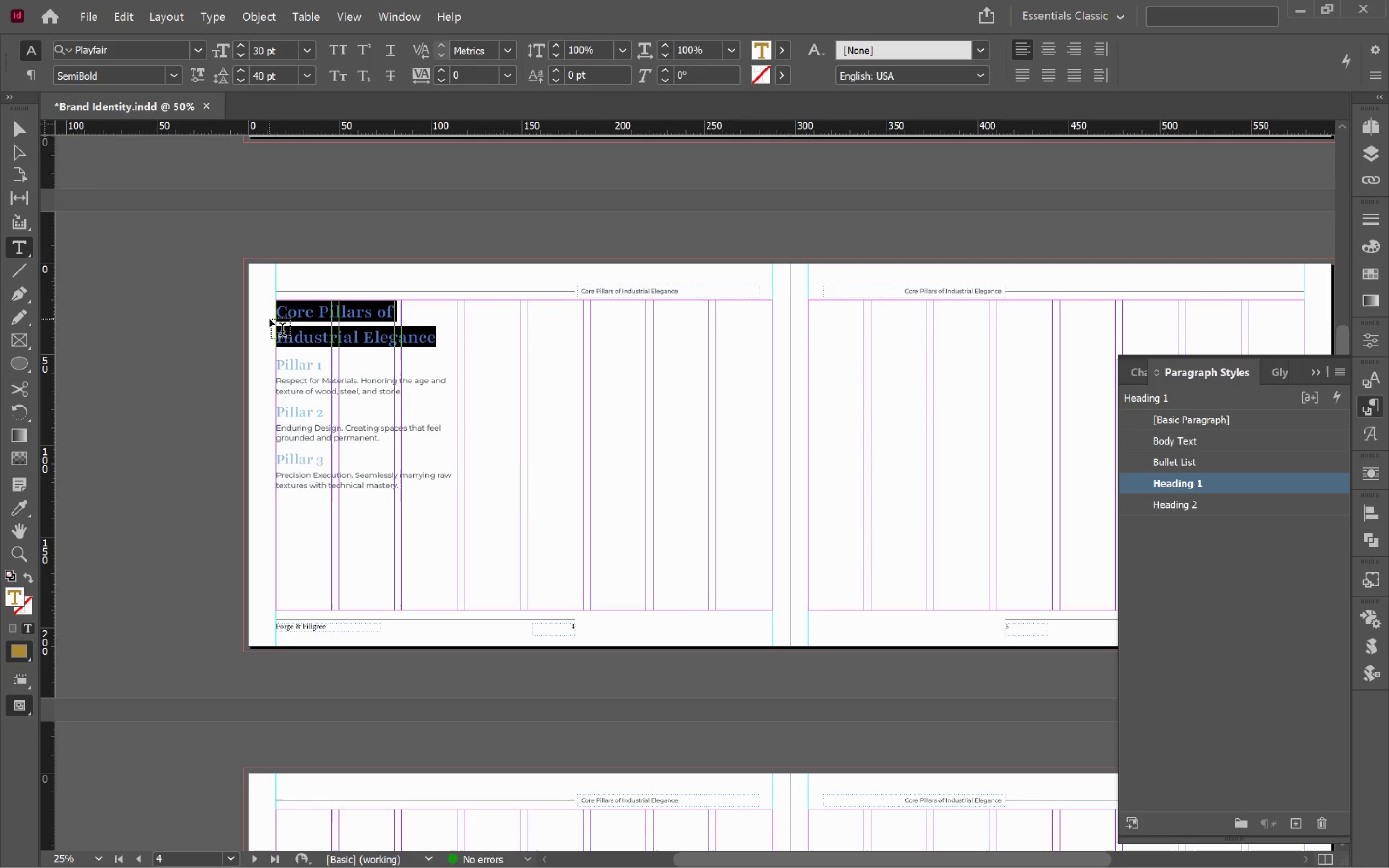 
type(The Brand Mark)
 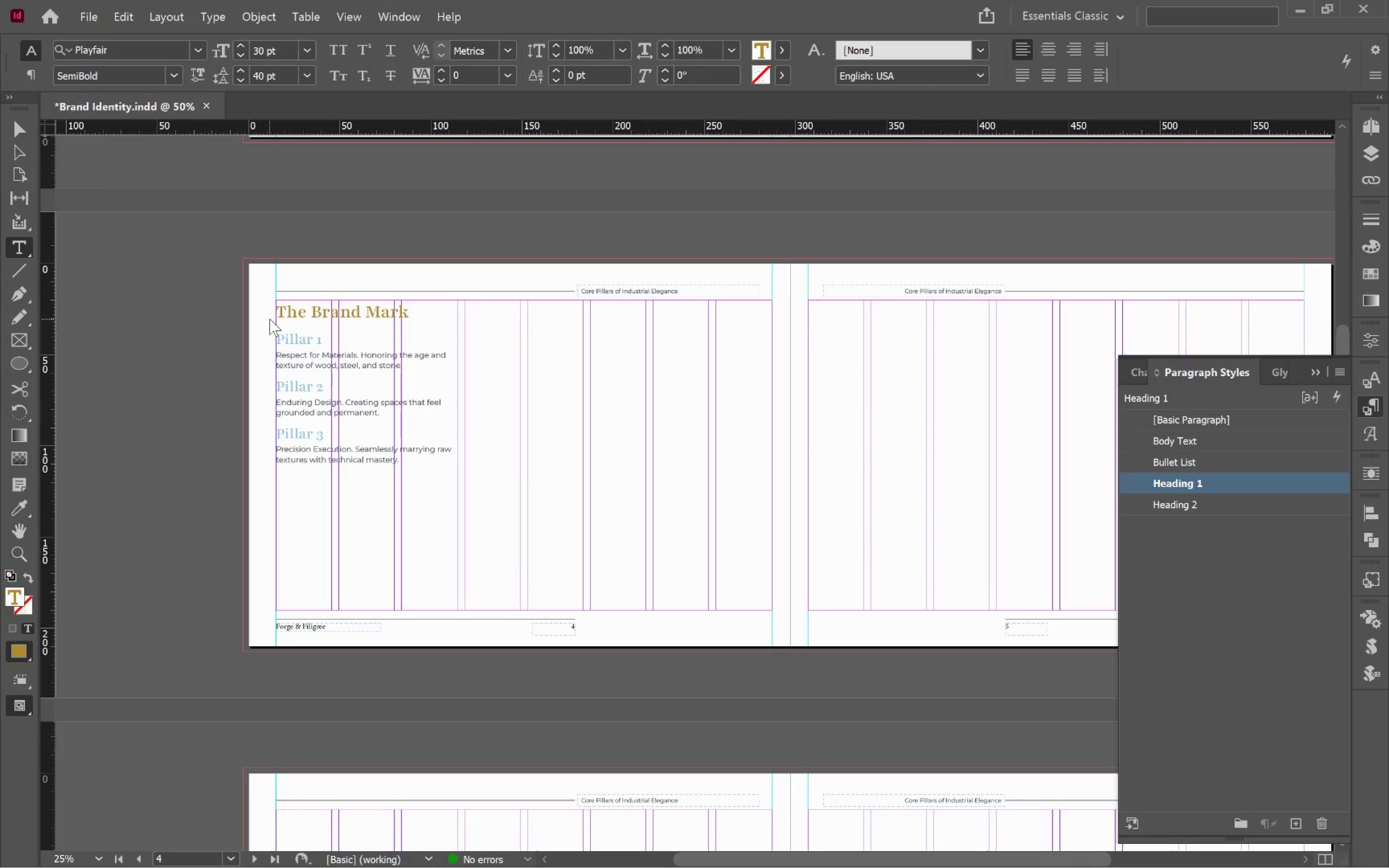 
hold_key(key=ControlLeft, duration=0.56)
 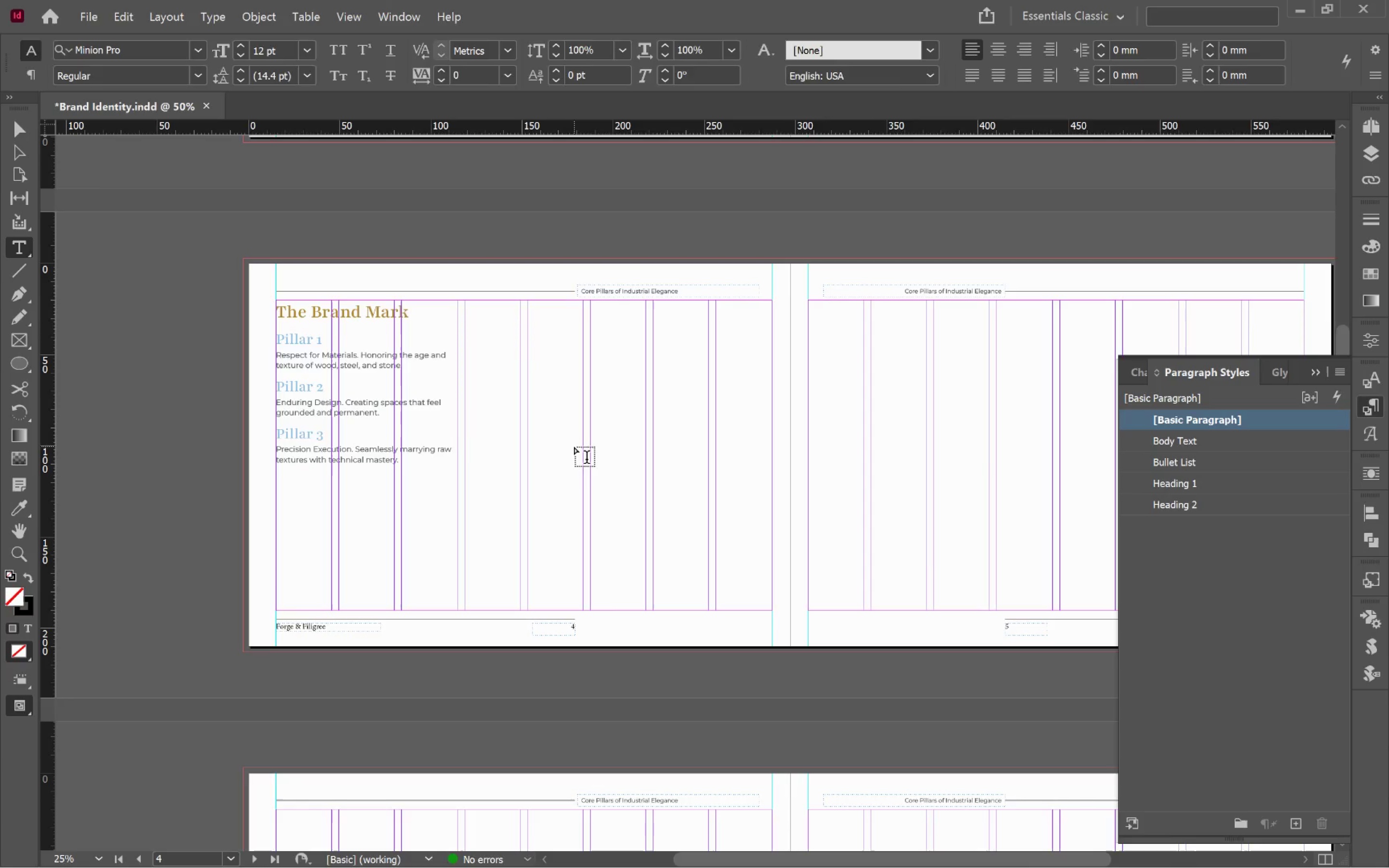 
key(V)
 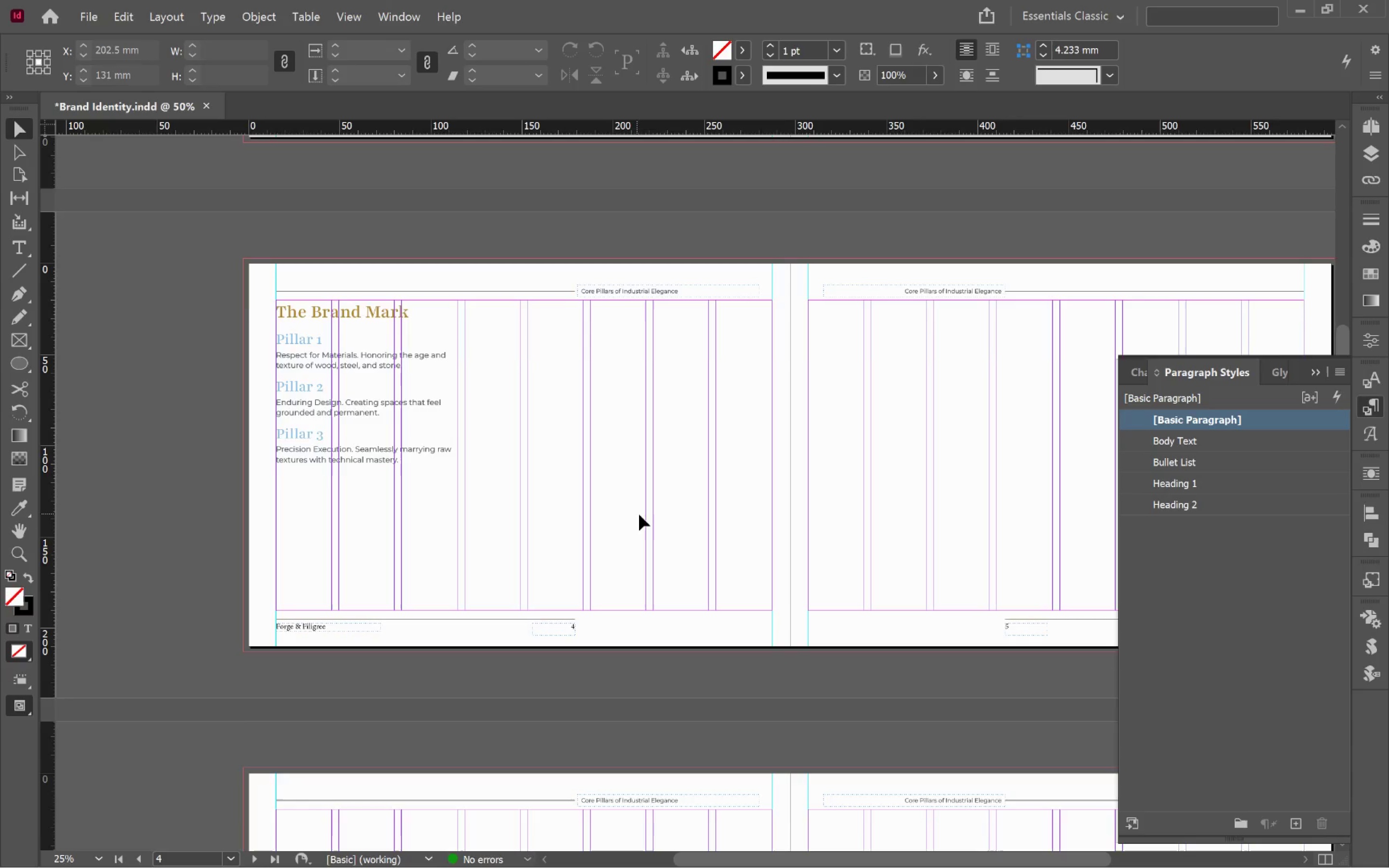 
scroll: coordinate [643, 509], scroll_direction: up, amount: 17.0
 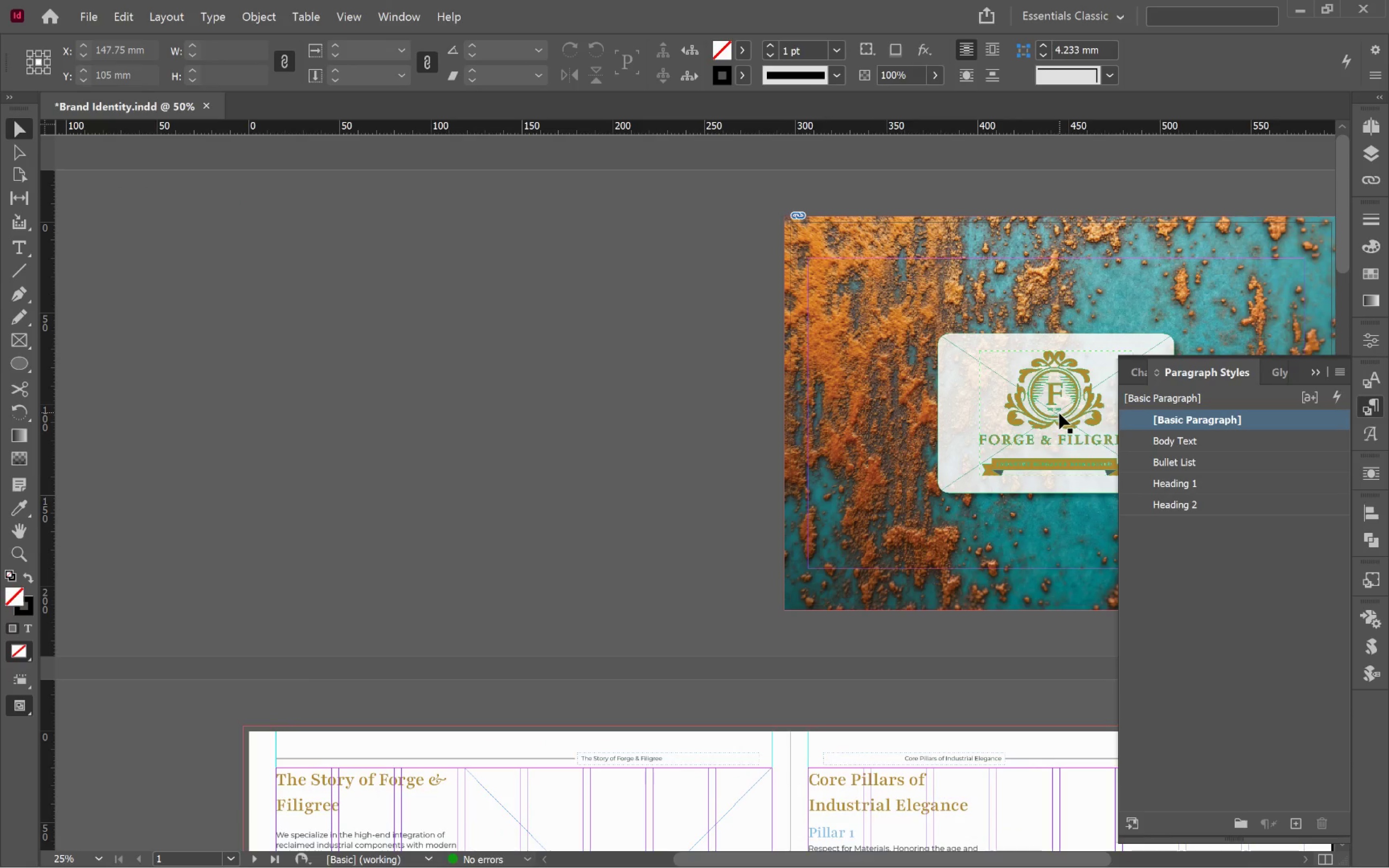 
left_click([1059, 422])
 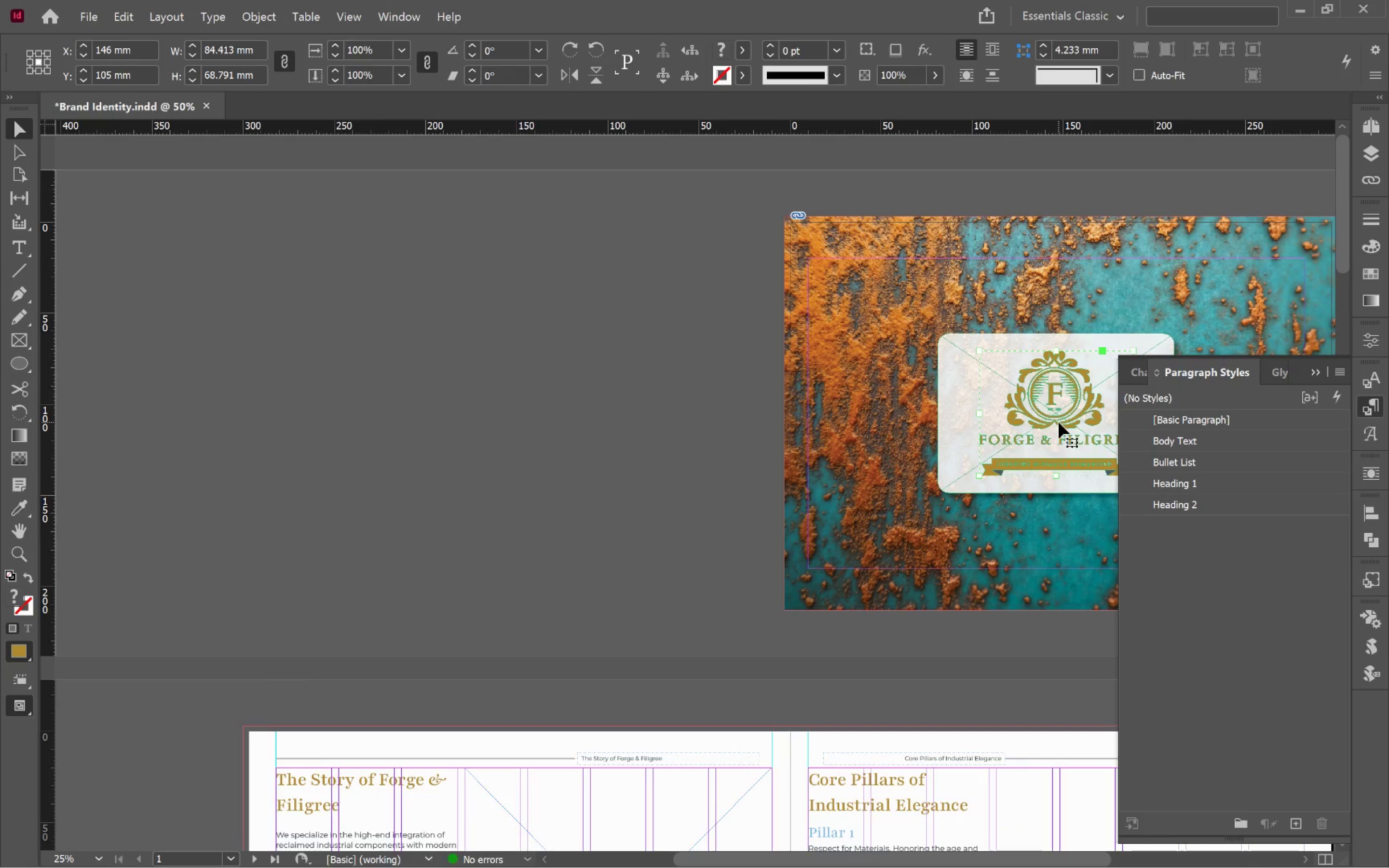 
key(Control+C)
 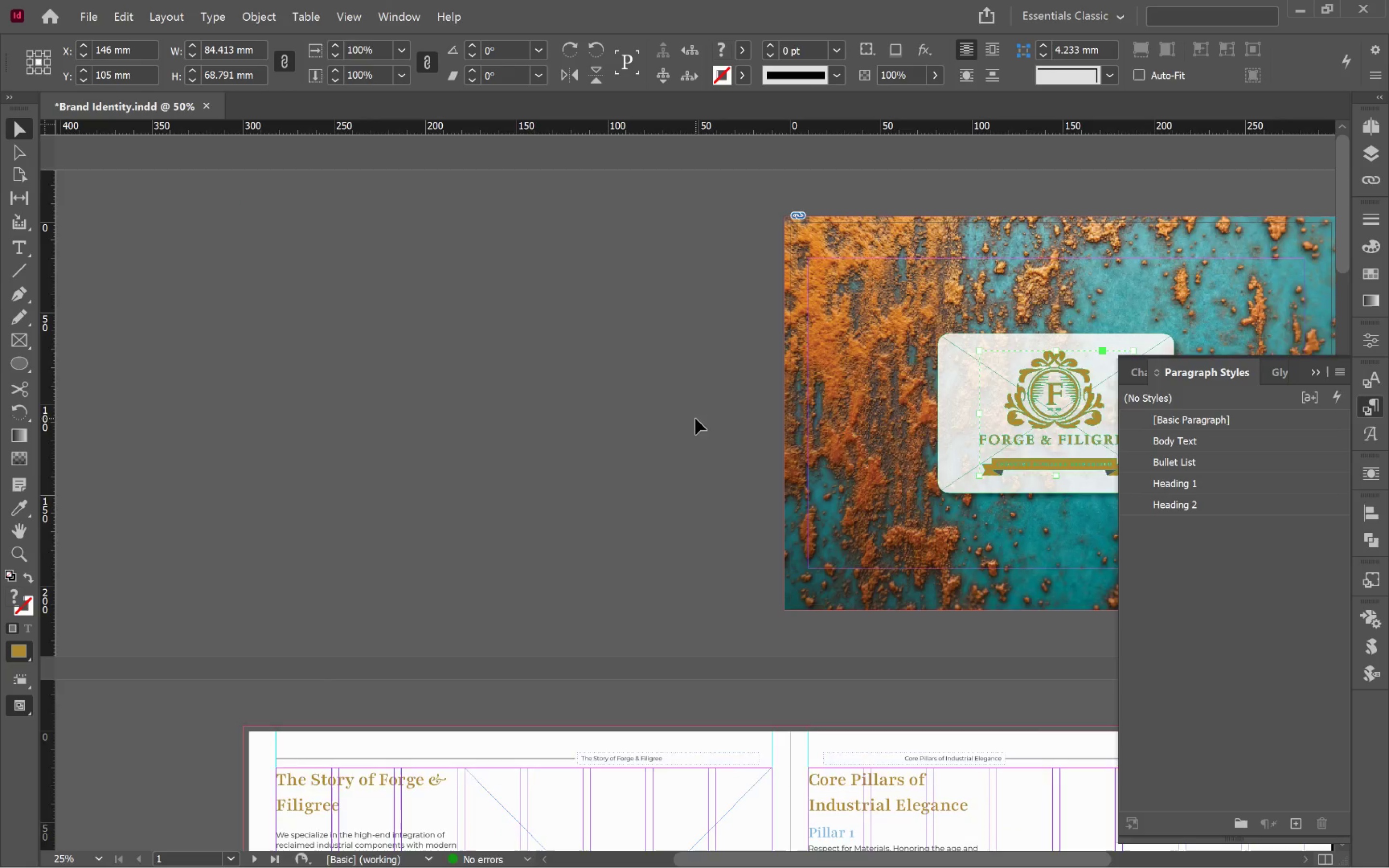 
scroll: coordinate [697, 409], scroll_direction: down, amount: 15.0
 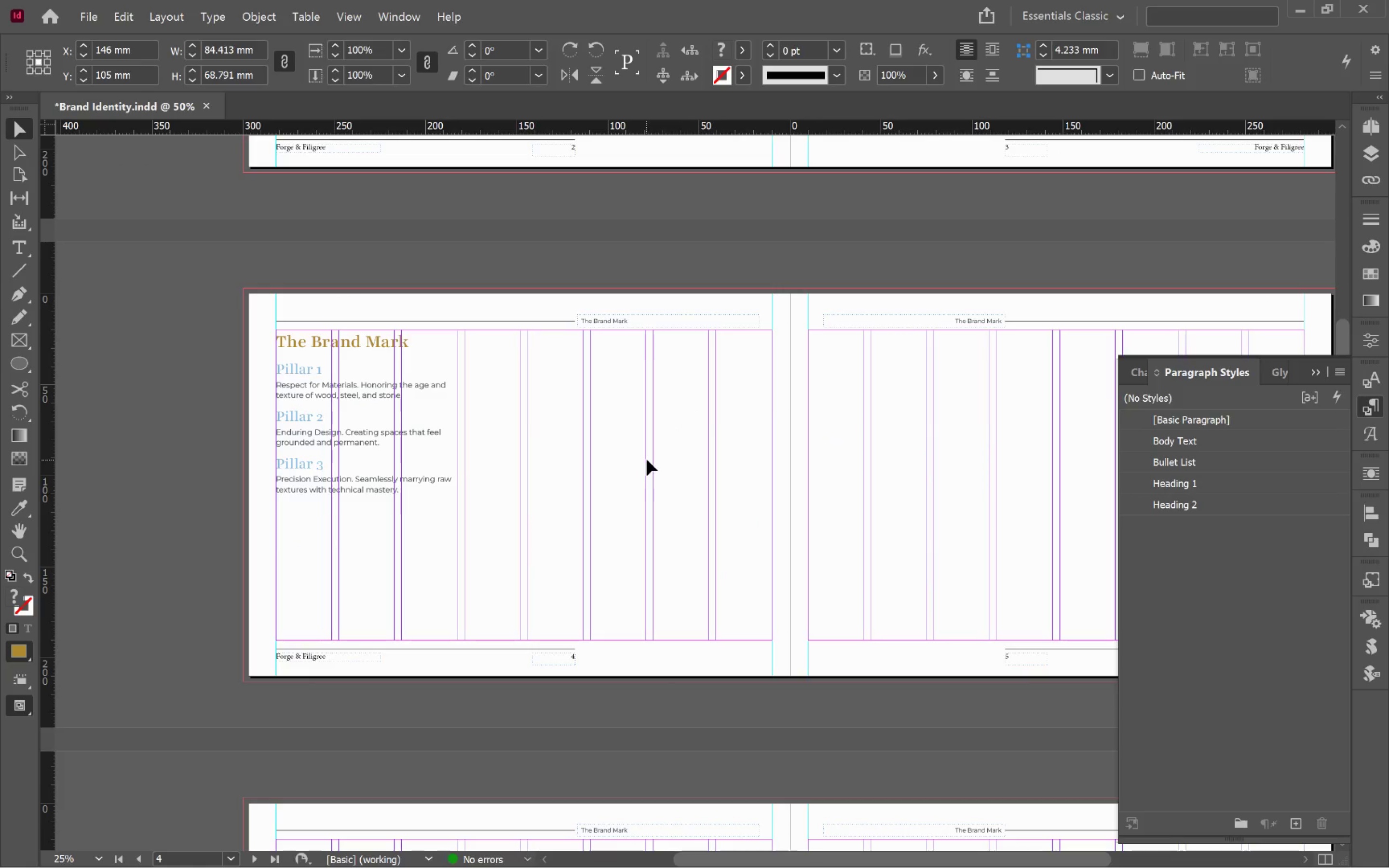 
key(Alt+Control+Shift+V)
 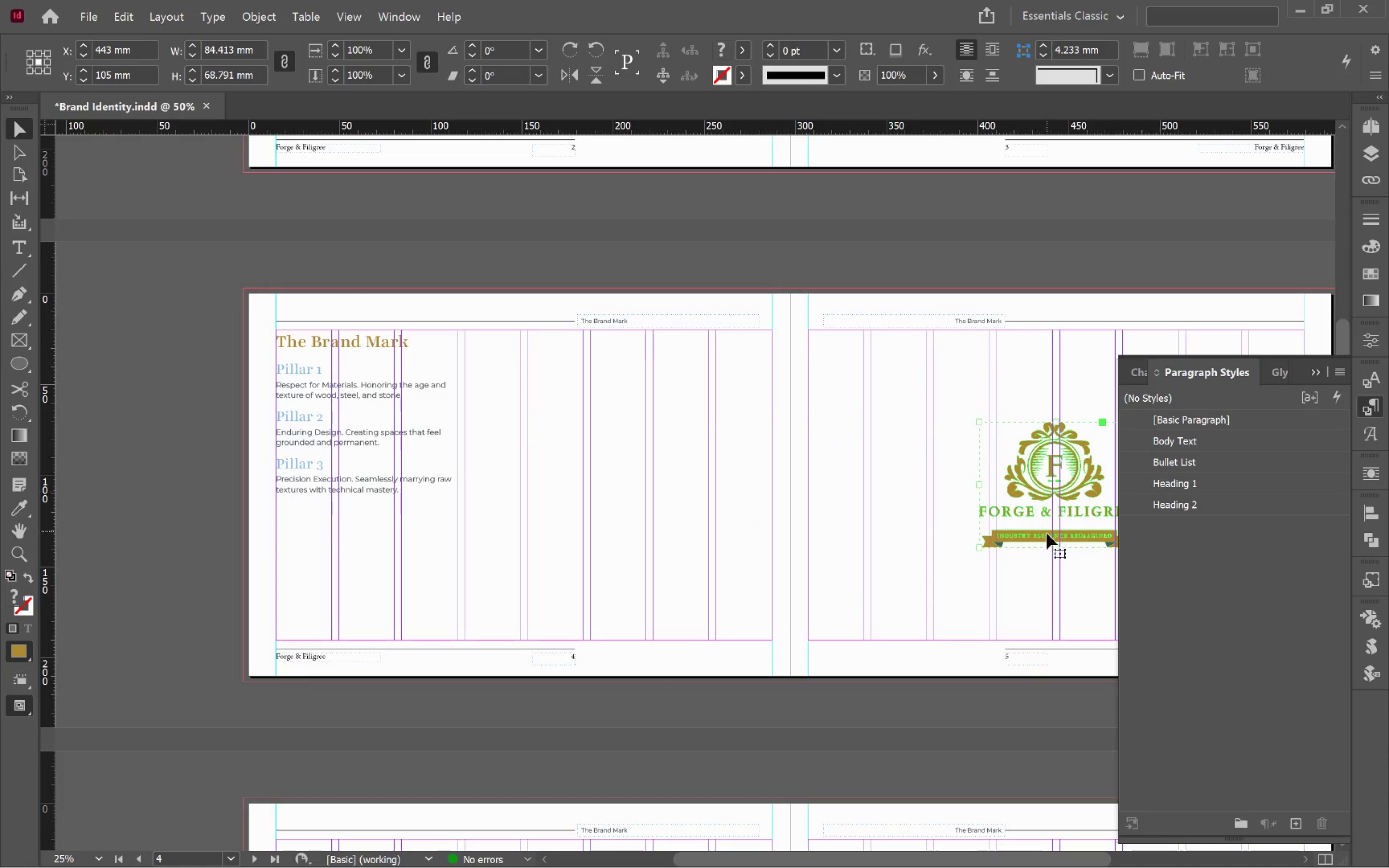 
left_click_drag(start_coordinate=[1049, 536], to_coordinate=[619, 537])
 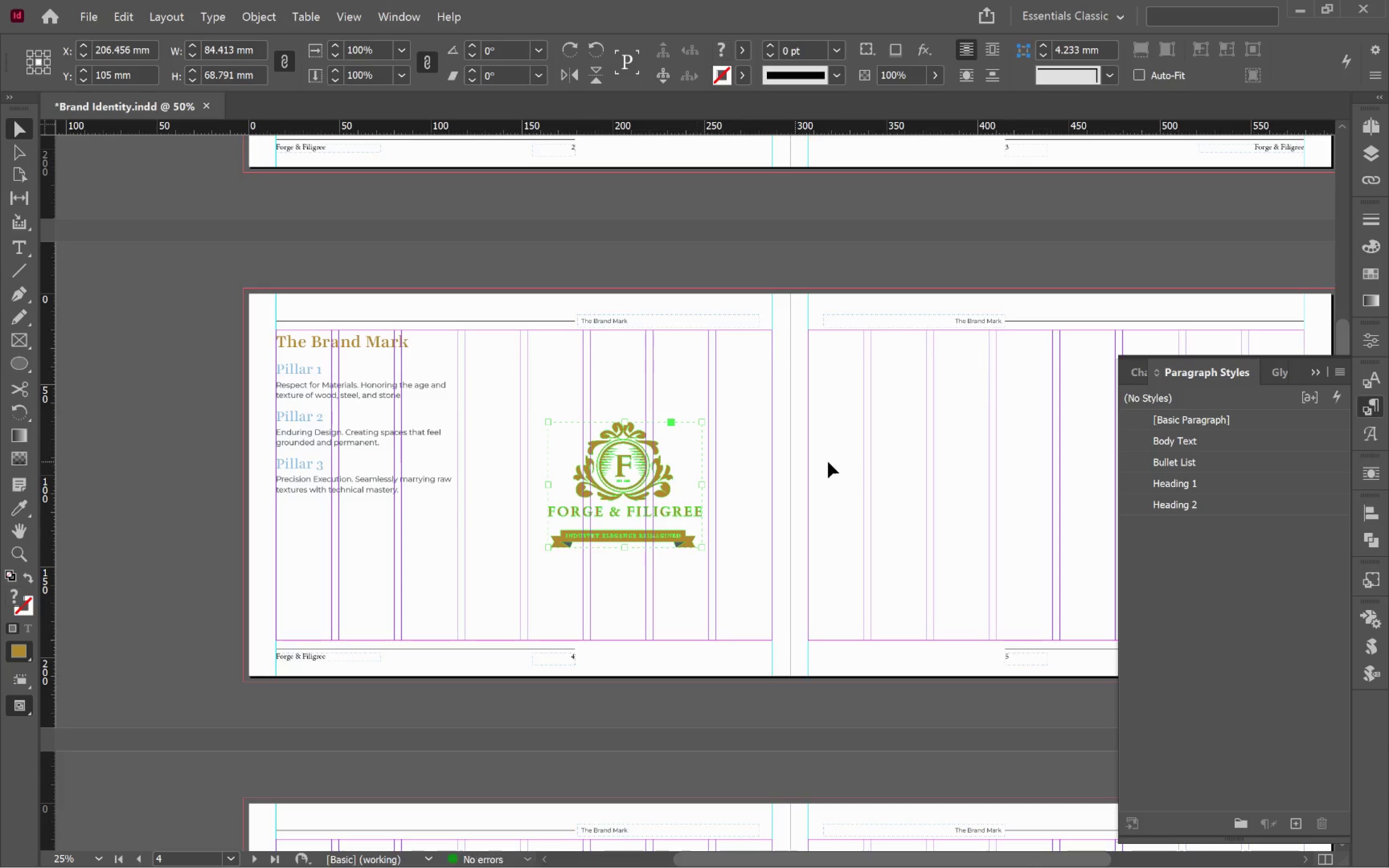 
hold_key(key=ShiftLeft, duration=1.77)
 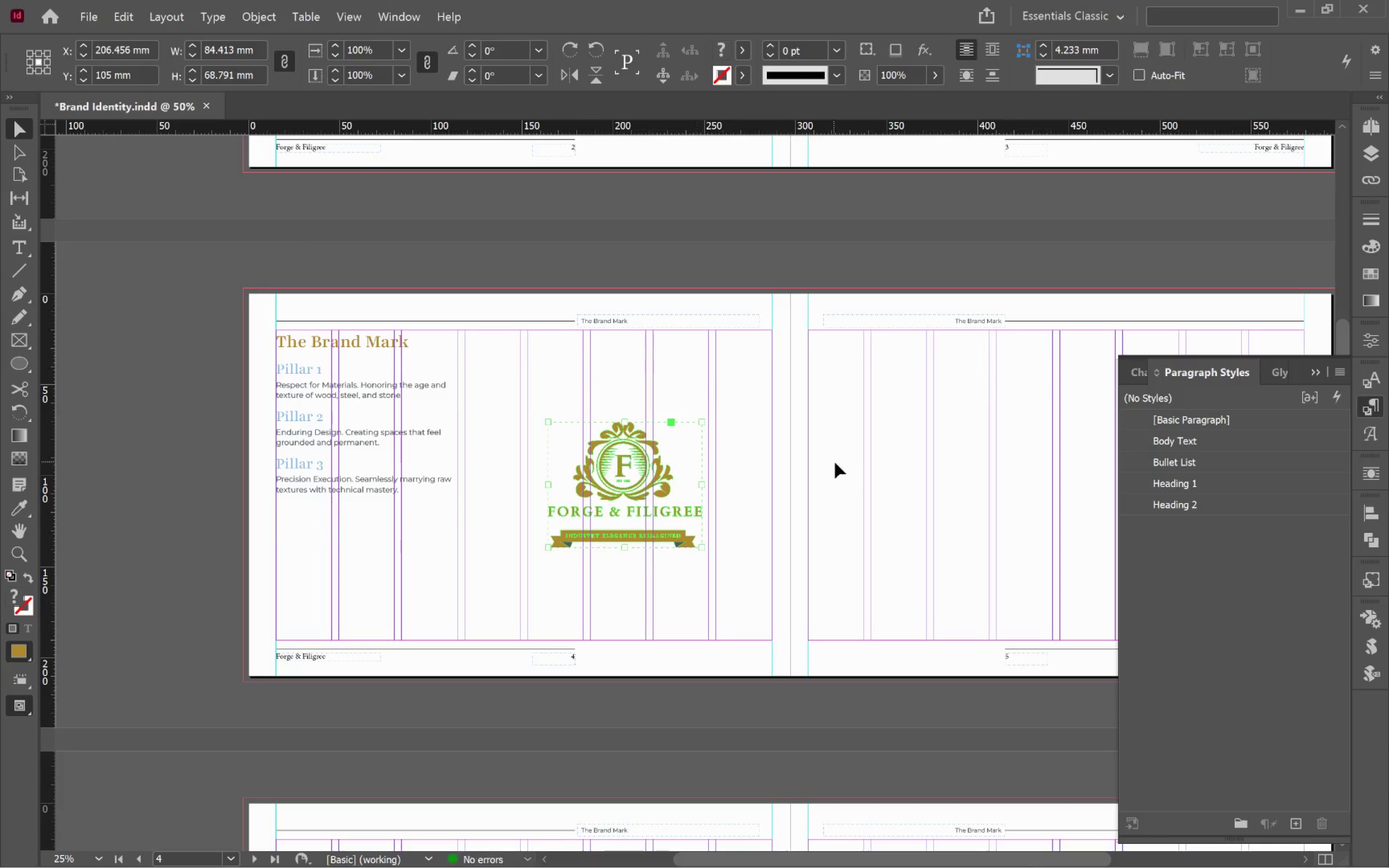 
scroll: coordinate [834, 463], scroll_direction: up, amount: 13.0
 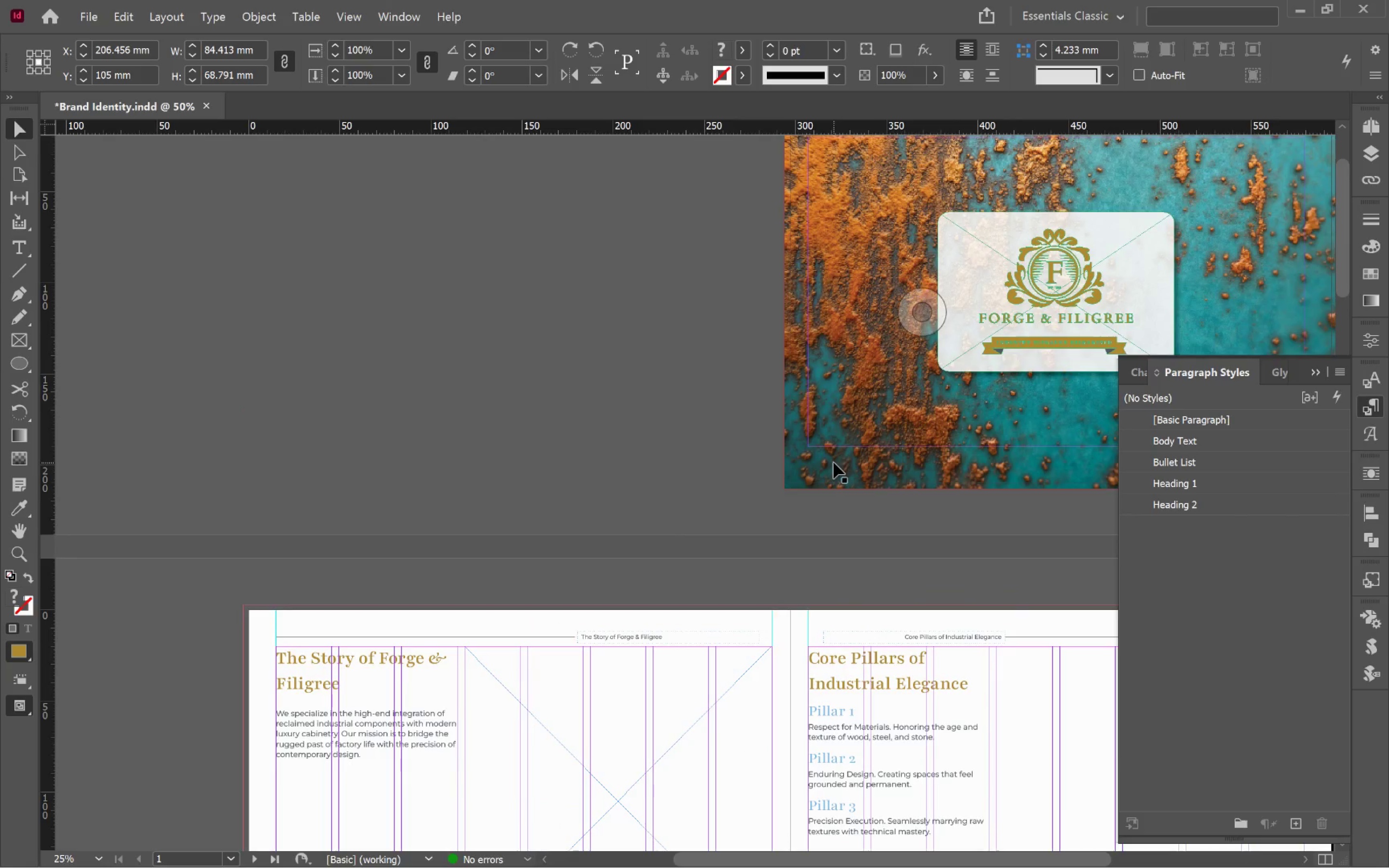 
hold_key(key=ControlLeft, duration=0.95)
scroll: coordinate [832, 461], scroll_direction: none, amount: 0.0
 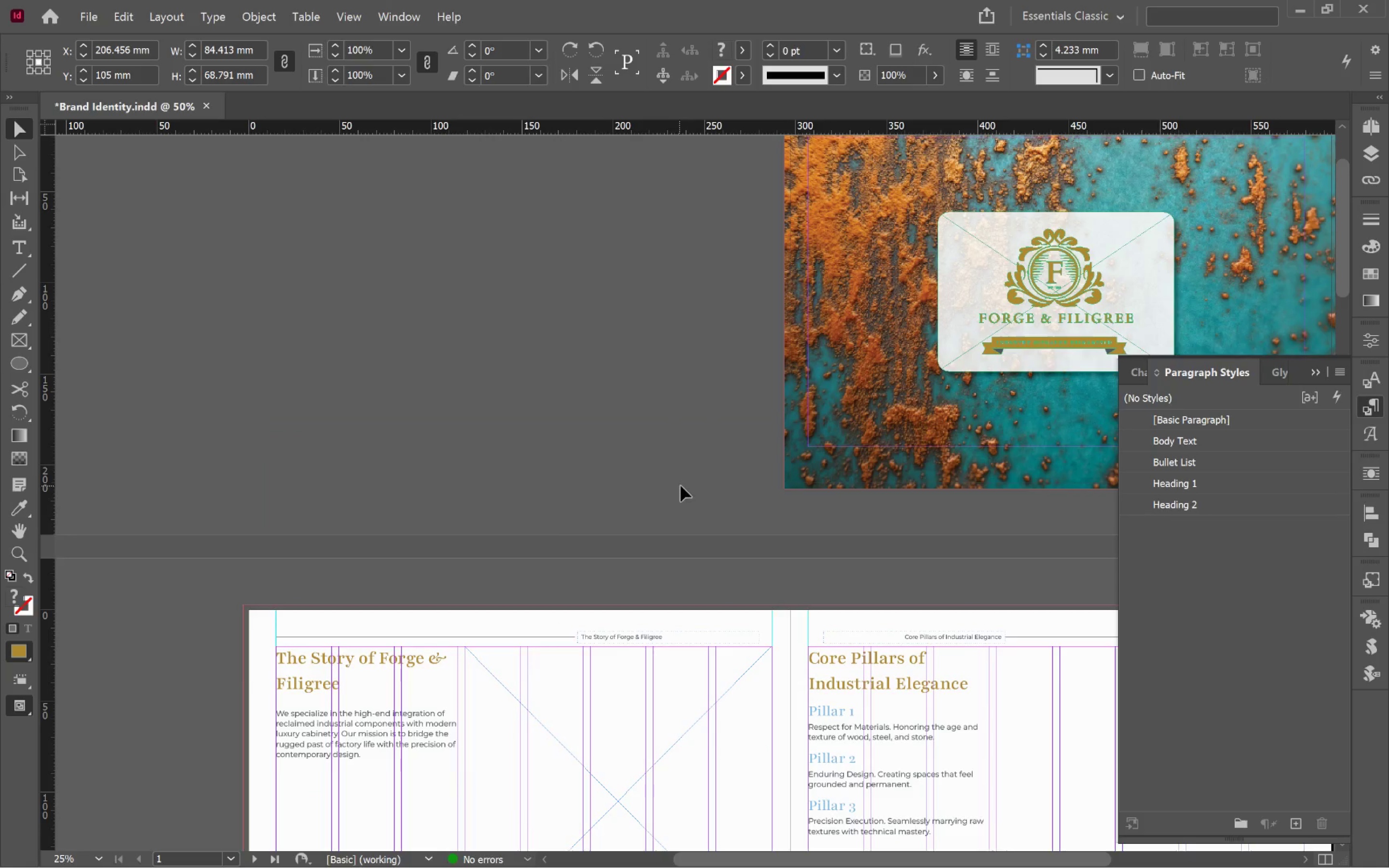 
scroll: coordinate [686, 480], scroll_direction: down, amount: 3.0
 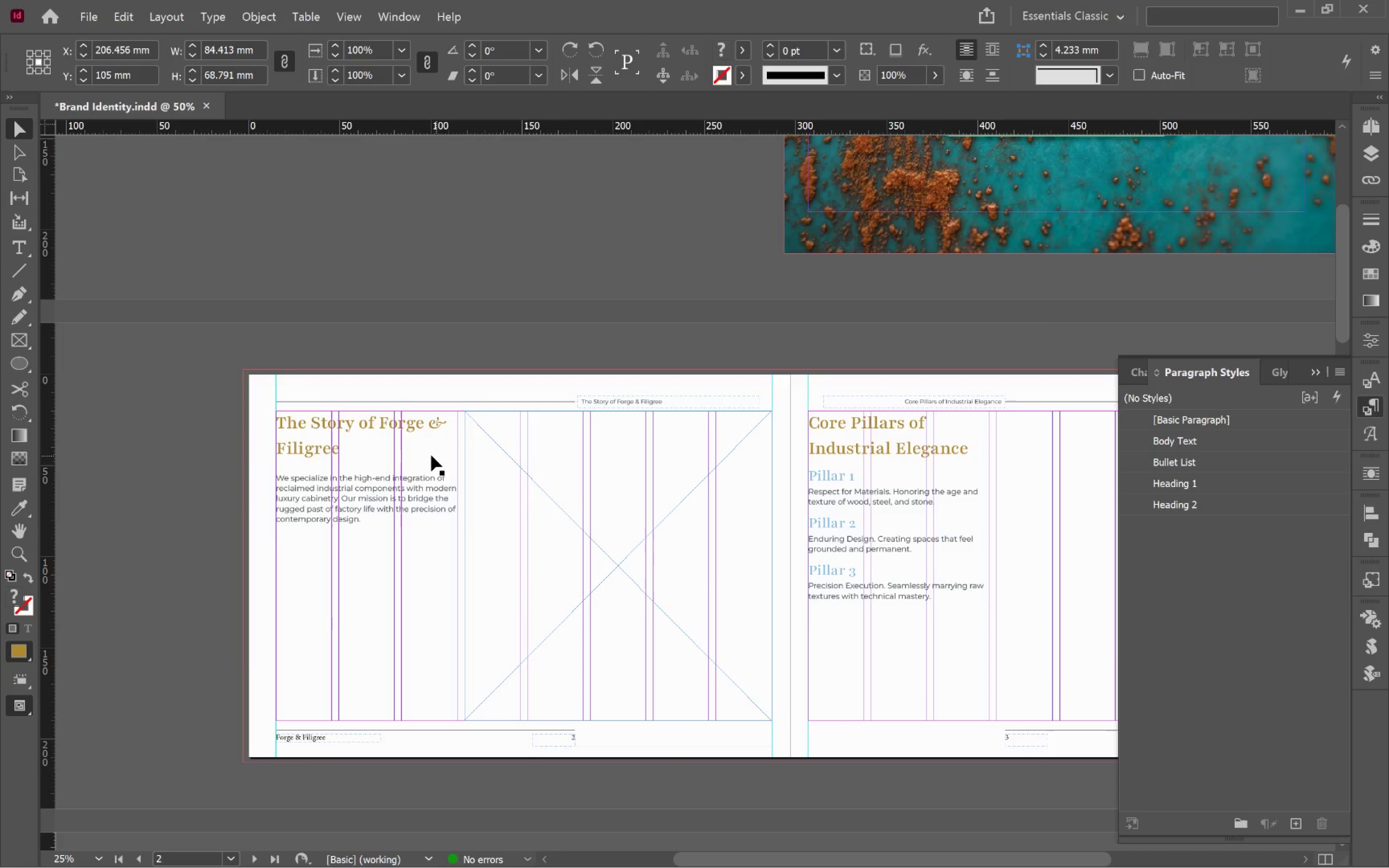 
left_click([423, 455])
 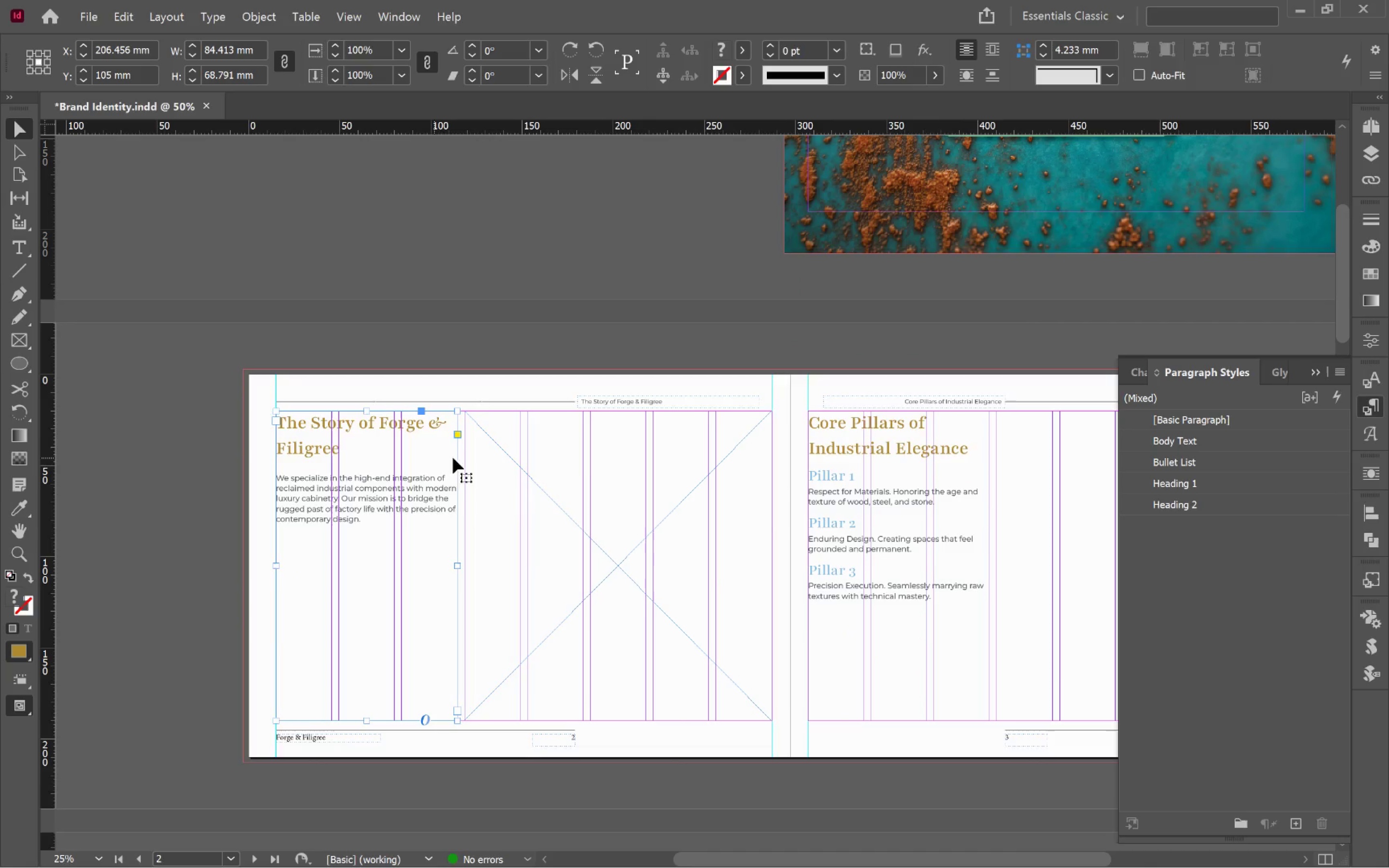 
hold_key(key=ShiftLeft, duration=0.43)
left_click([910, 475])
 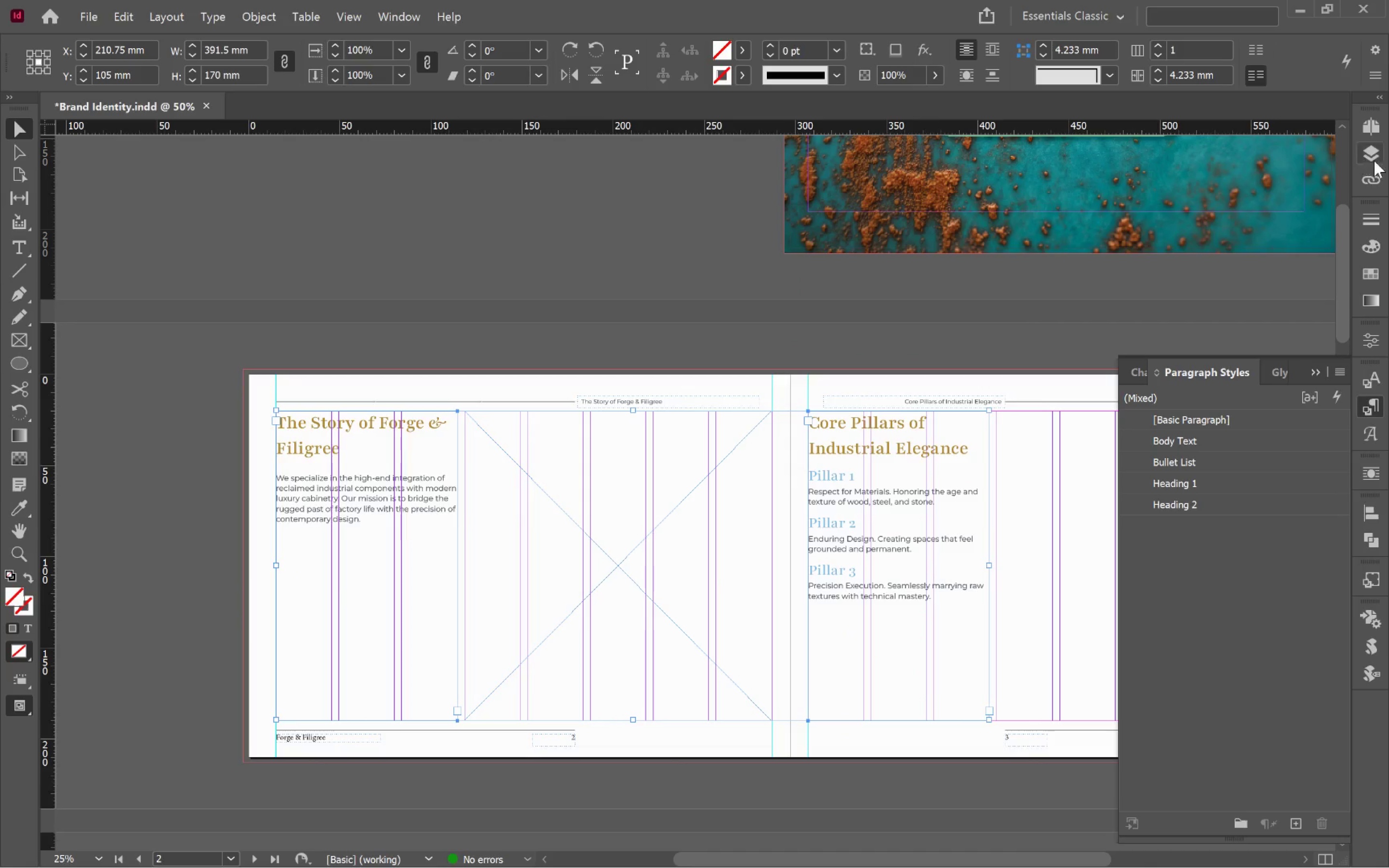 
left_click([1378, 158])
 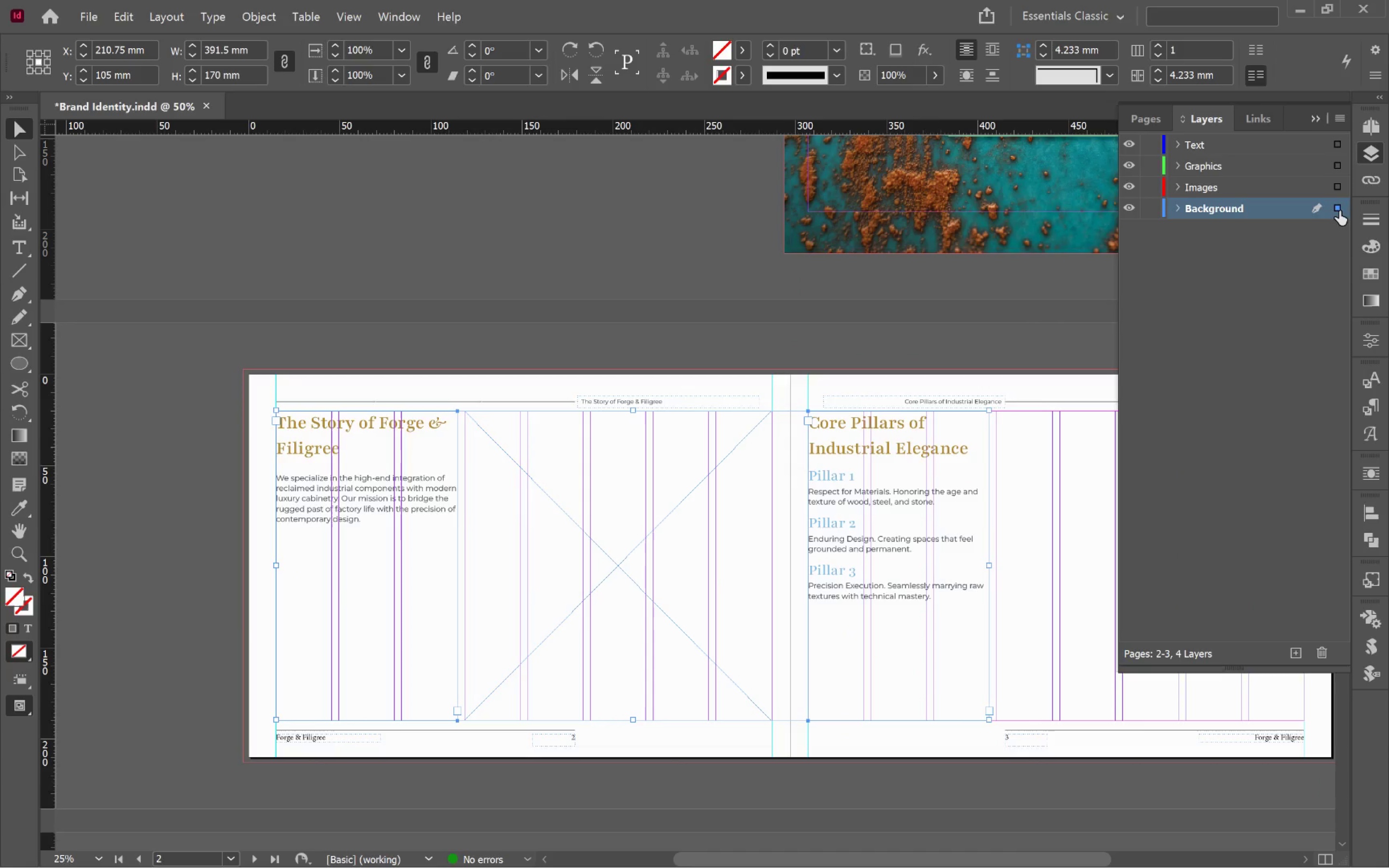 
left_click_drag(start_coordinate=[1341, 207], to_coordinate=[1336, 144])
 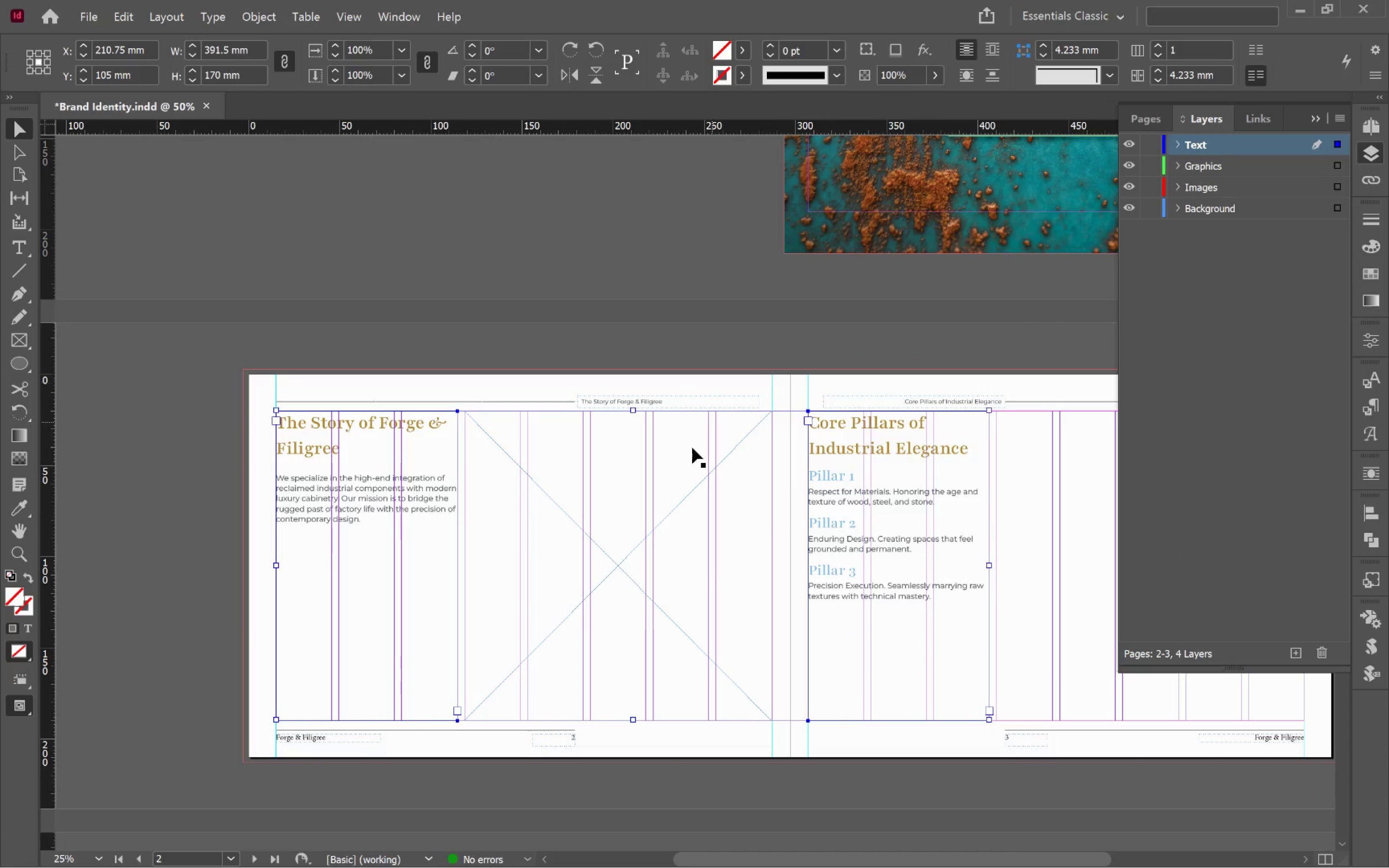 
scroll: coordinate [631, 581], scroll_direction: down, amount: 9.0
 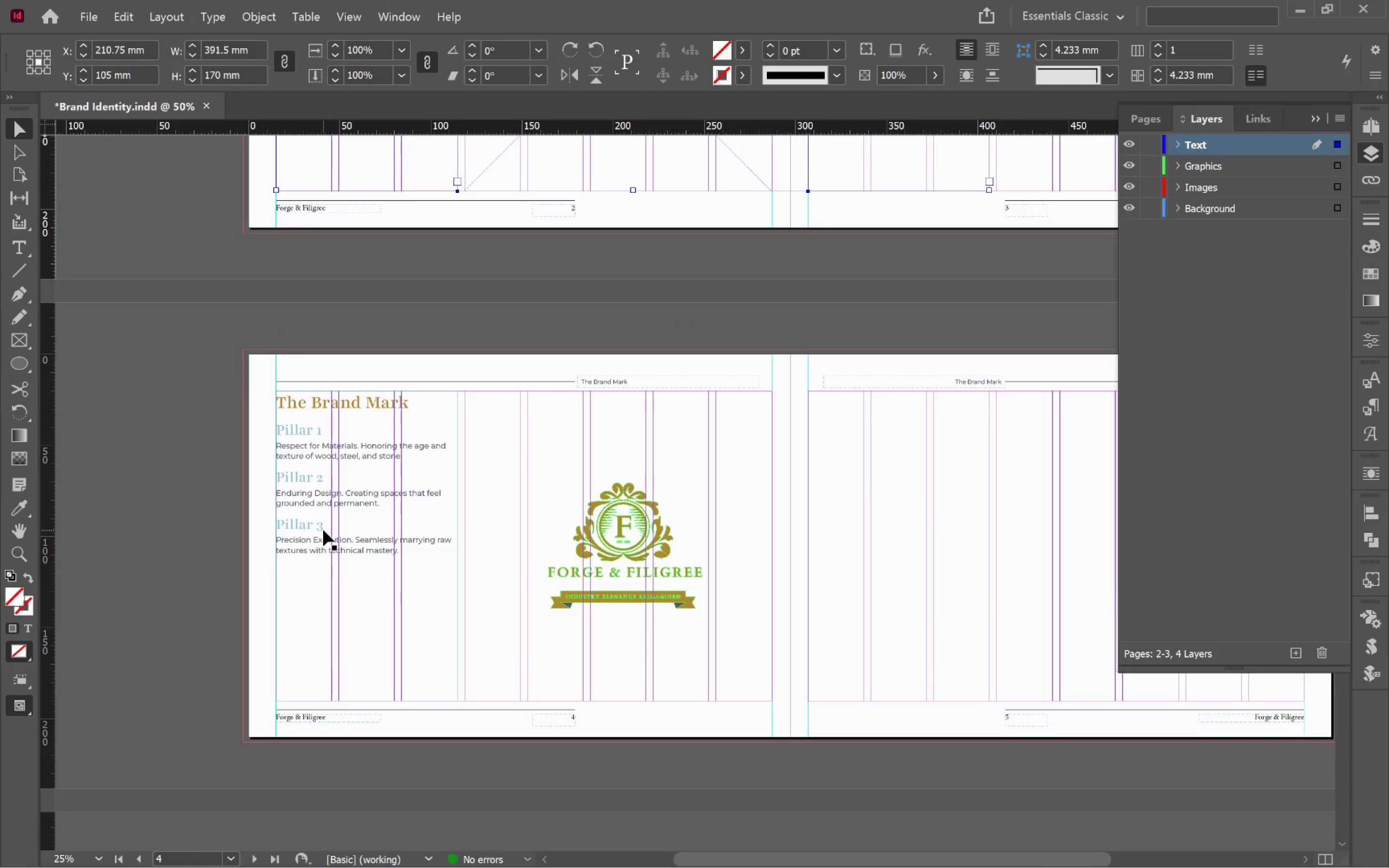 
left_click([323, 530])
 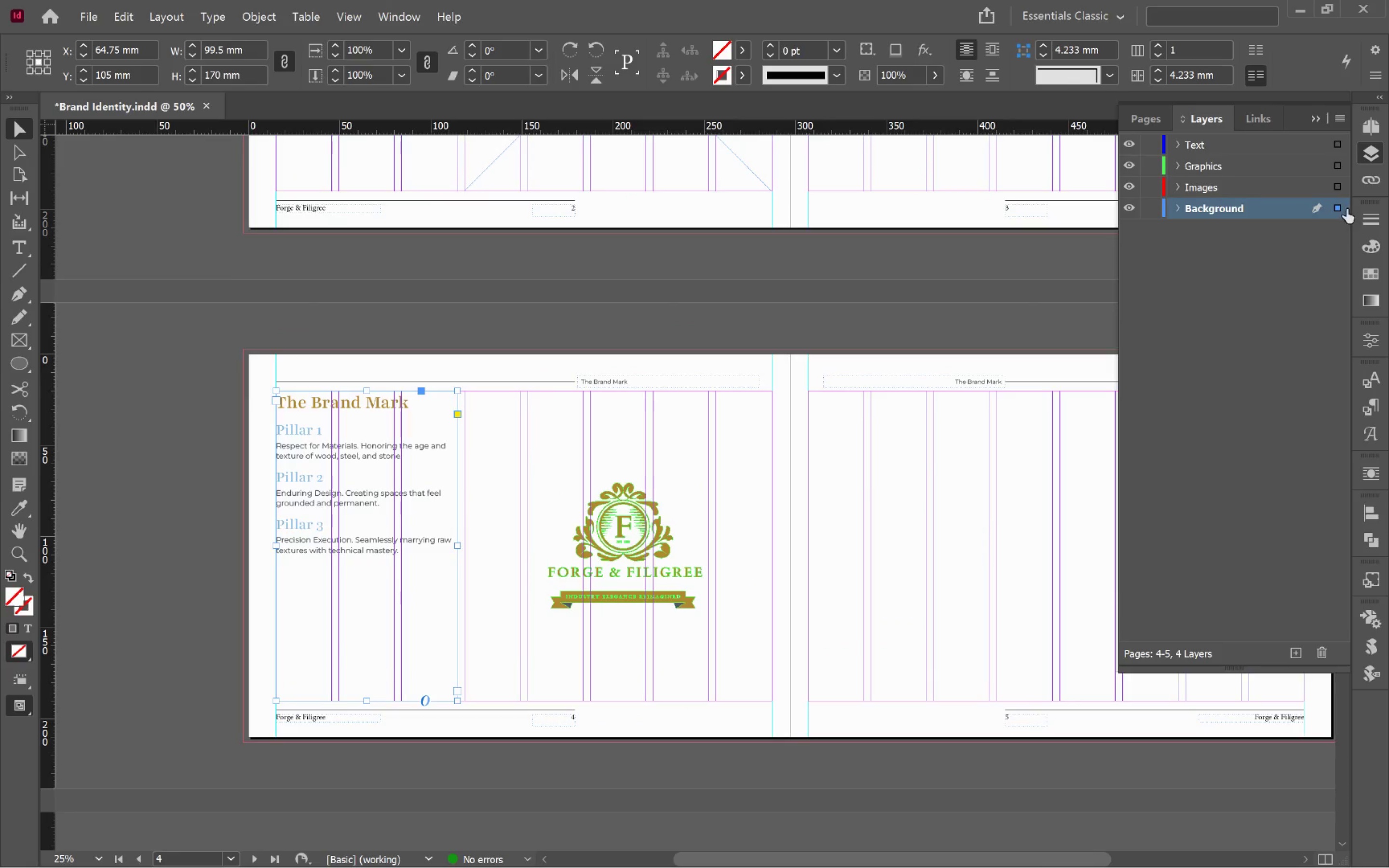 
left_click_drag(start_coordinate=[1337, 205], to_coordinate=[1337, 143])
 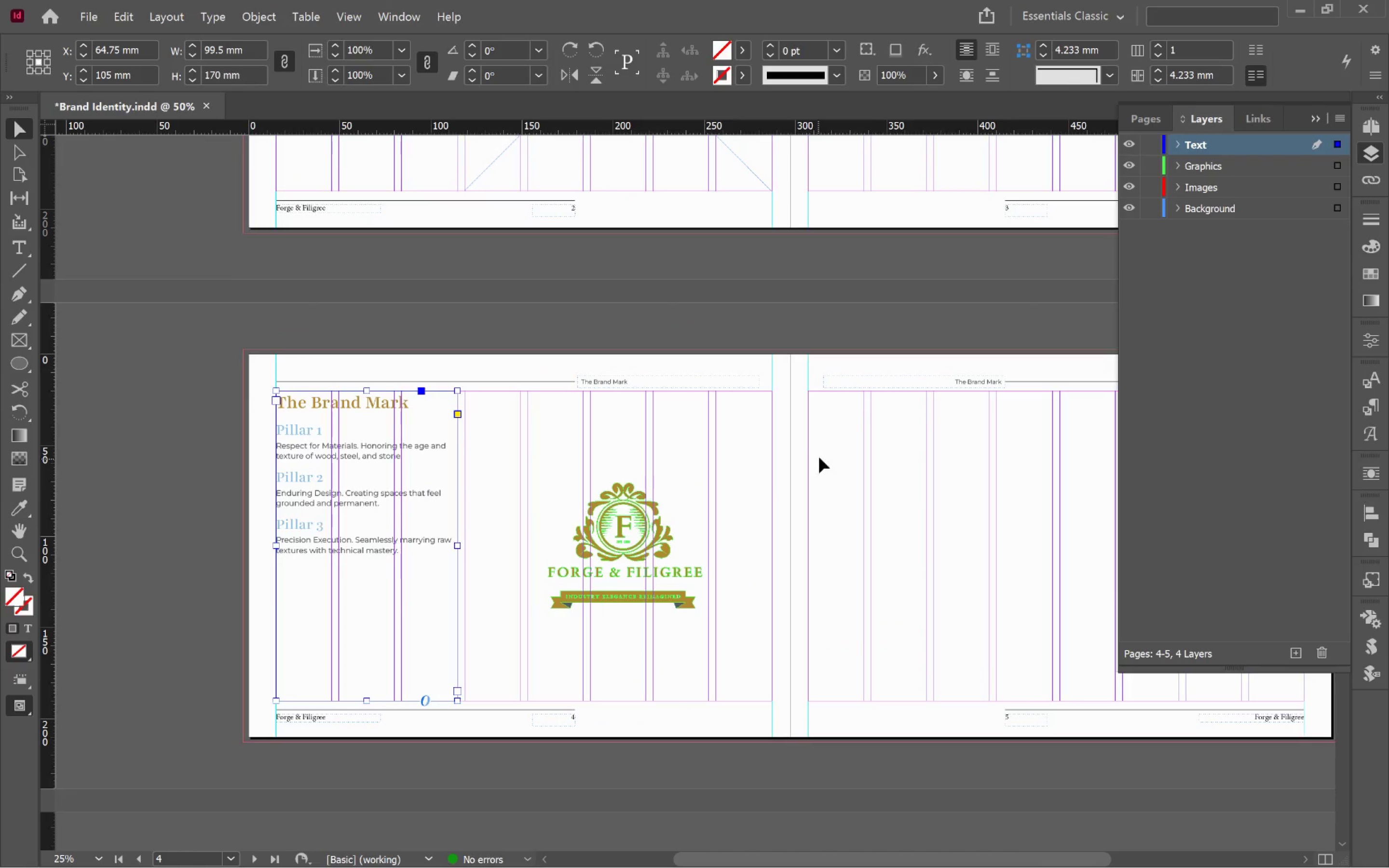 
left_click([563, 457])
 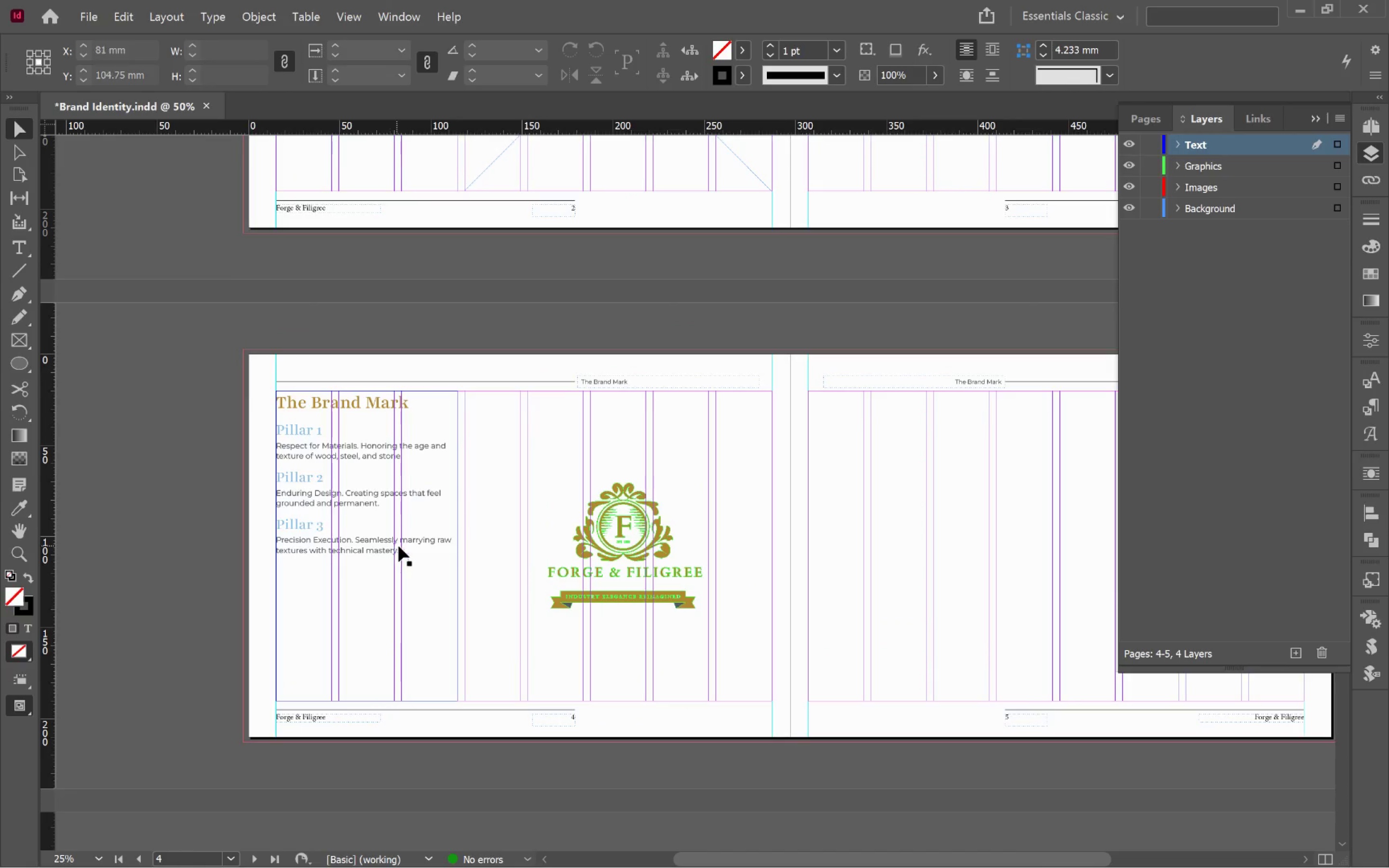 
double_click([412, 551])
 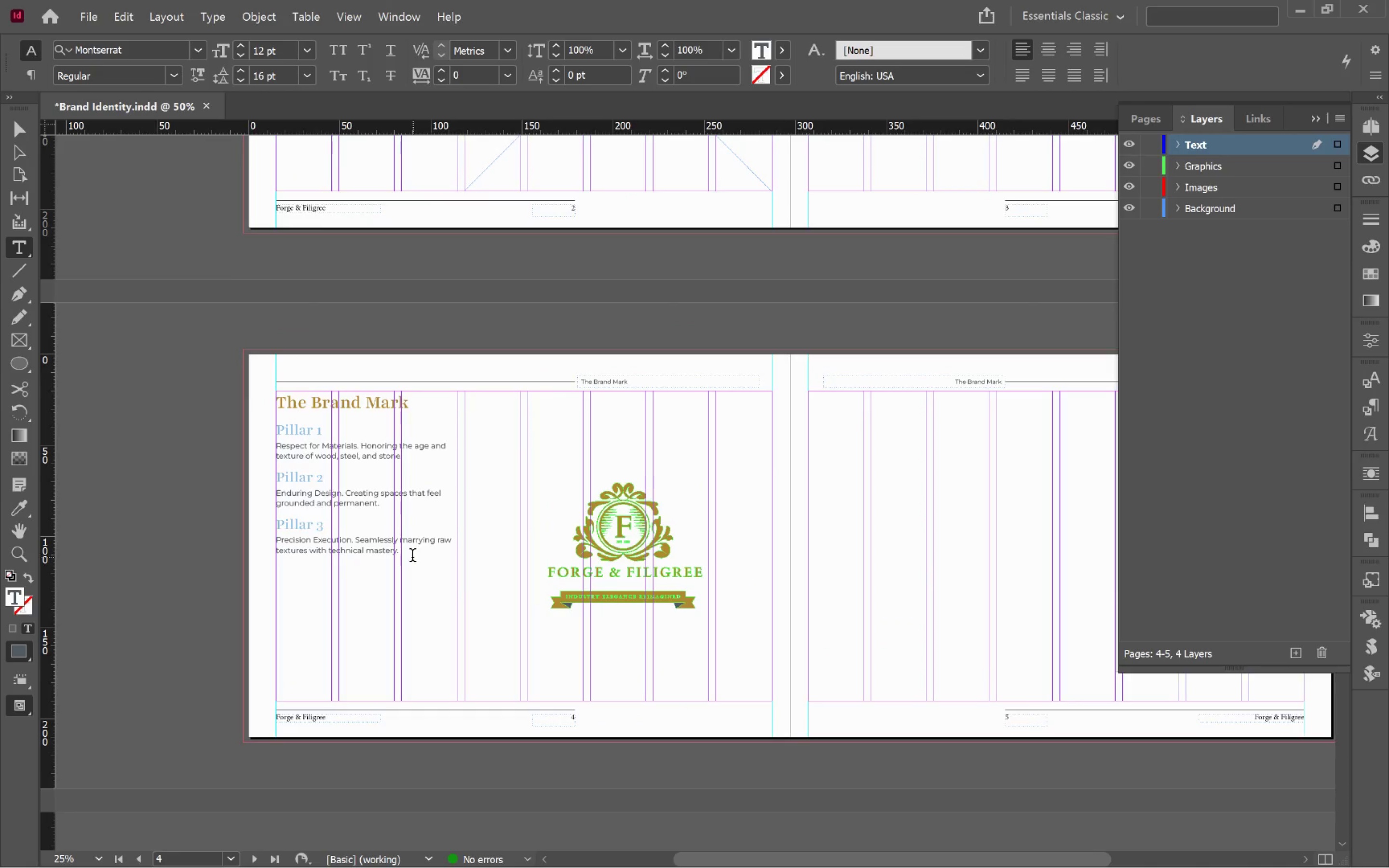 
left_click_drag(start_coordinate=[410, 555], to_coordinate=[255, 432])
 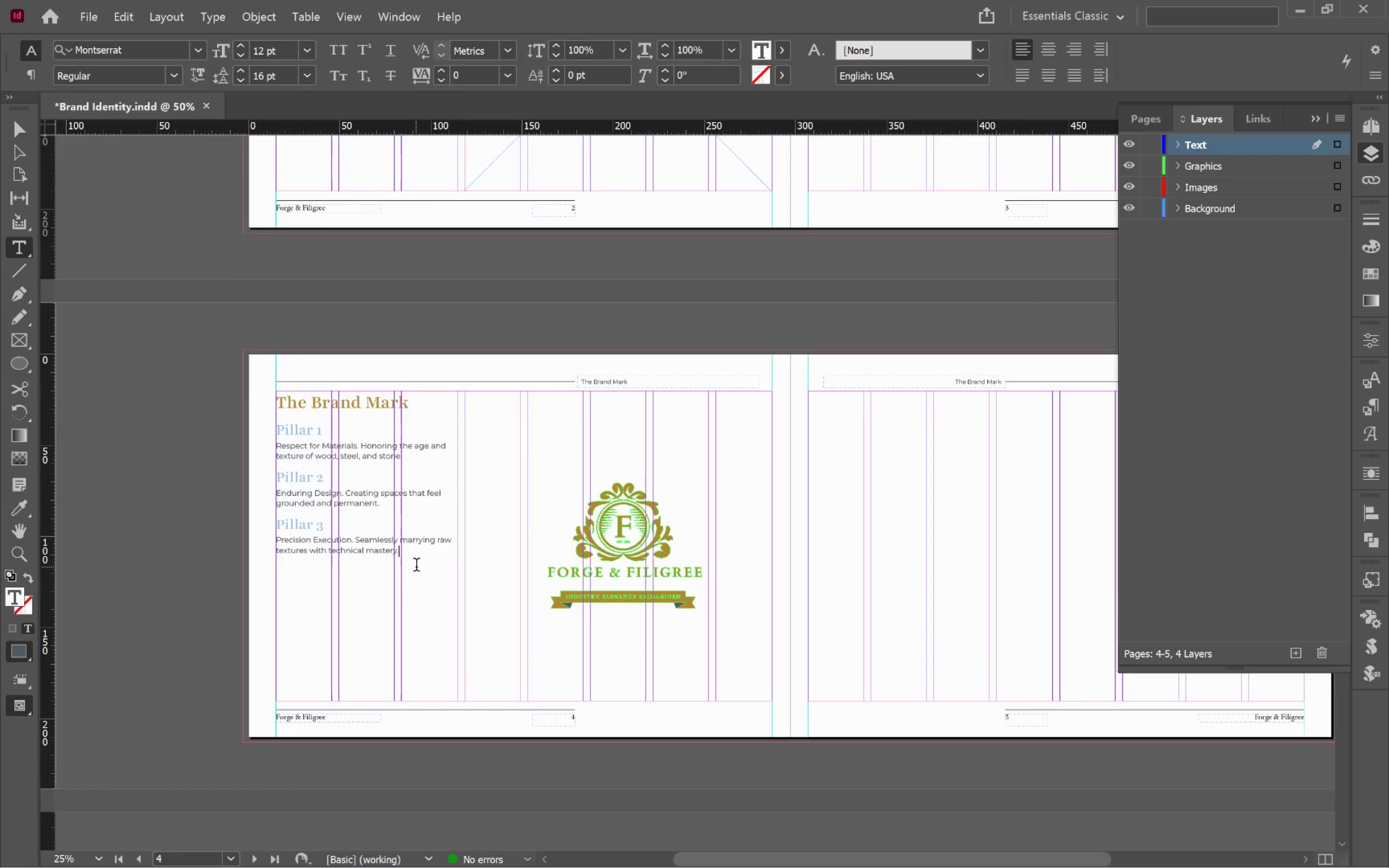 
left_click_drag(start_coordinate=[415, 563], to_coordinate=[272, 430])
 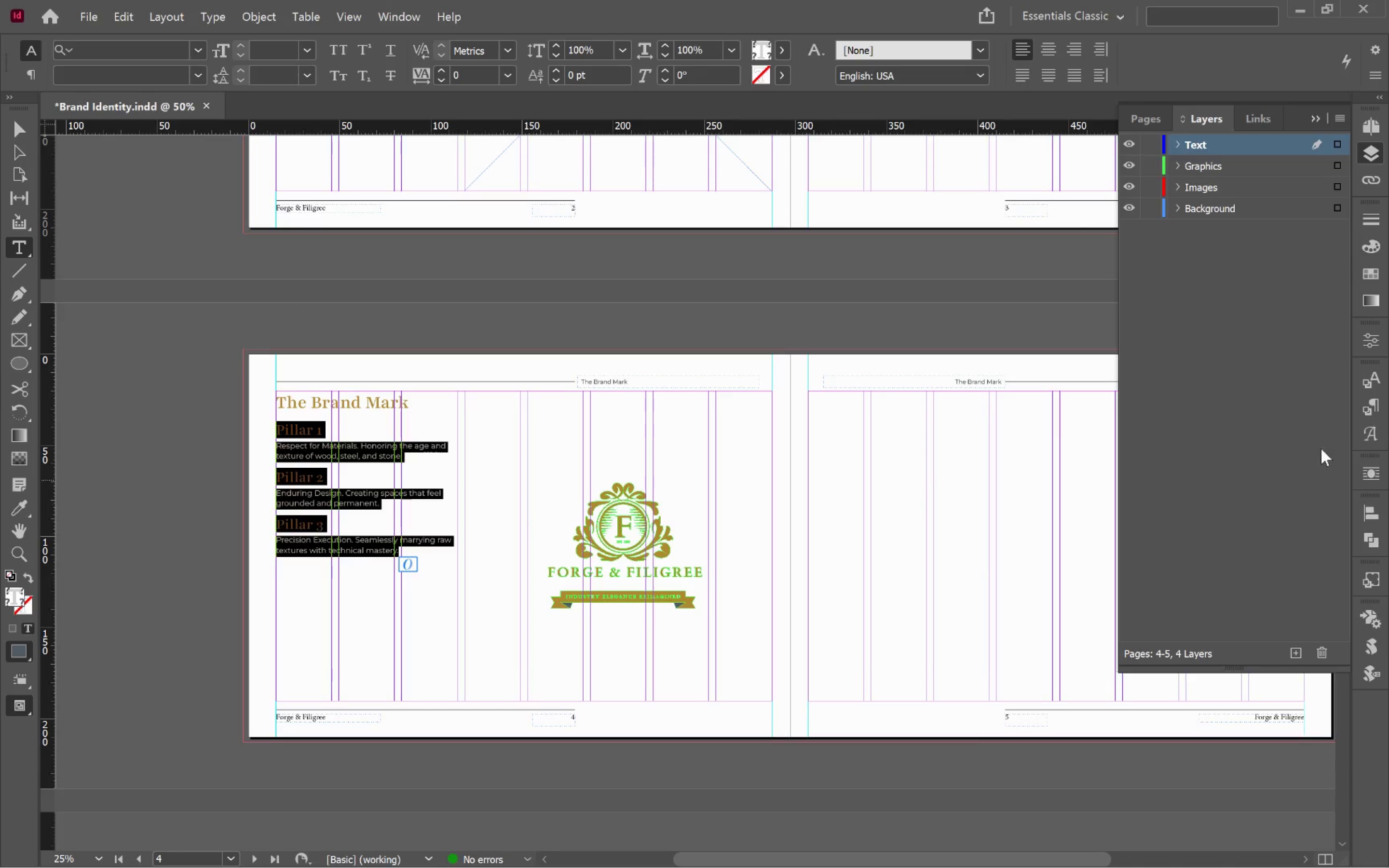 
left_click([1378, 408])
 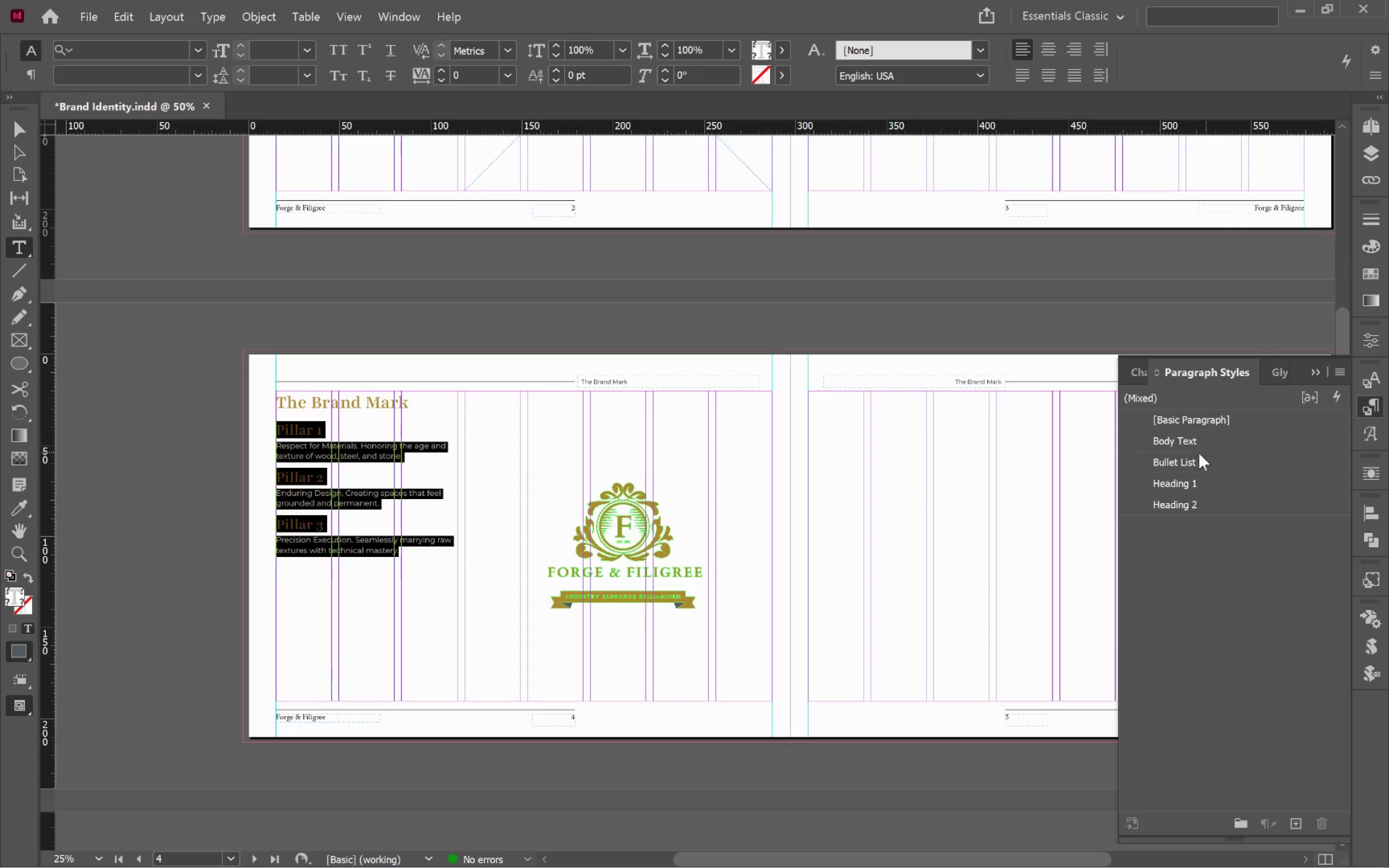 
left_click([1192, 444])
 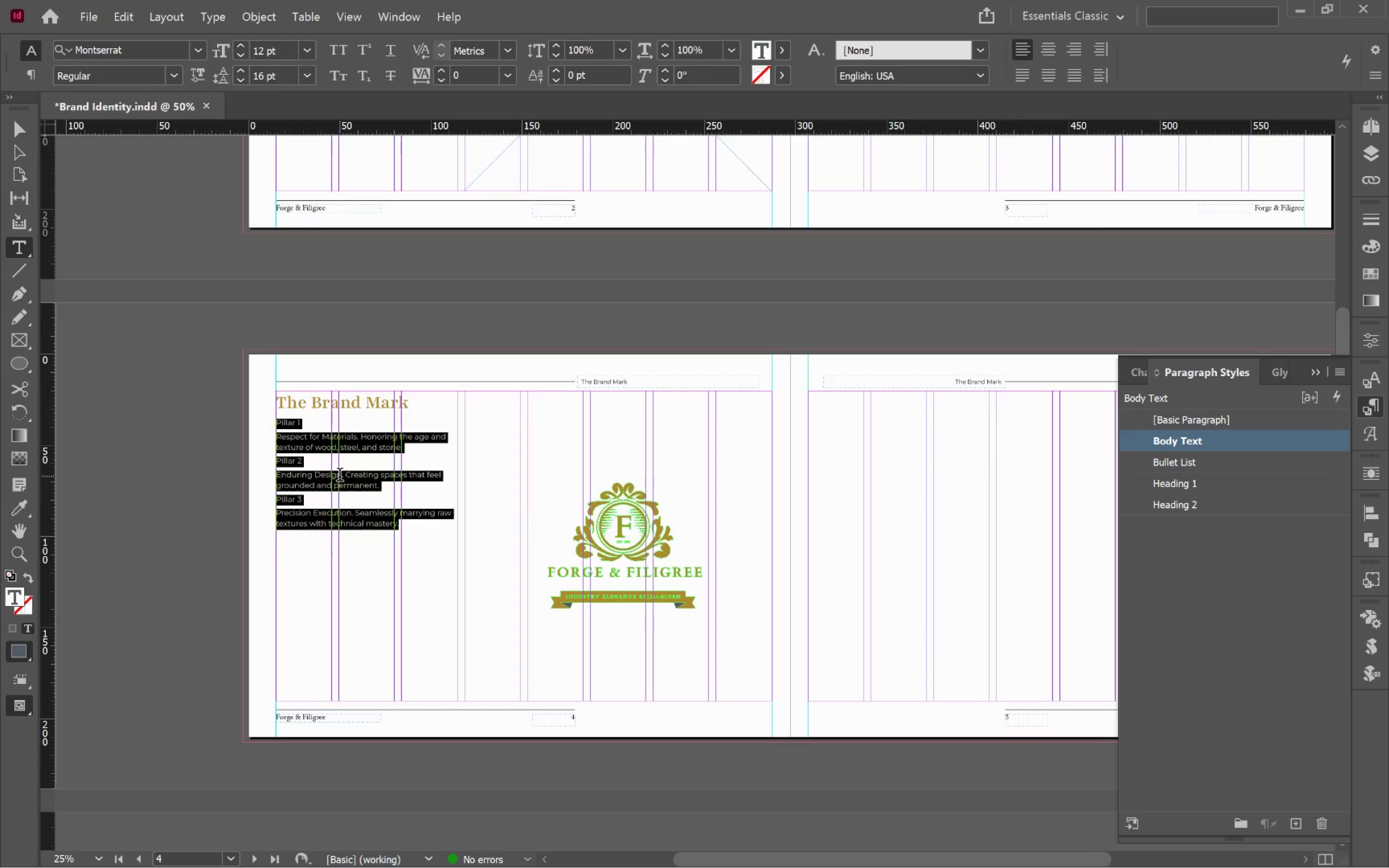 
wait(5.44)
 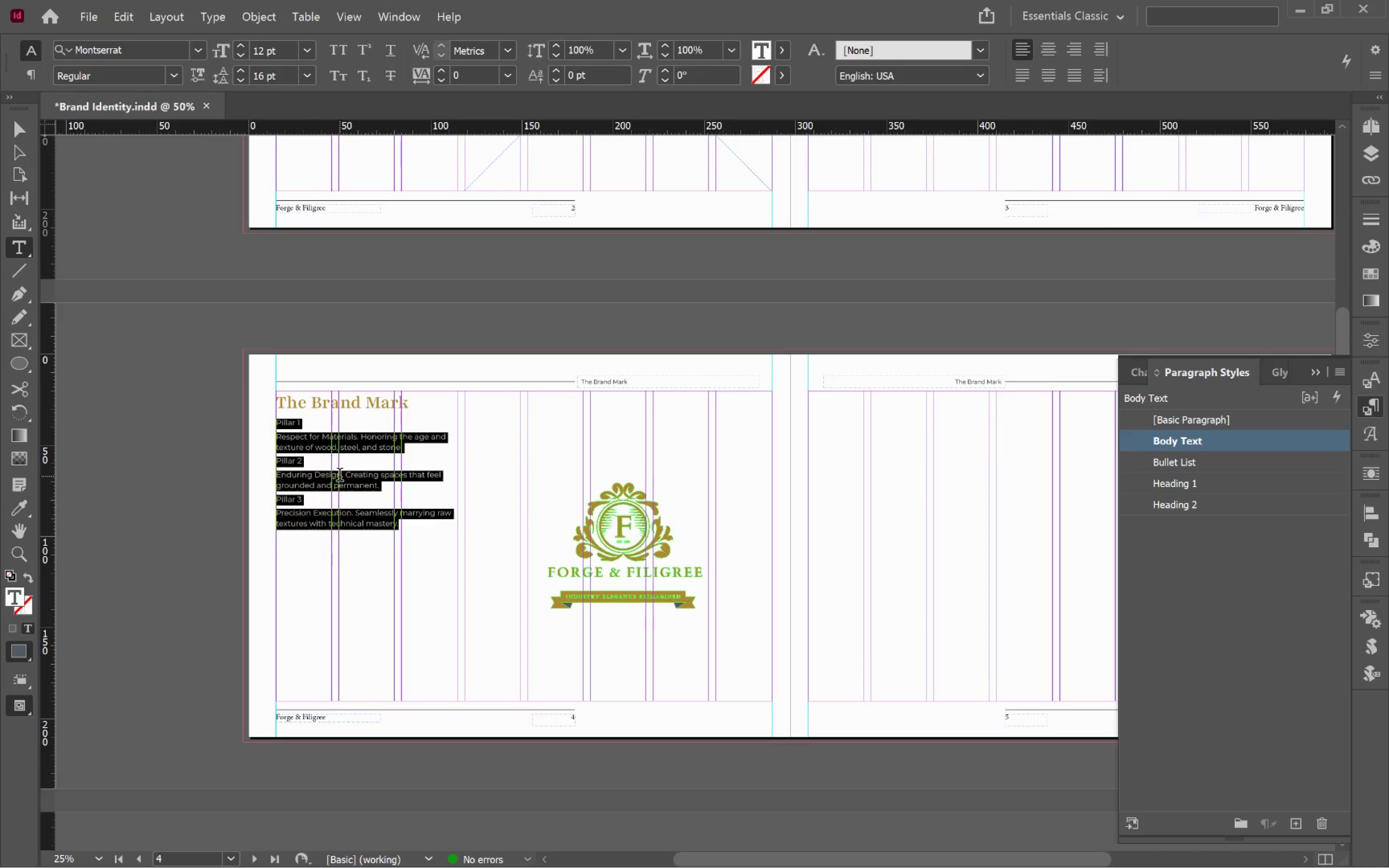 
type(Ou)
 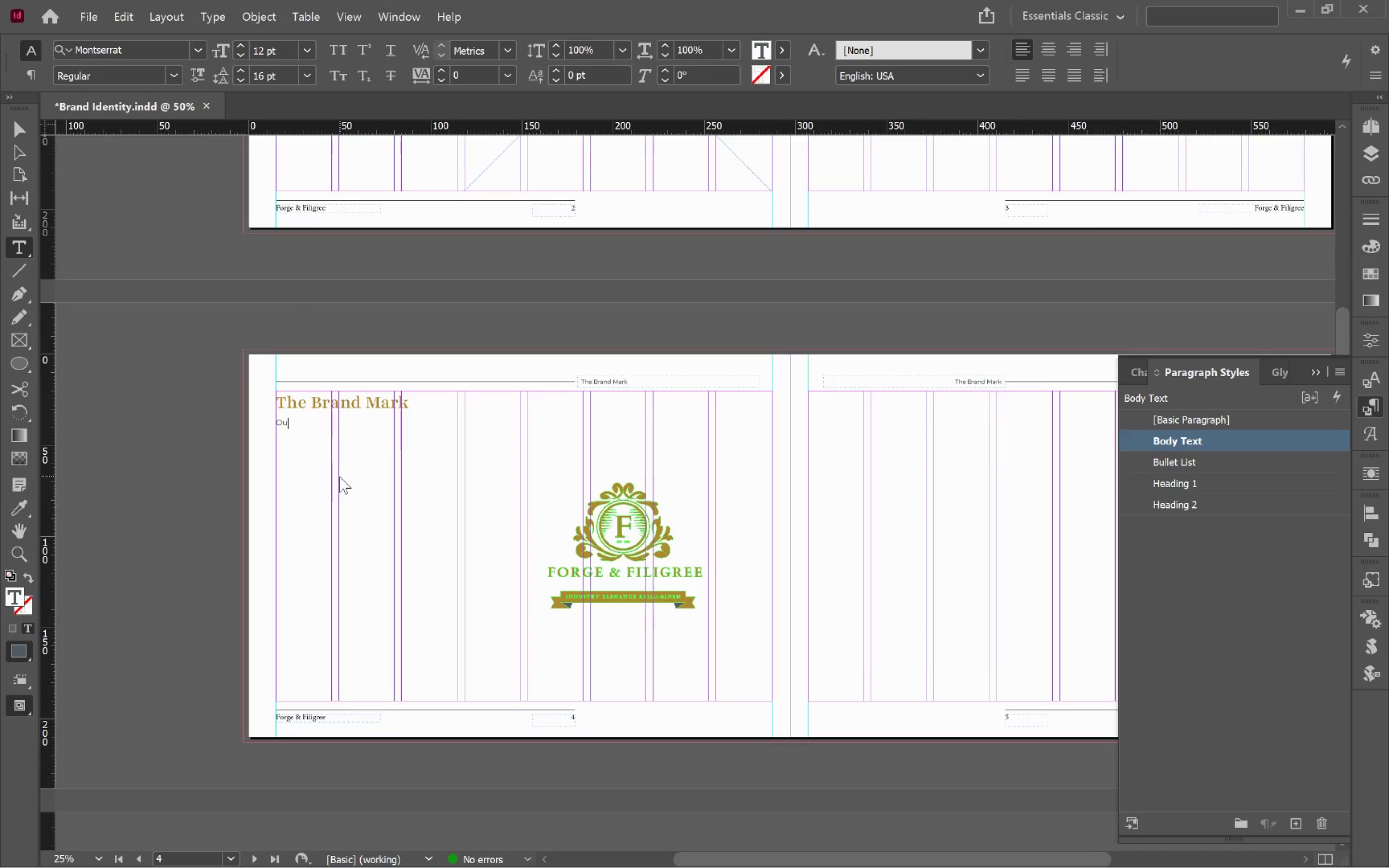 
hold_key(key=AltLeft, duration=0.83)
scroll: coordinate [295, 429], scroll_direction: up, amount: 3.0
 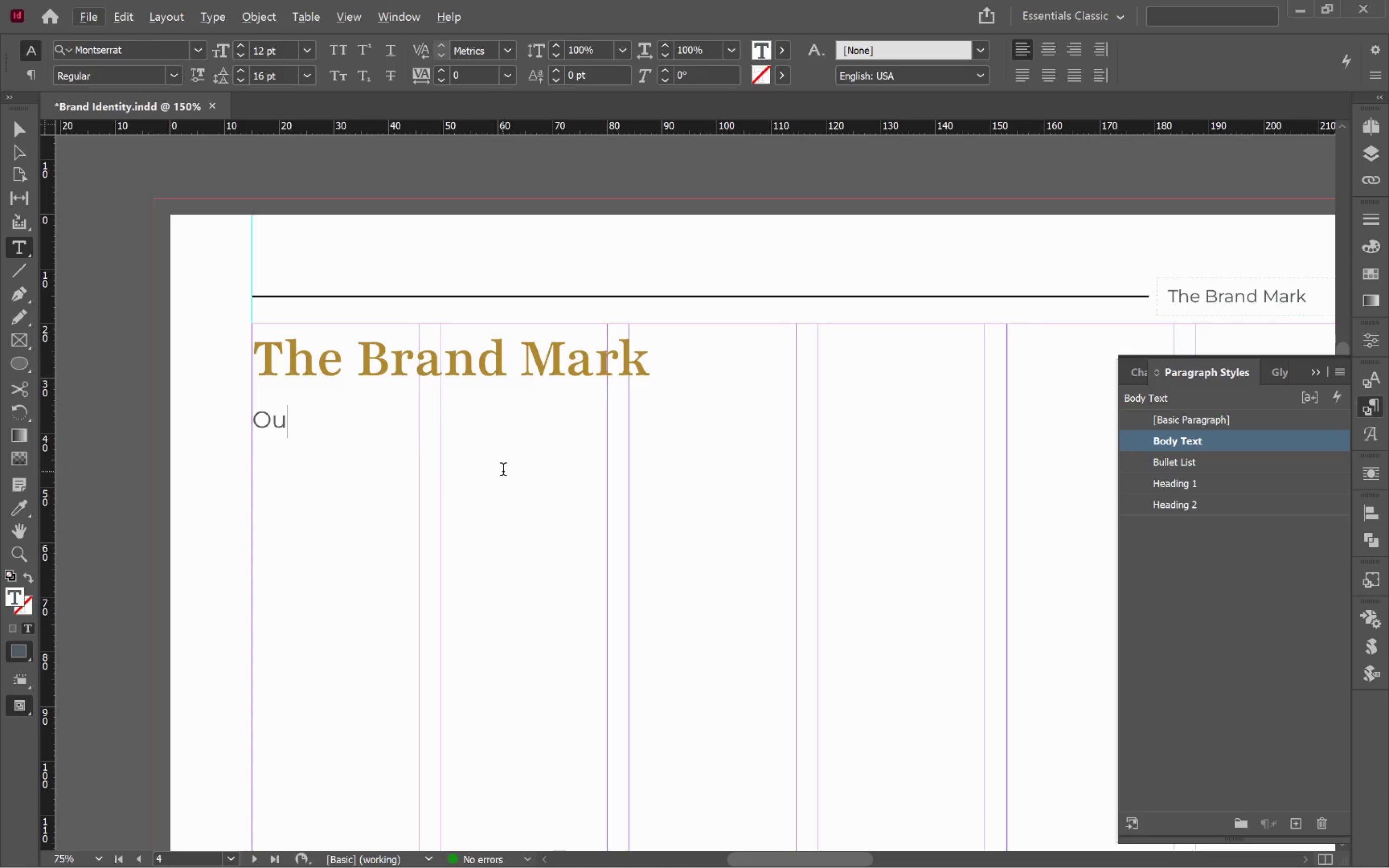 
hold_key(key=AltLeft, duration=0.38)
scroll: coordinate [503, 471], scroll_direction: none, amount: 0.0
 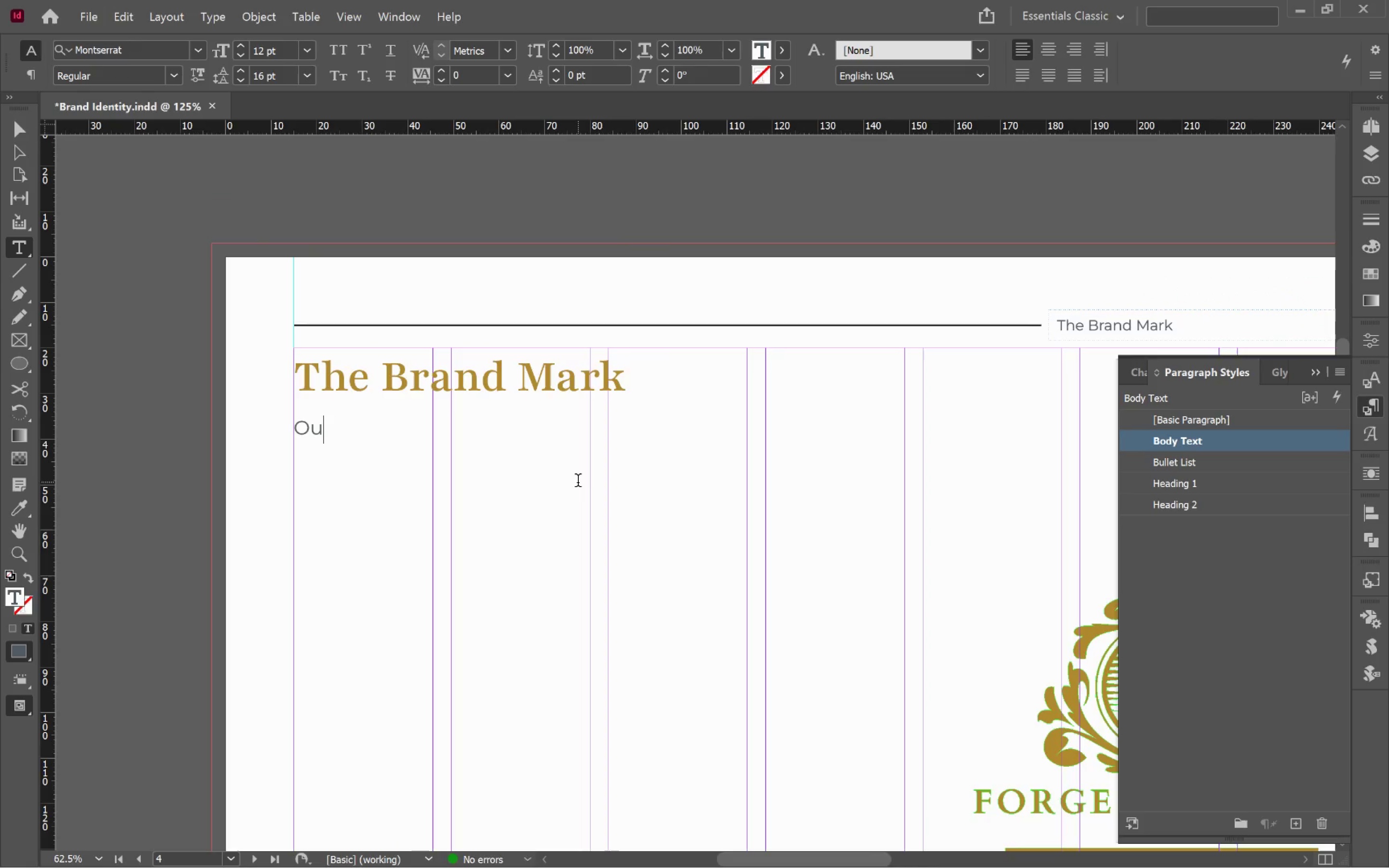 
hold_key(key=ControlLeft, duration=1.02)
scroll: coordinate [578, 482], scroll_direction: down, amount: 1.0
 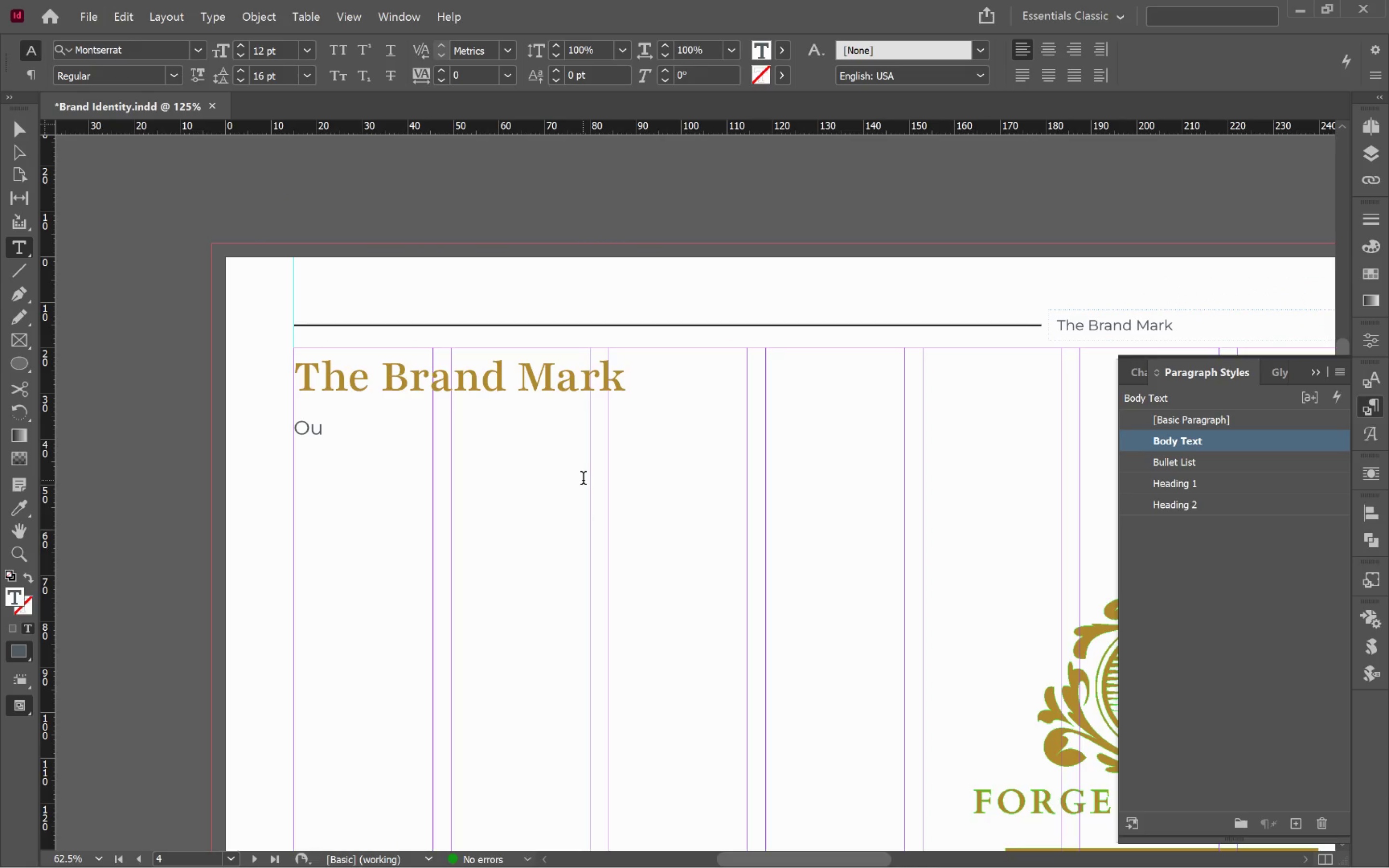 
type(r central identifier is built upon a formal and symmetrical heraldic crest, representing authority.)
 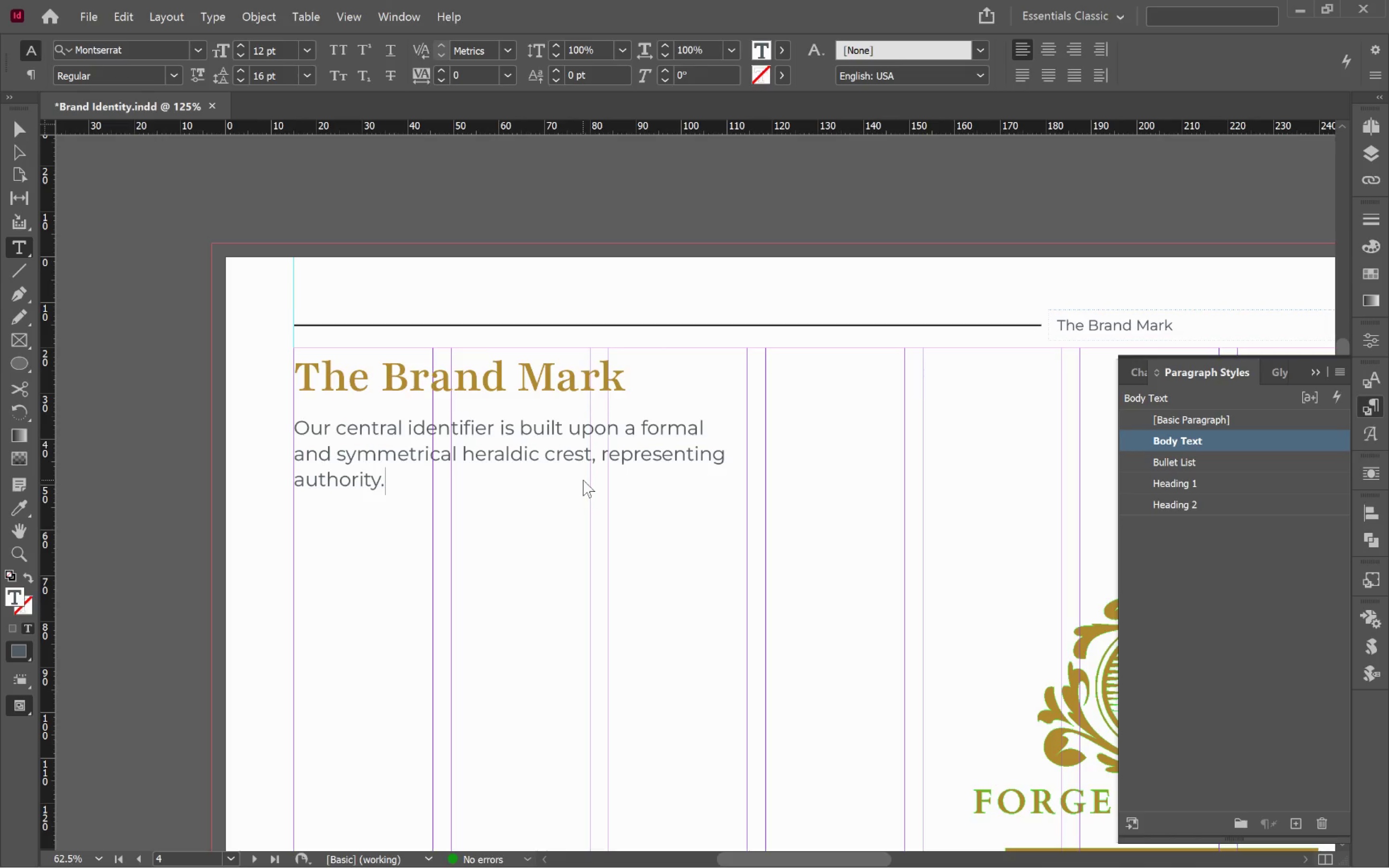 
key(Backspace)
type(, established stability and heritage.)
key(Tab)
 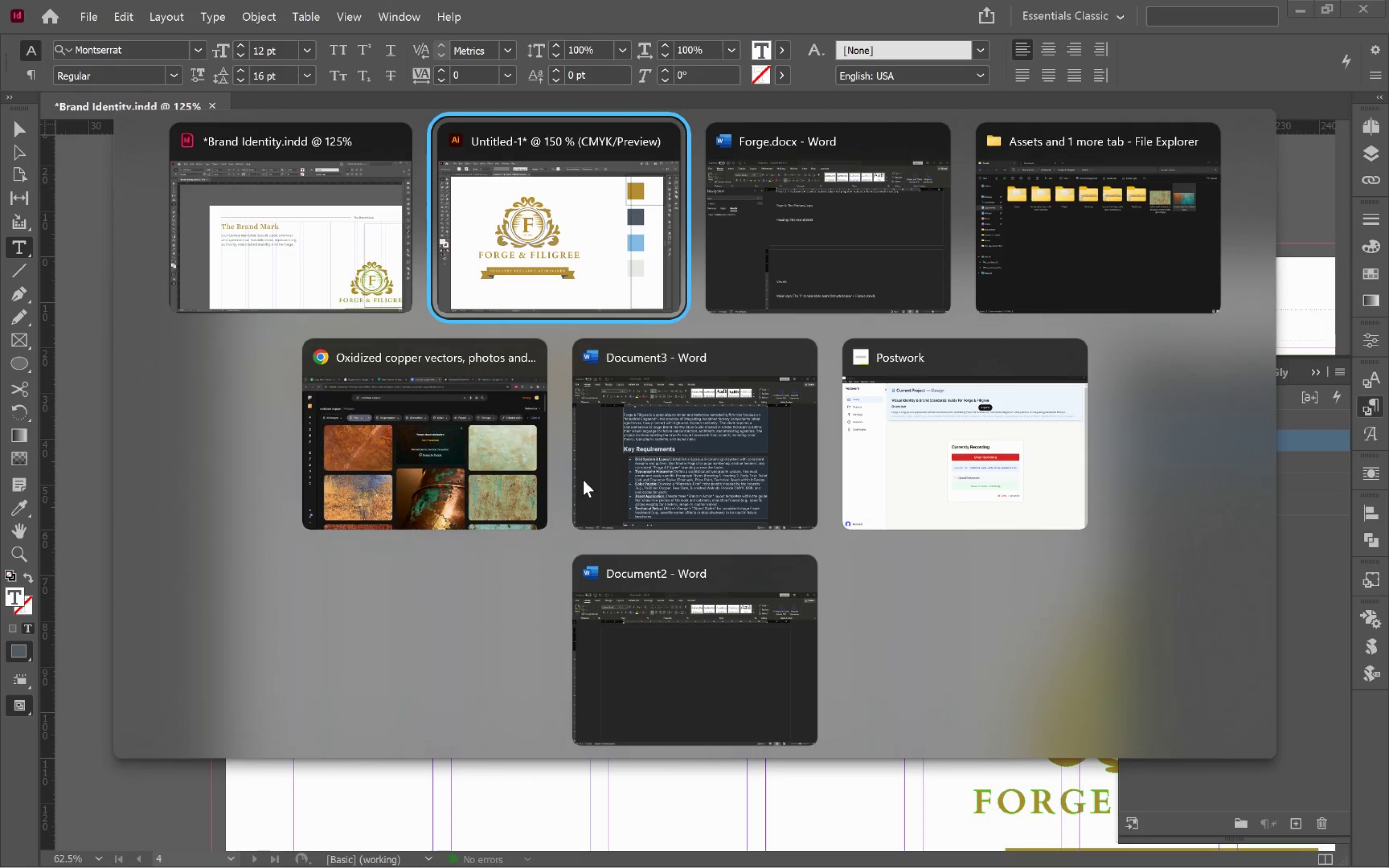 
hold_key(key=AltLeft, duration=2.36)
left_click([681, 487])
 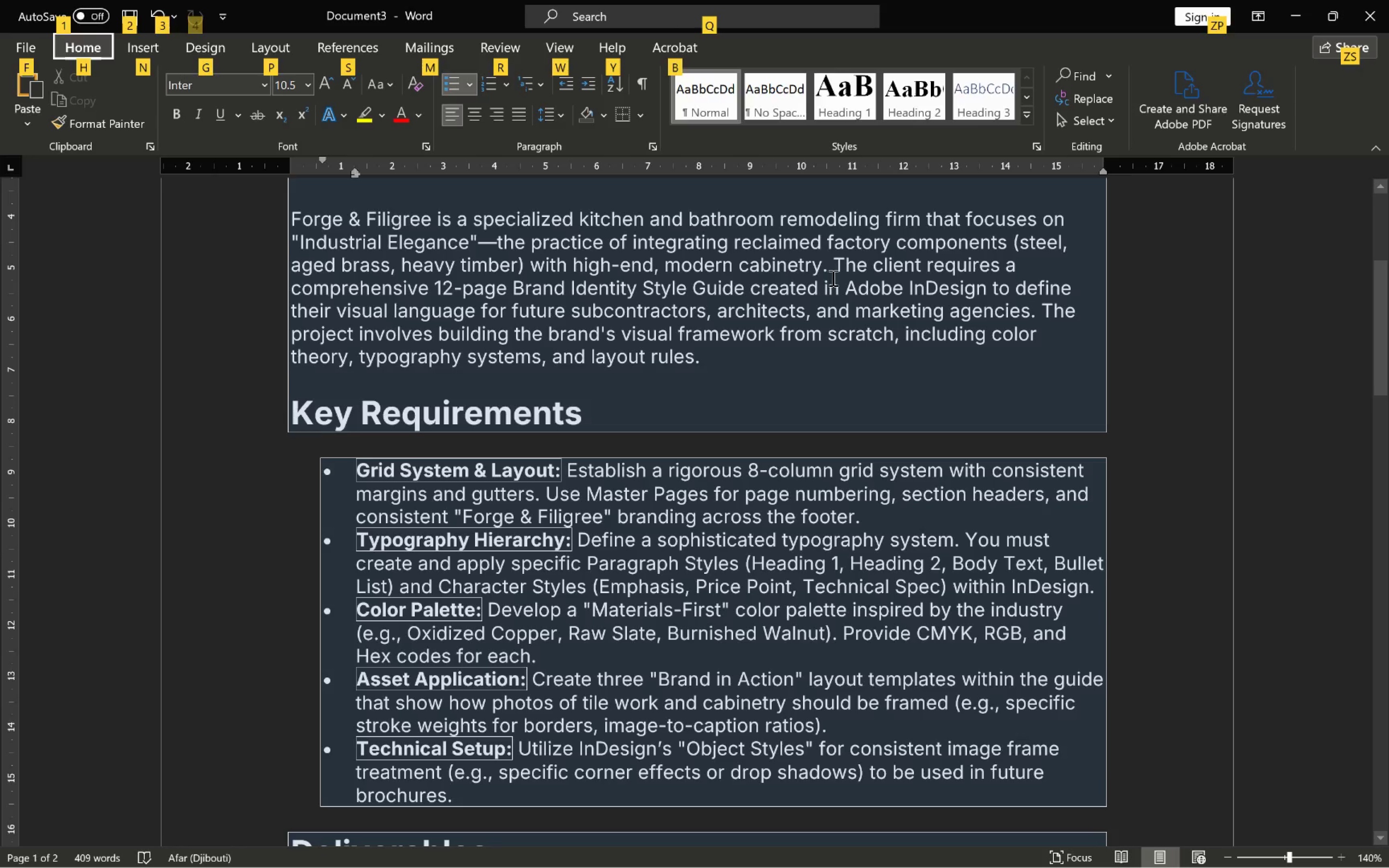 
scroll: coordinate [743, 352], scroll_direction: up, amount: 1.0
 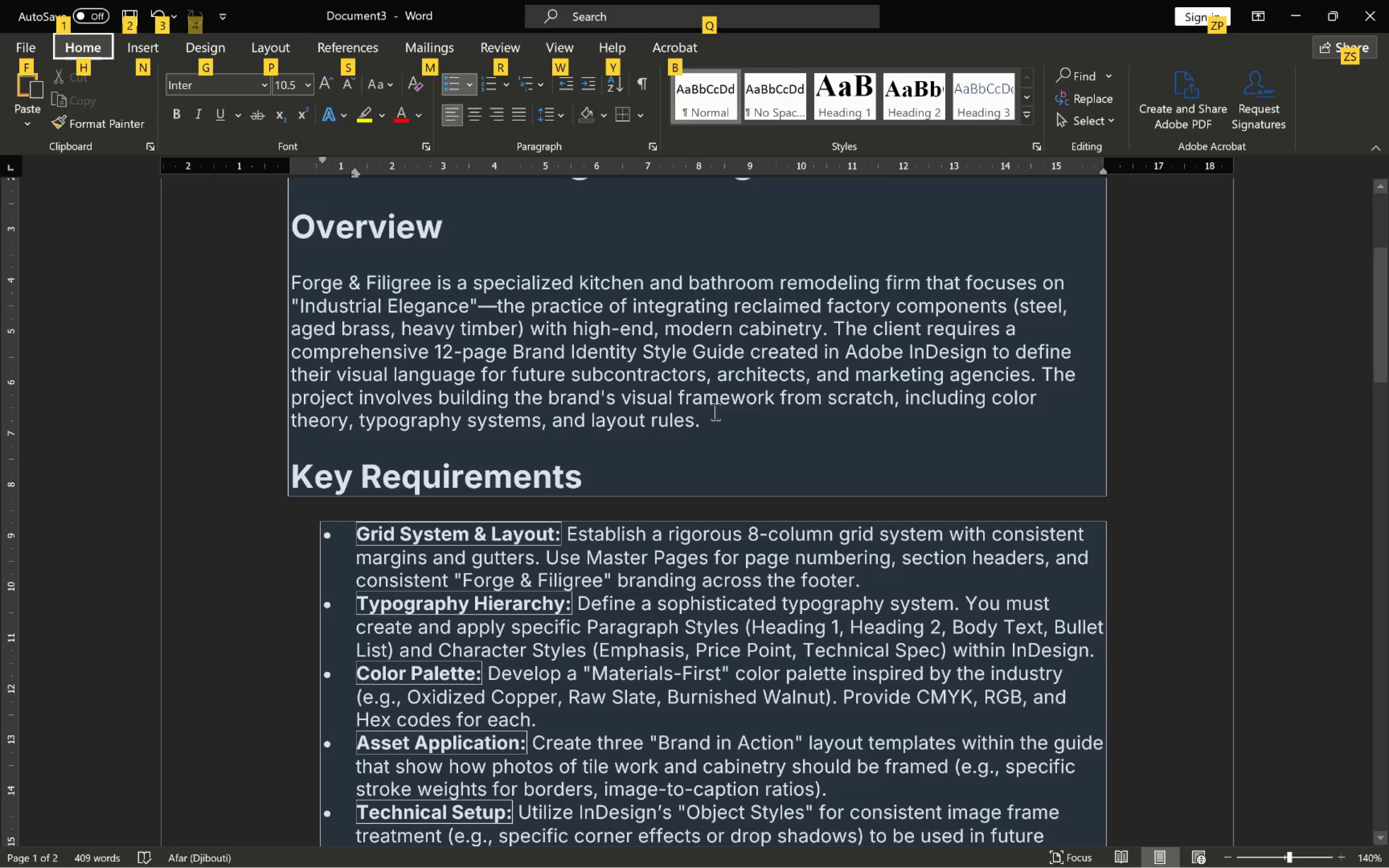 
wait(14.46)
 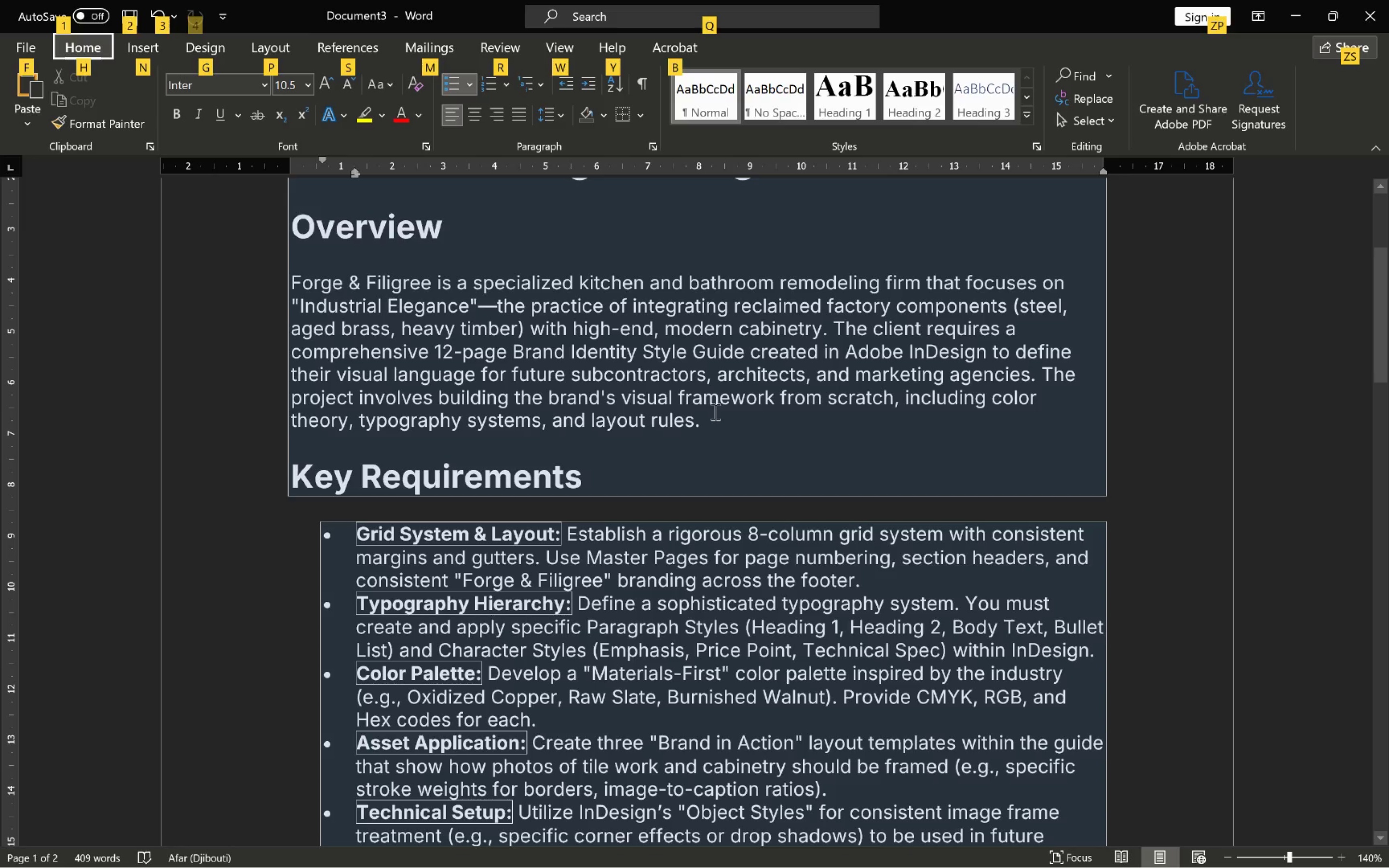 
left_click([838, 428])
 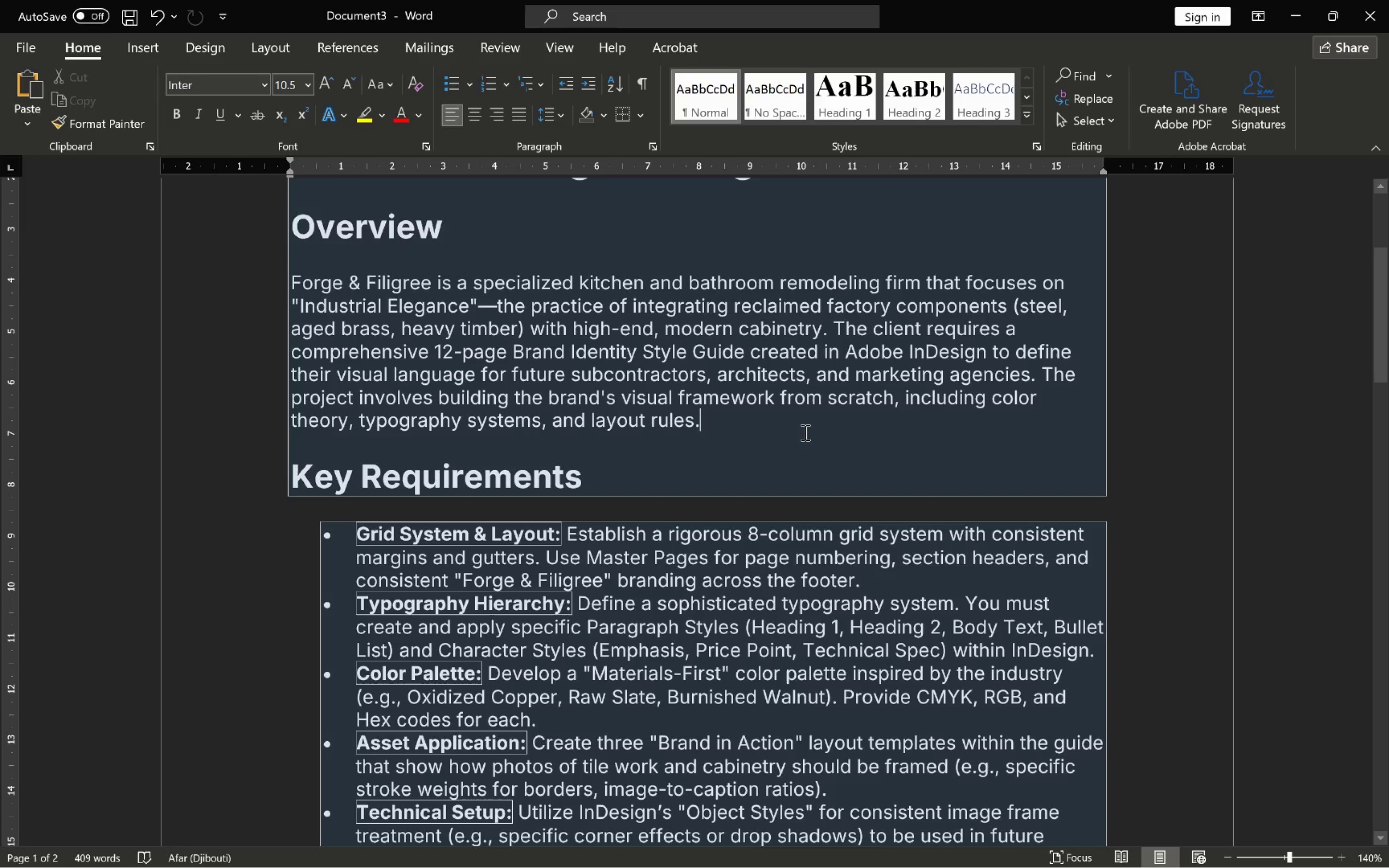 
wait(5.14)
 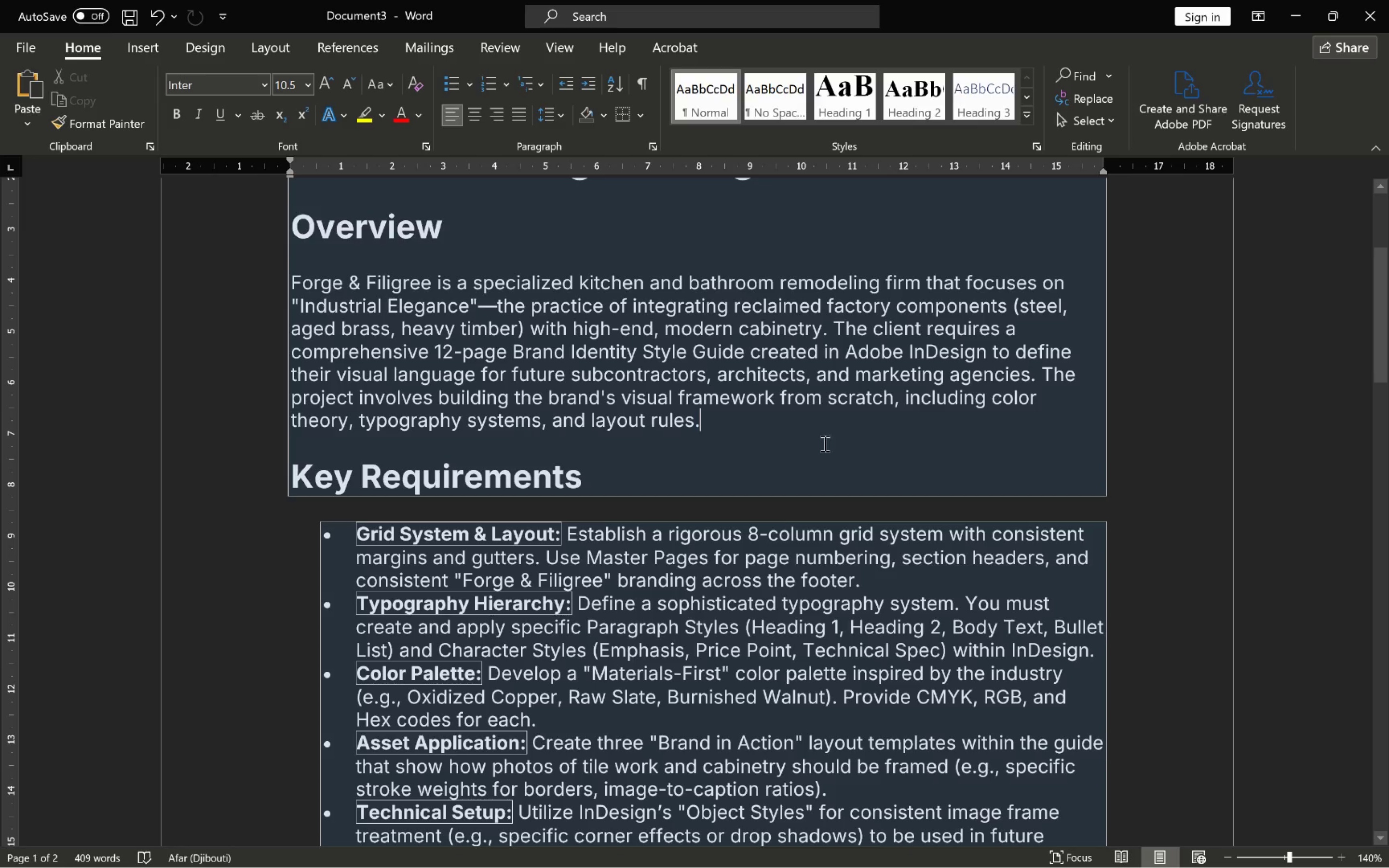 
key(Alt+AltLeft)
 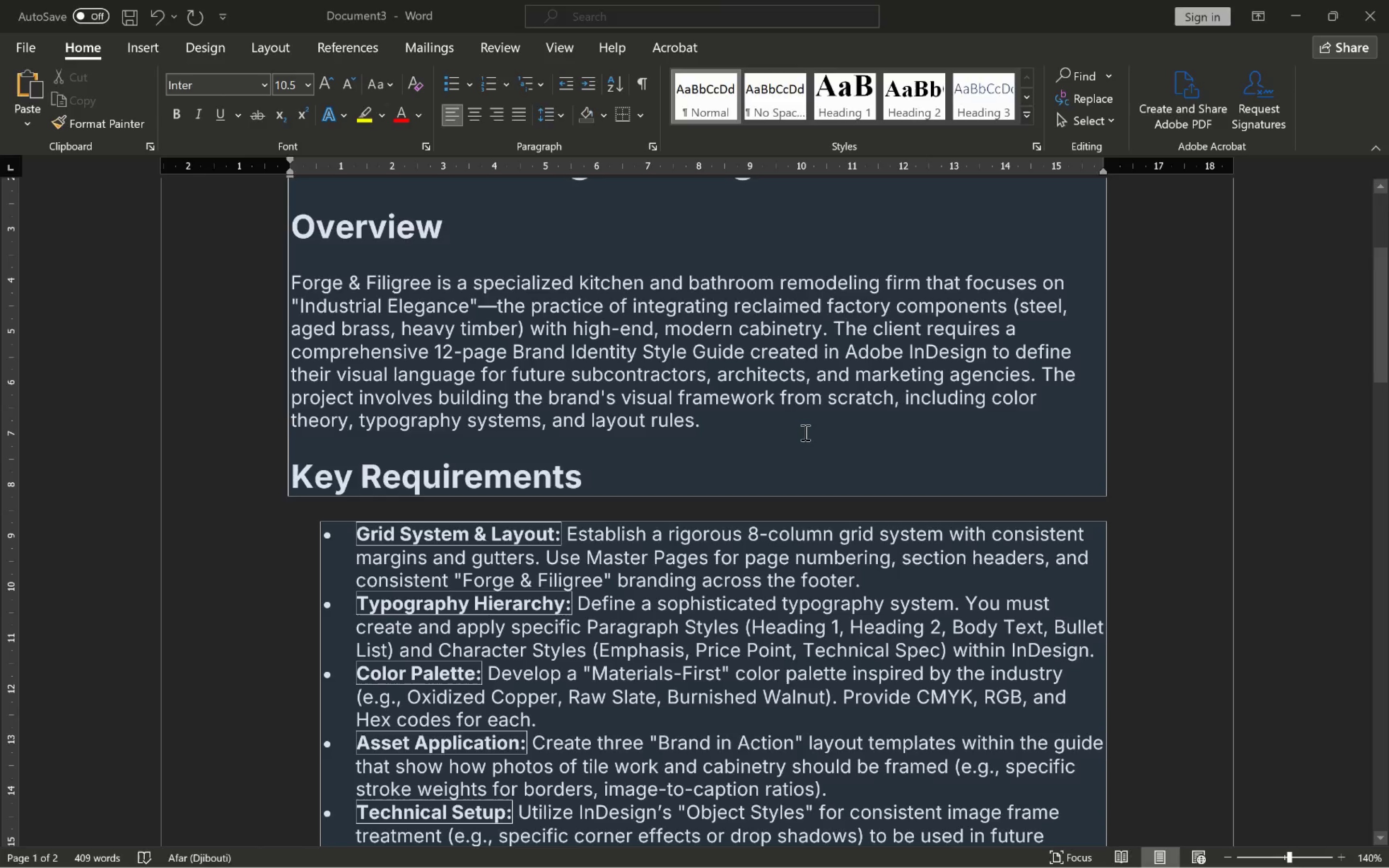 
key(Alt+Tab)
 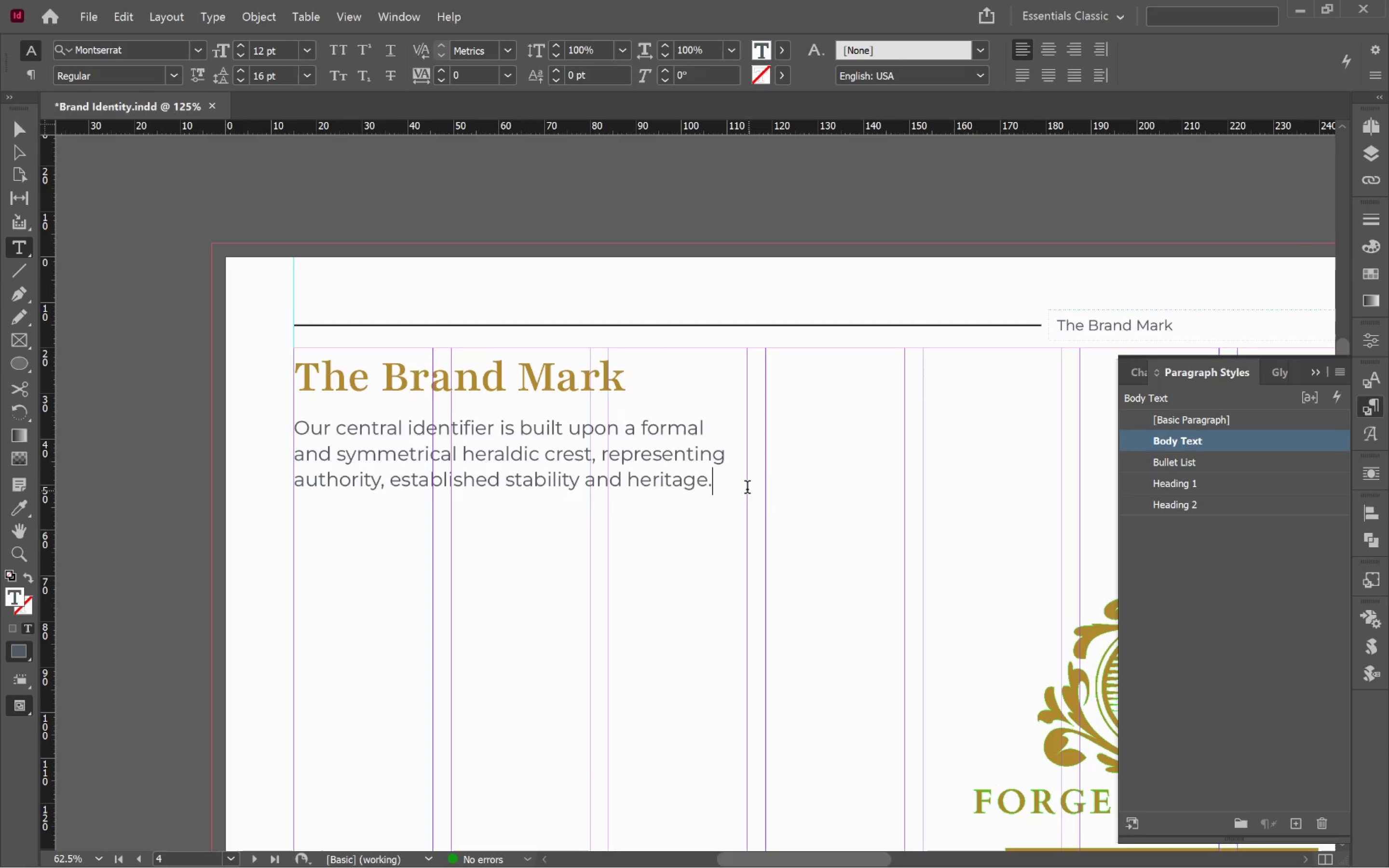 
left_click([731, 486])
 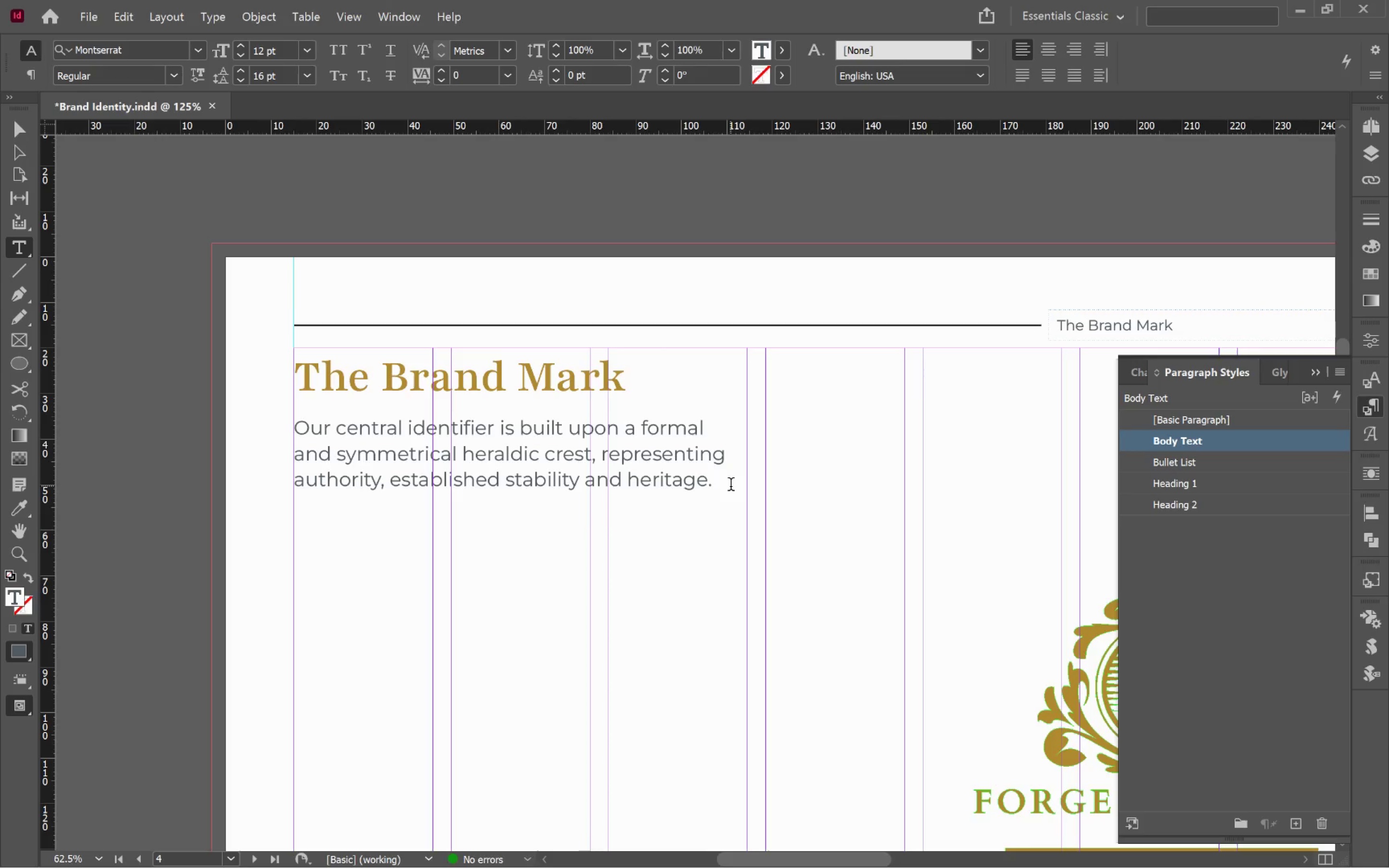 
type( This is framed by intricate )
 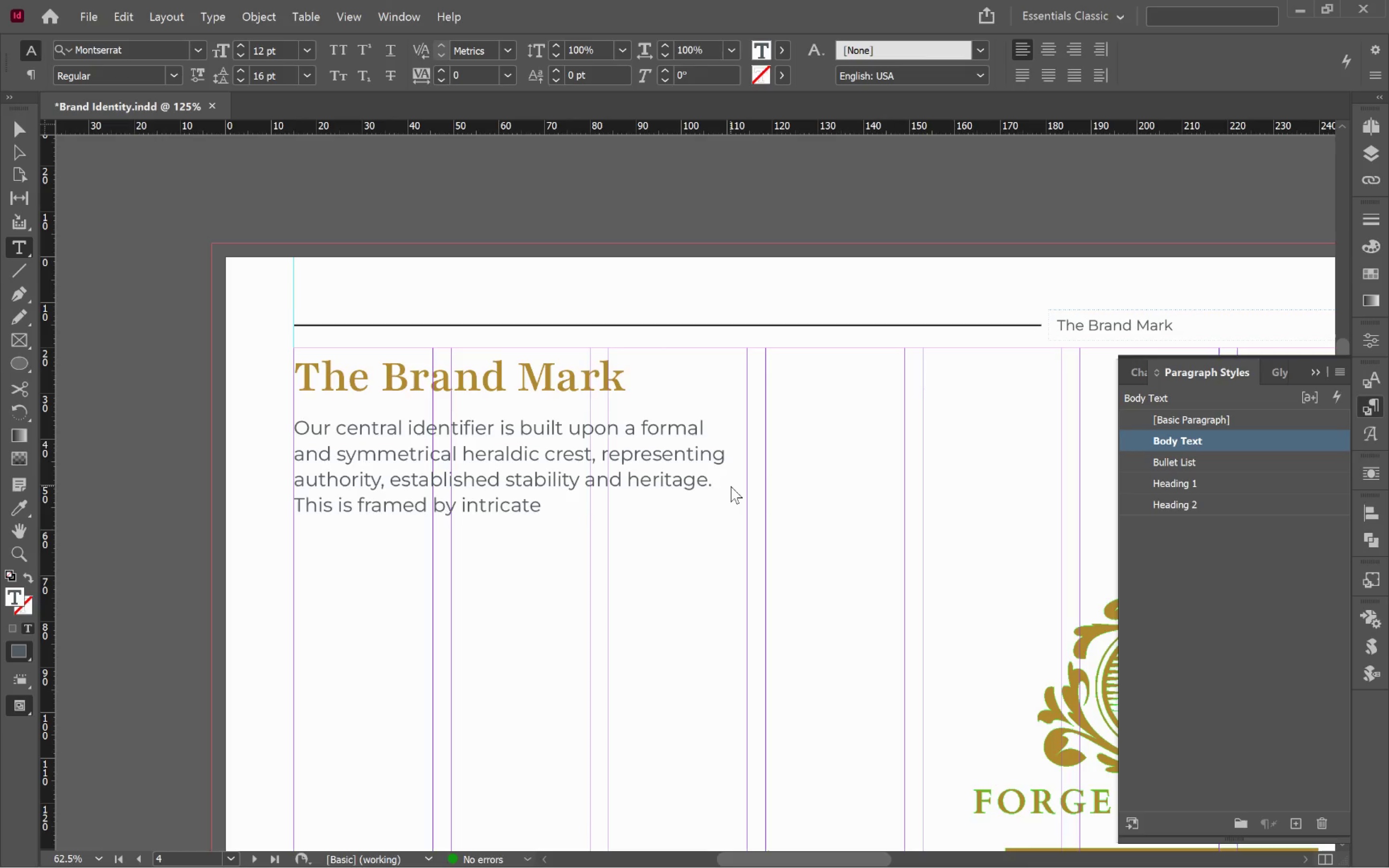 
key(Backspace)
type(, symmetrical filigree scrollwork signifying )
 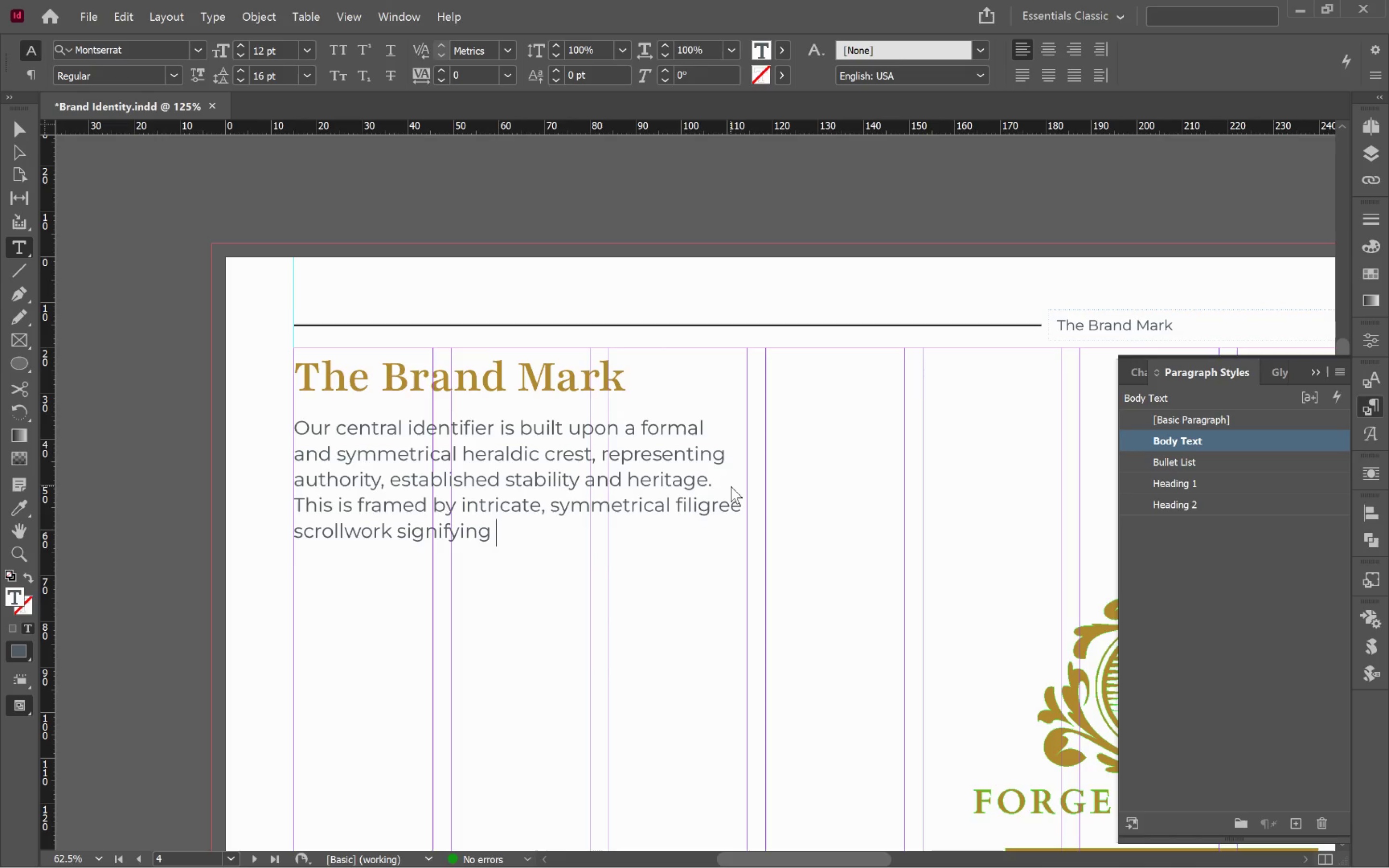 
type(refined artisanal craft and grace.)
 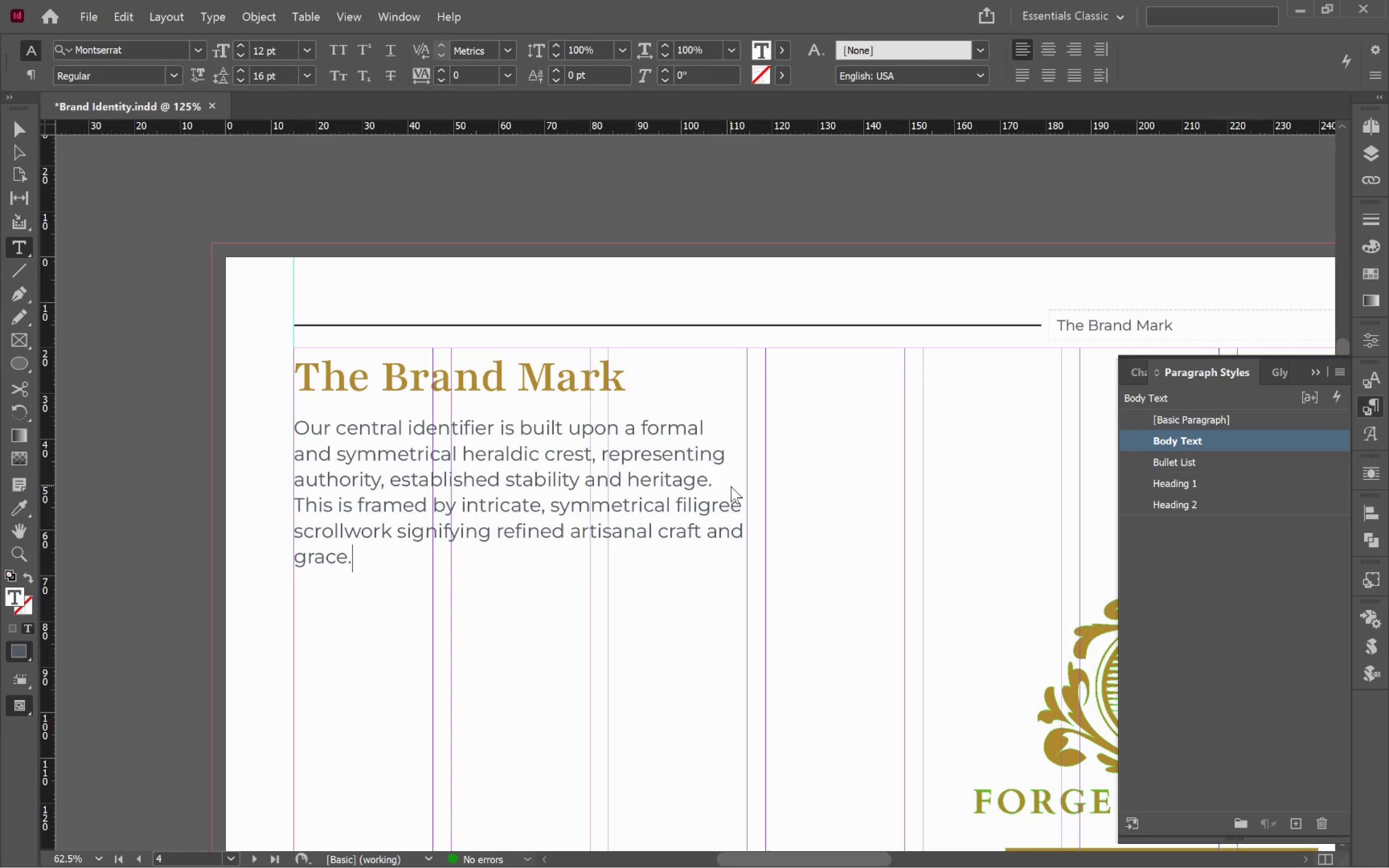 
wait(17.78)
 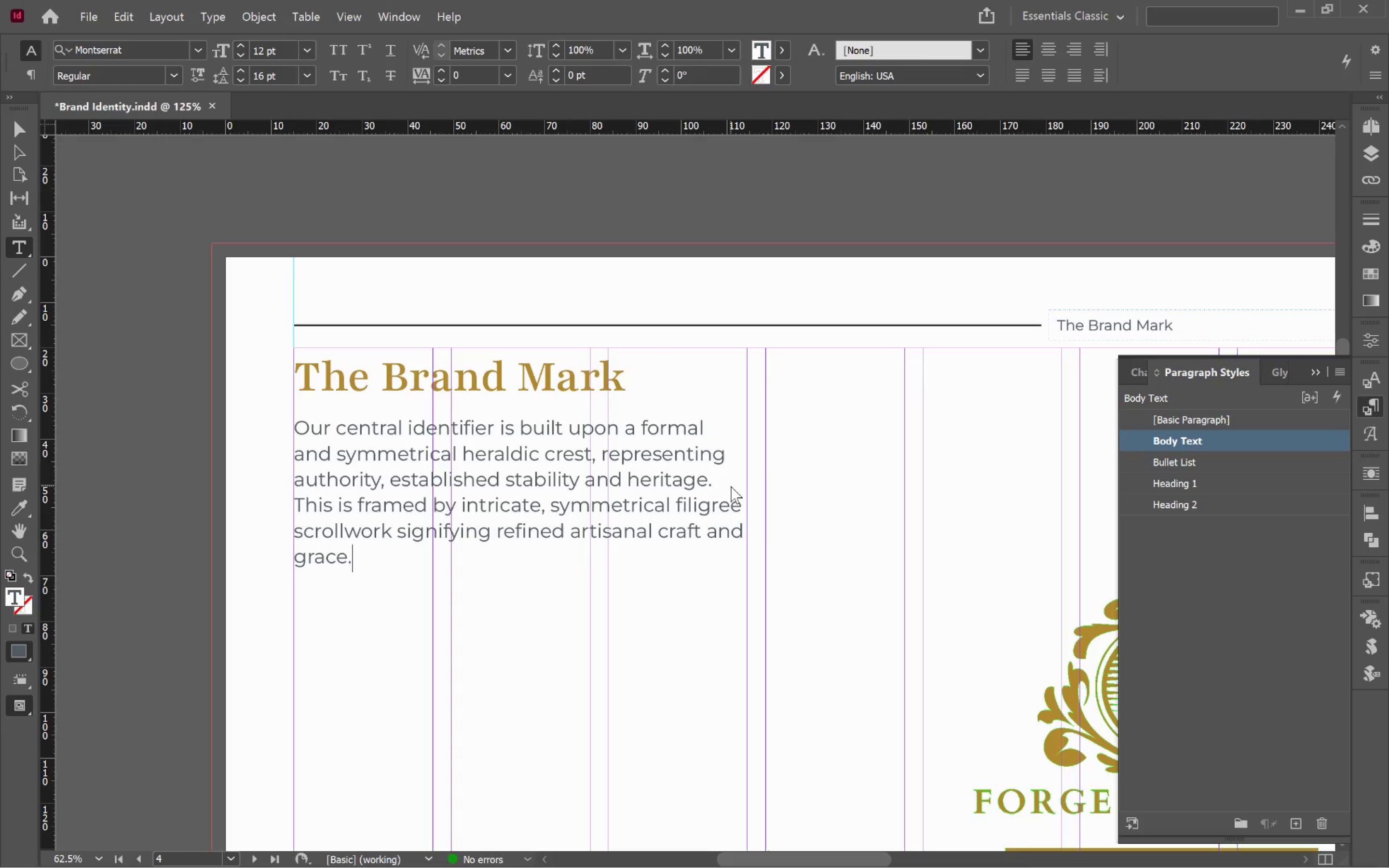 
type( The primary 'F' a)
key(Backspace)
type( features a subtle, aged brass )
 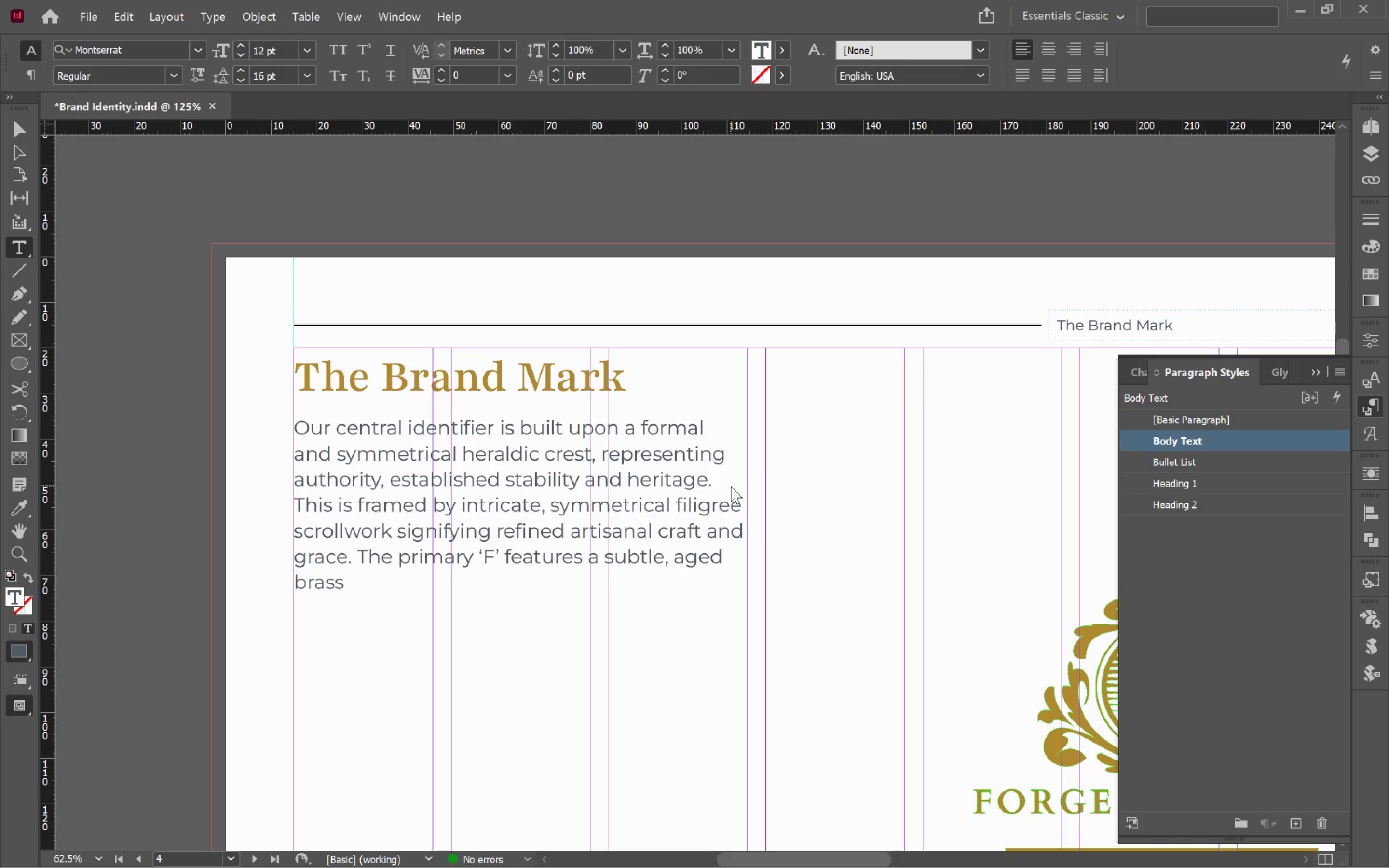 
key(Control+Backslash)
 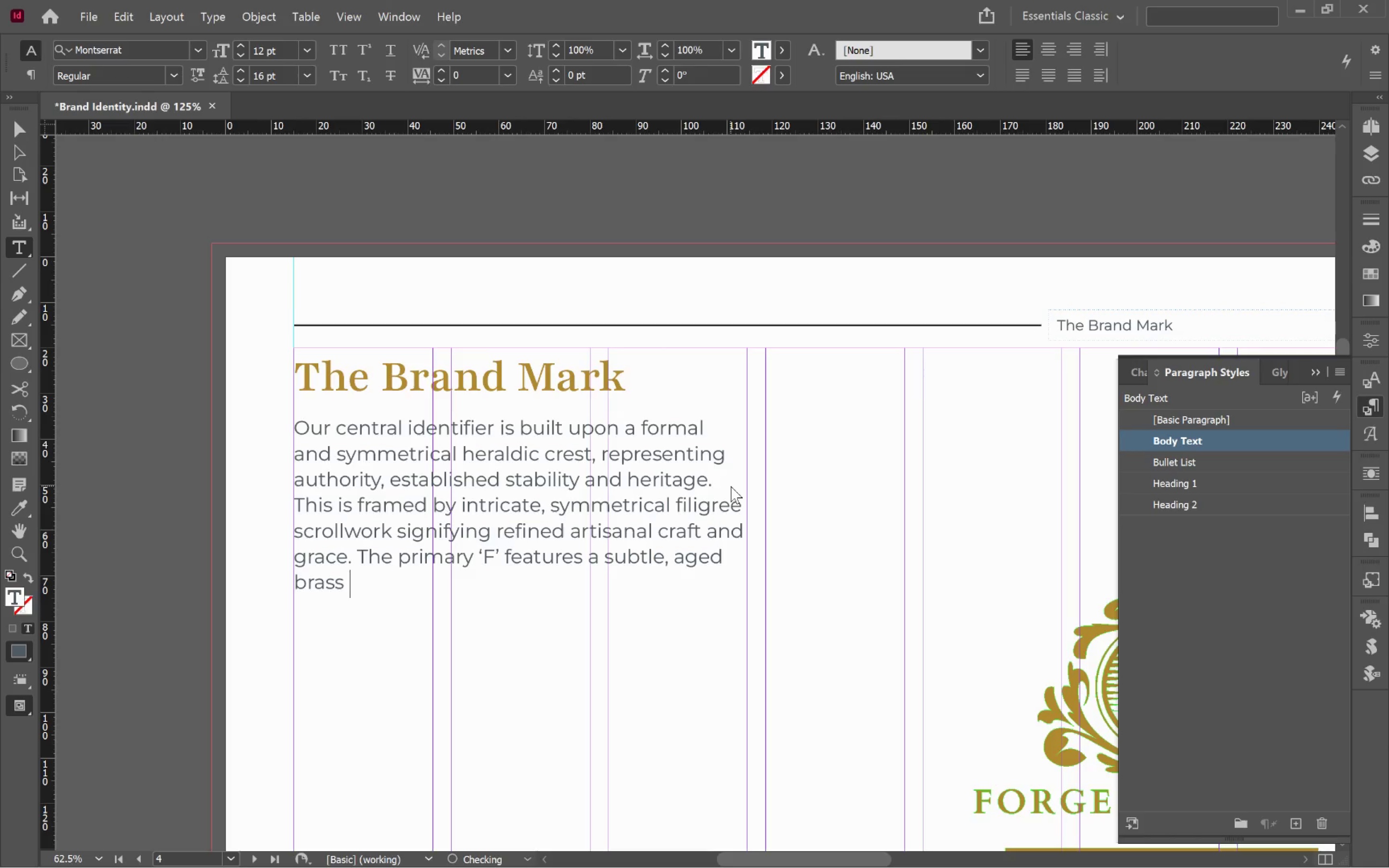 
key(Control+Backslash)
 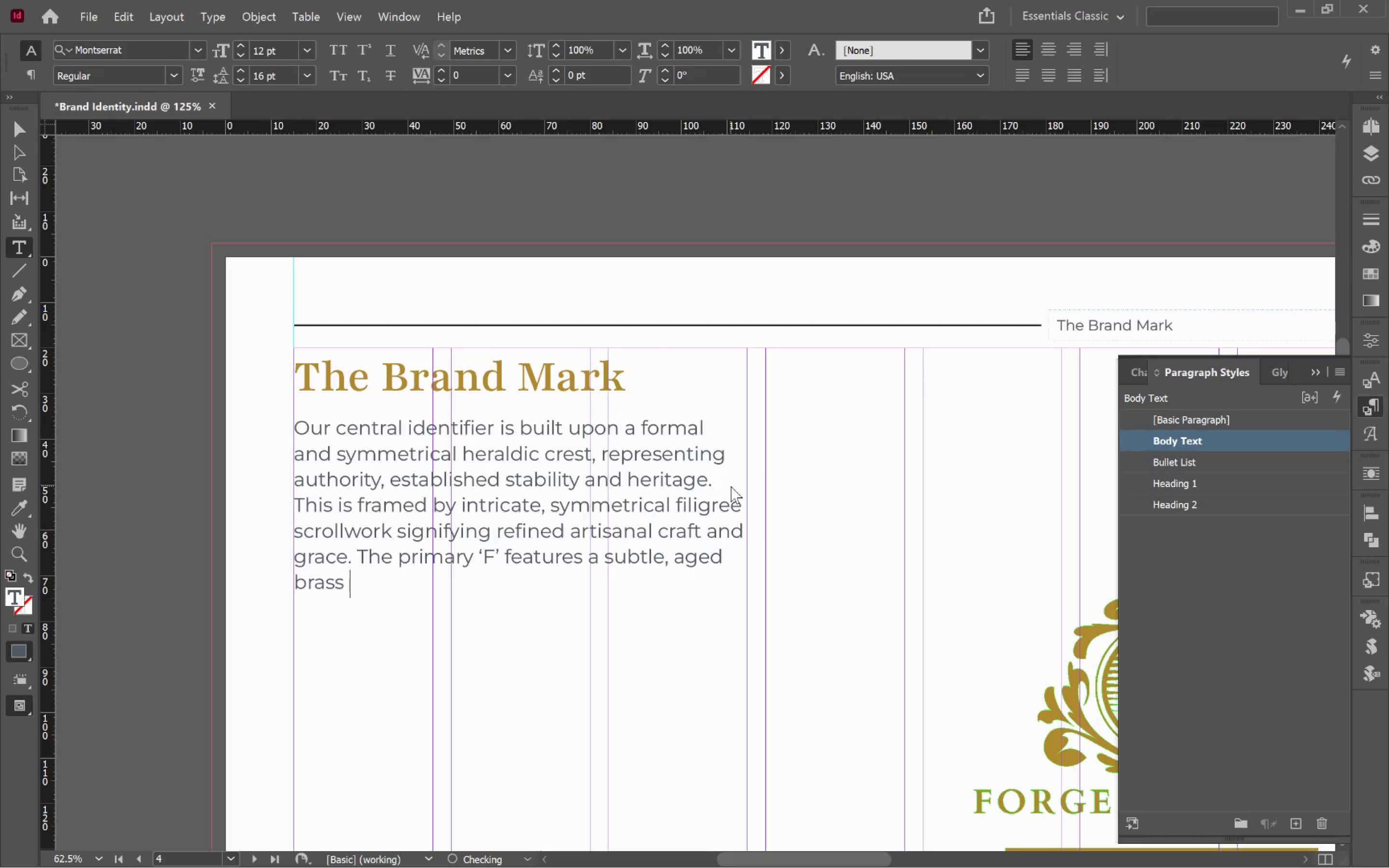 
key(Control+Backslash)
 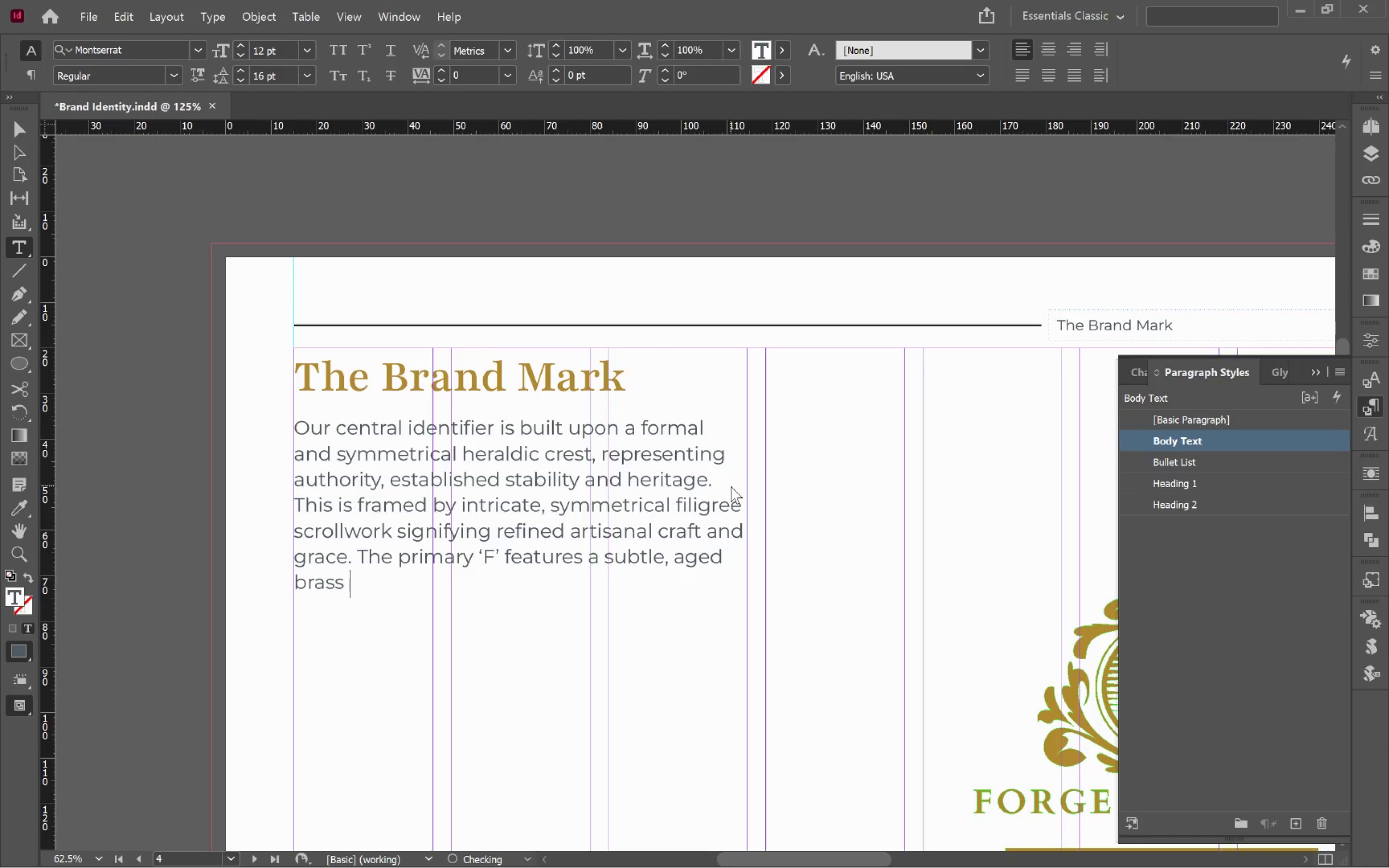 
key(Control+Backslash)
 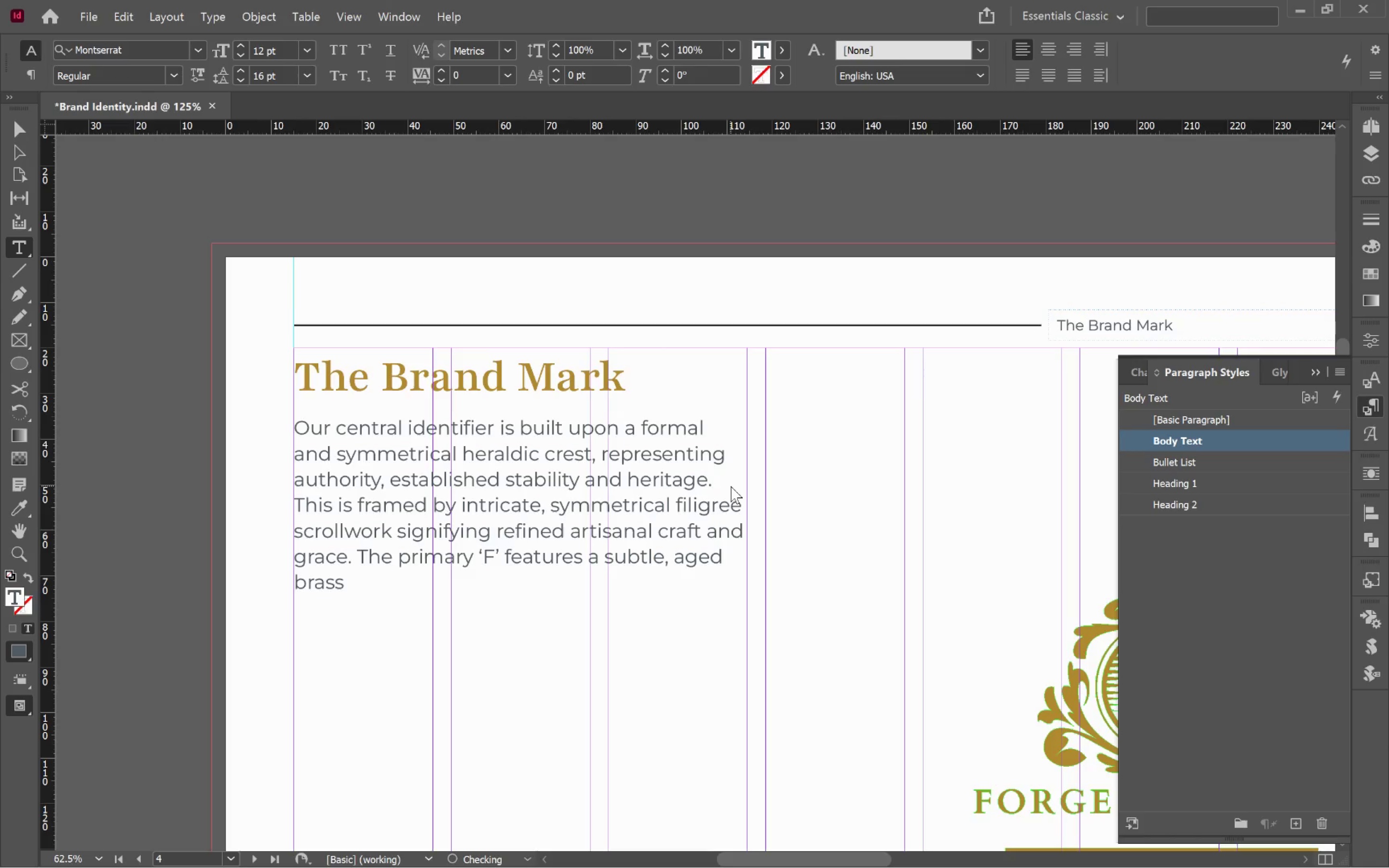 
key(Control+Backspace)
 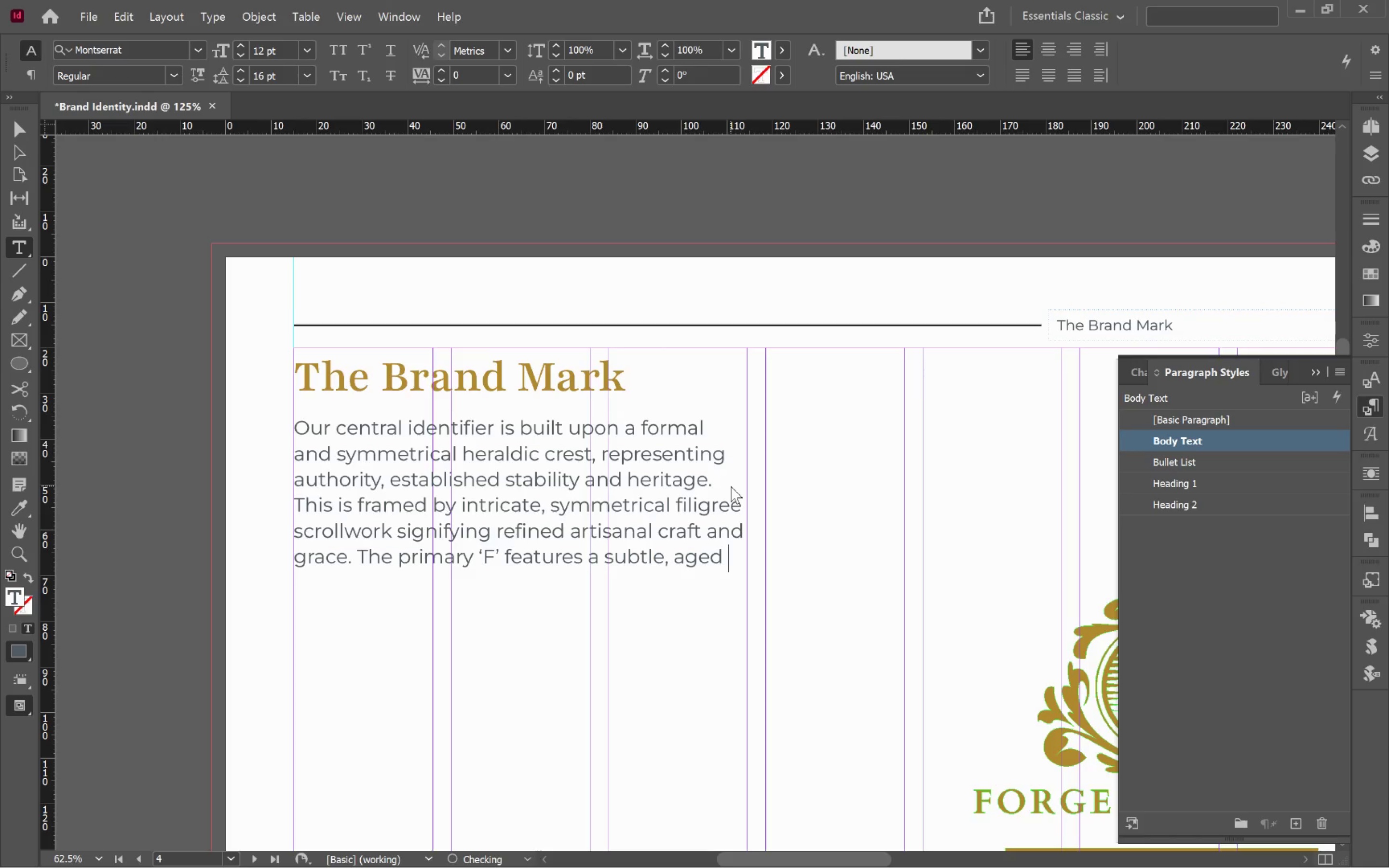 
key(Control+Backspace)
 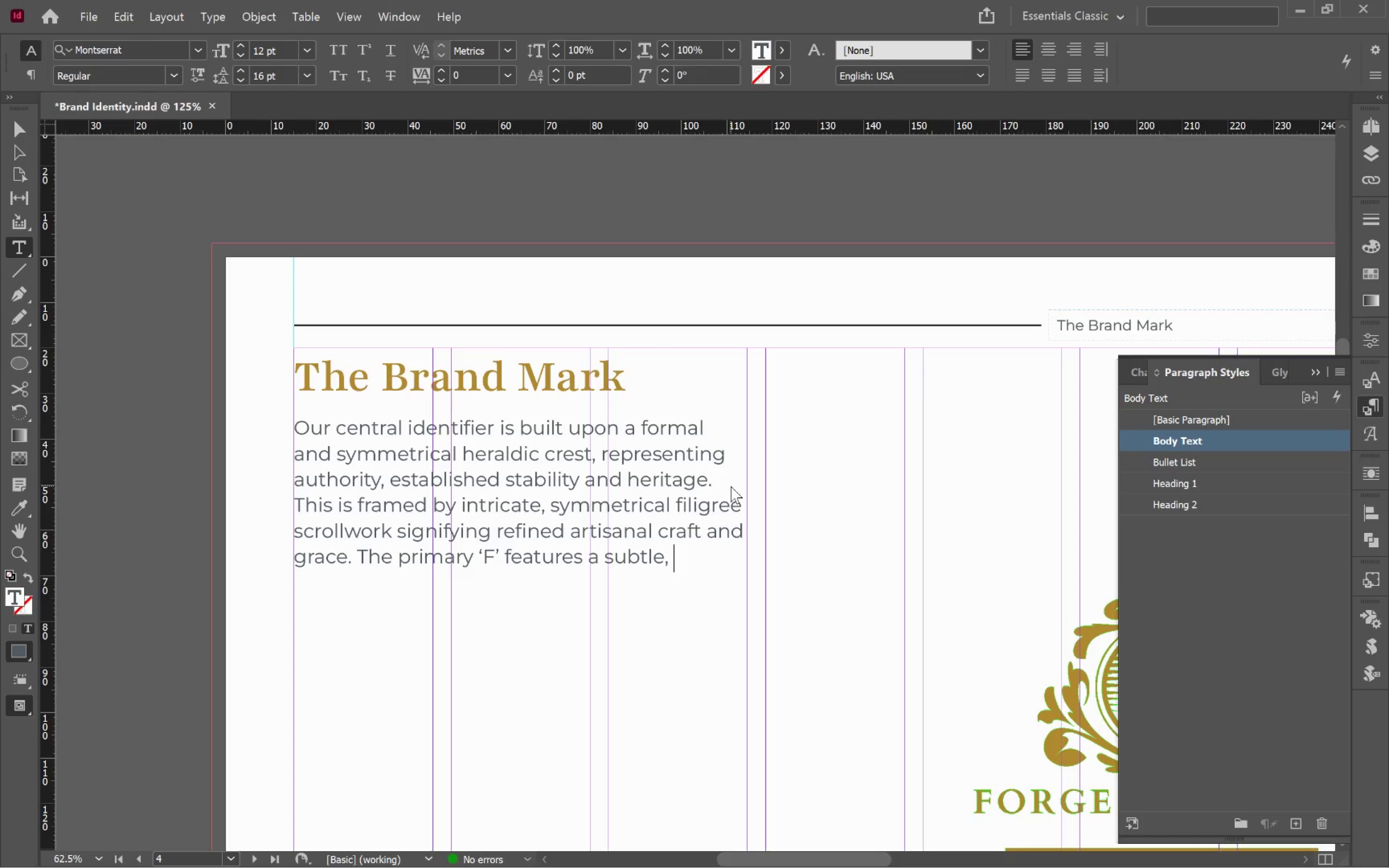 
wait(8.65)
 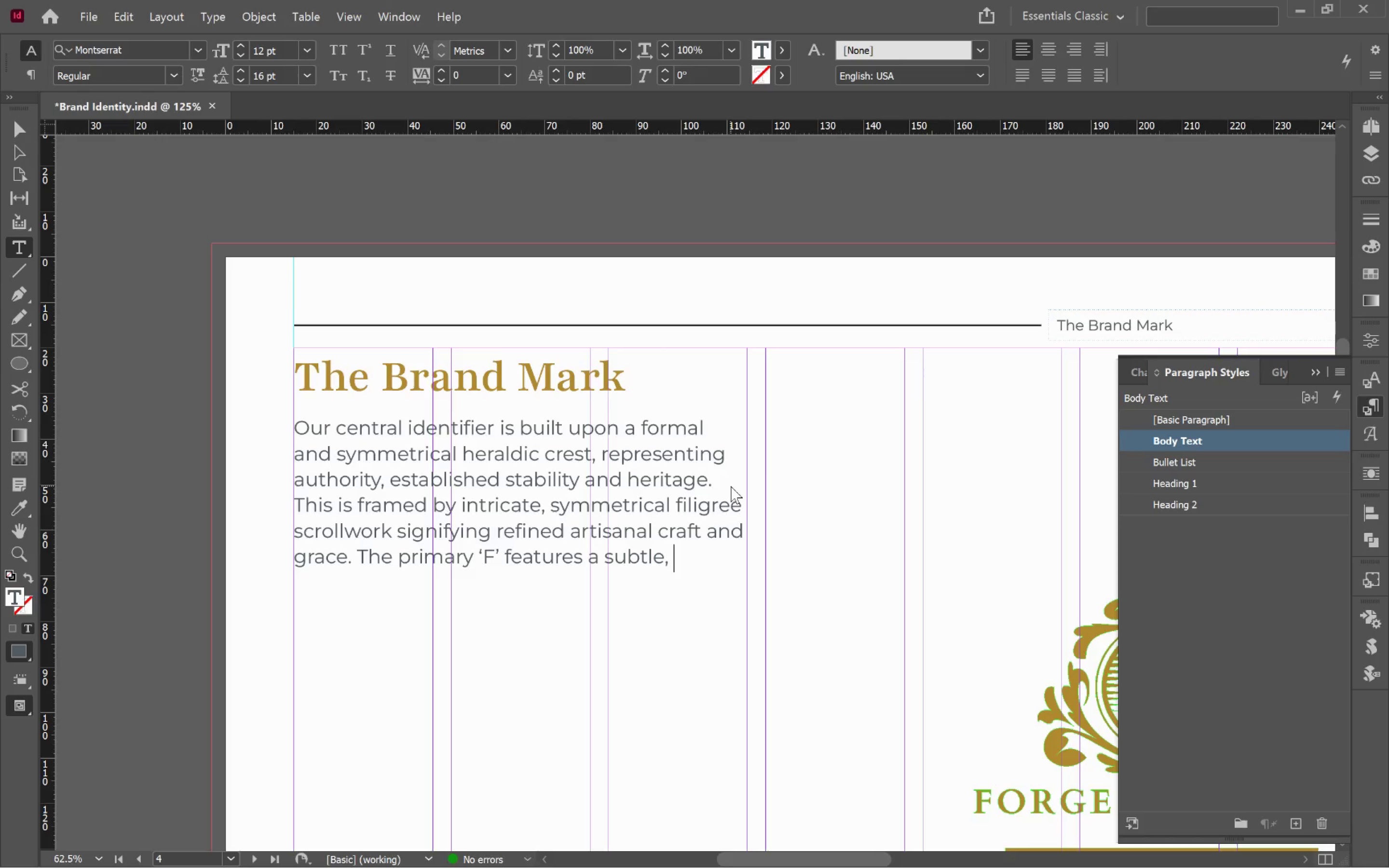 
type(aged brass textured finish, a clear nod to reclaimed factory components and the strenght)
key(Backspace)
key(Backspace)
type(th of forged materials.)
 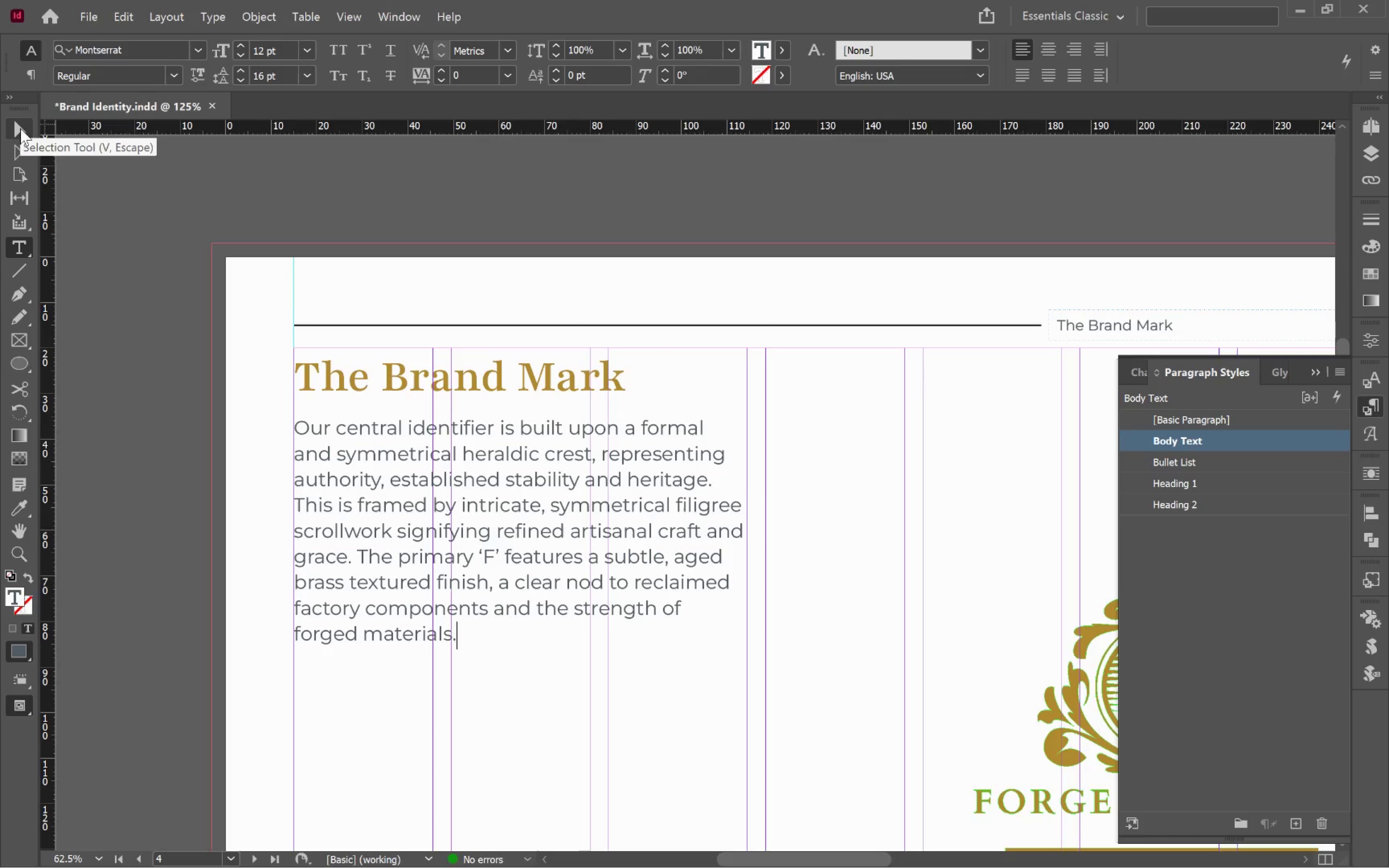 
wait(11.58)
 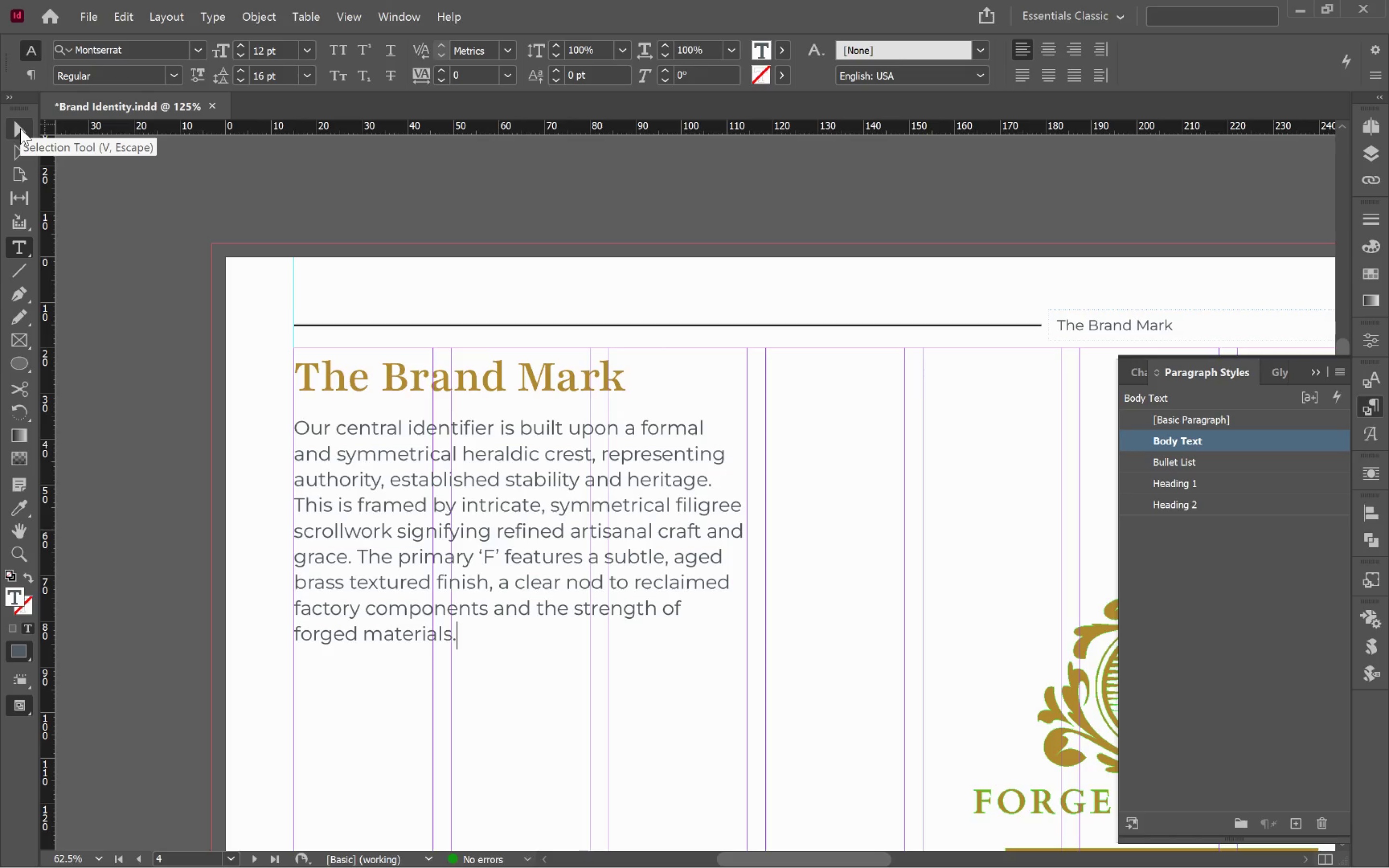 
key(Alt+Tab)
 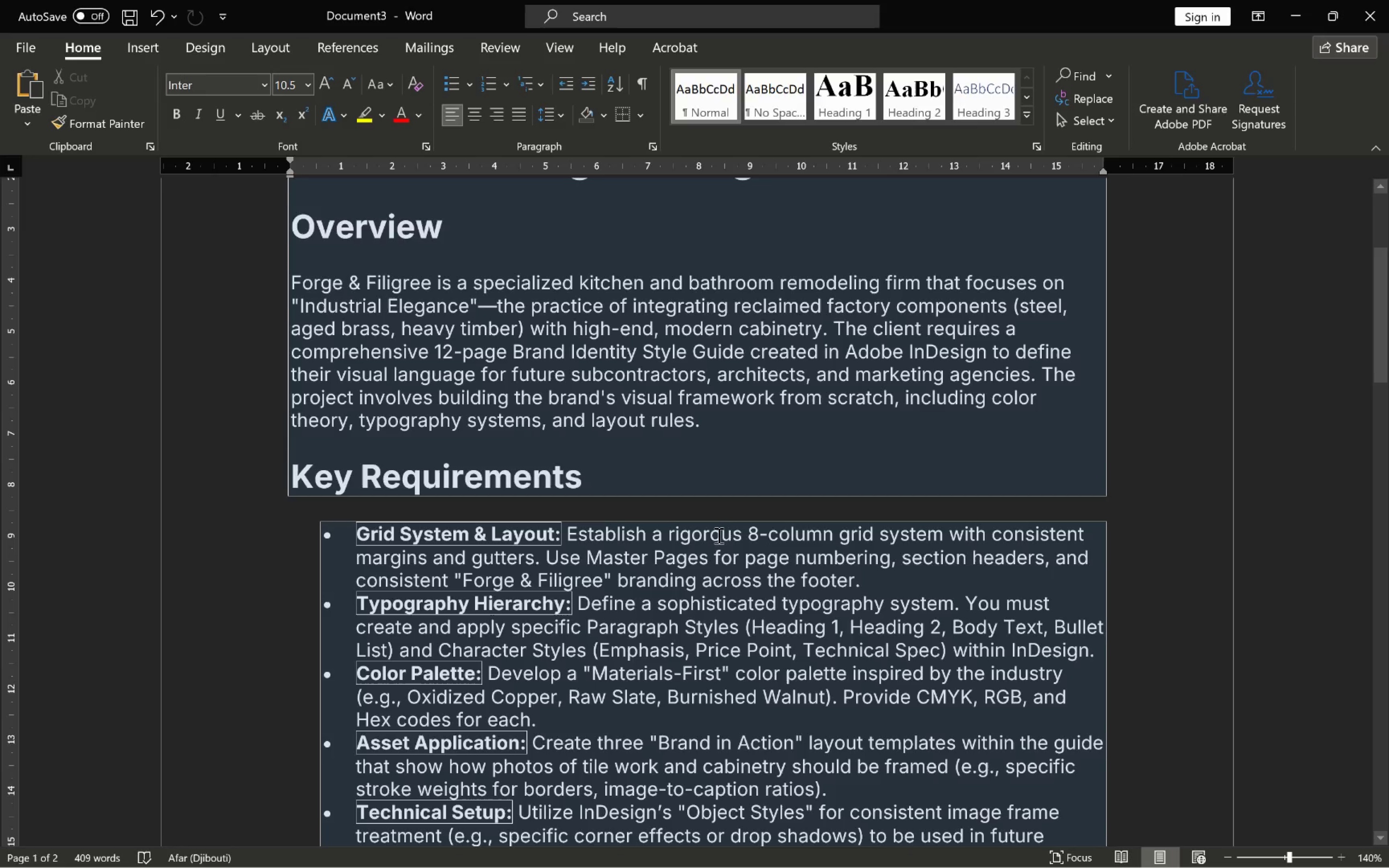 
key(Alt+Tab)
 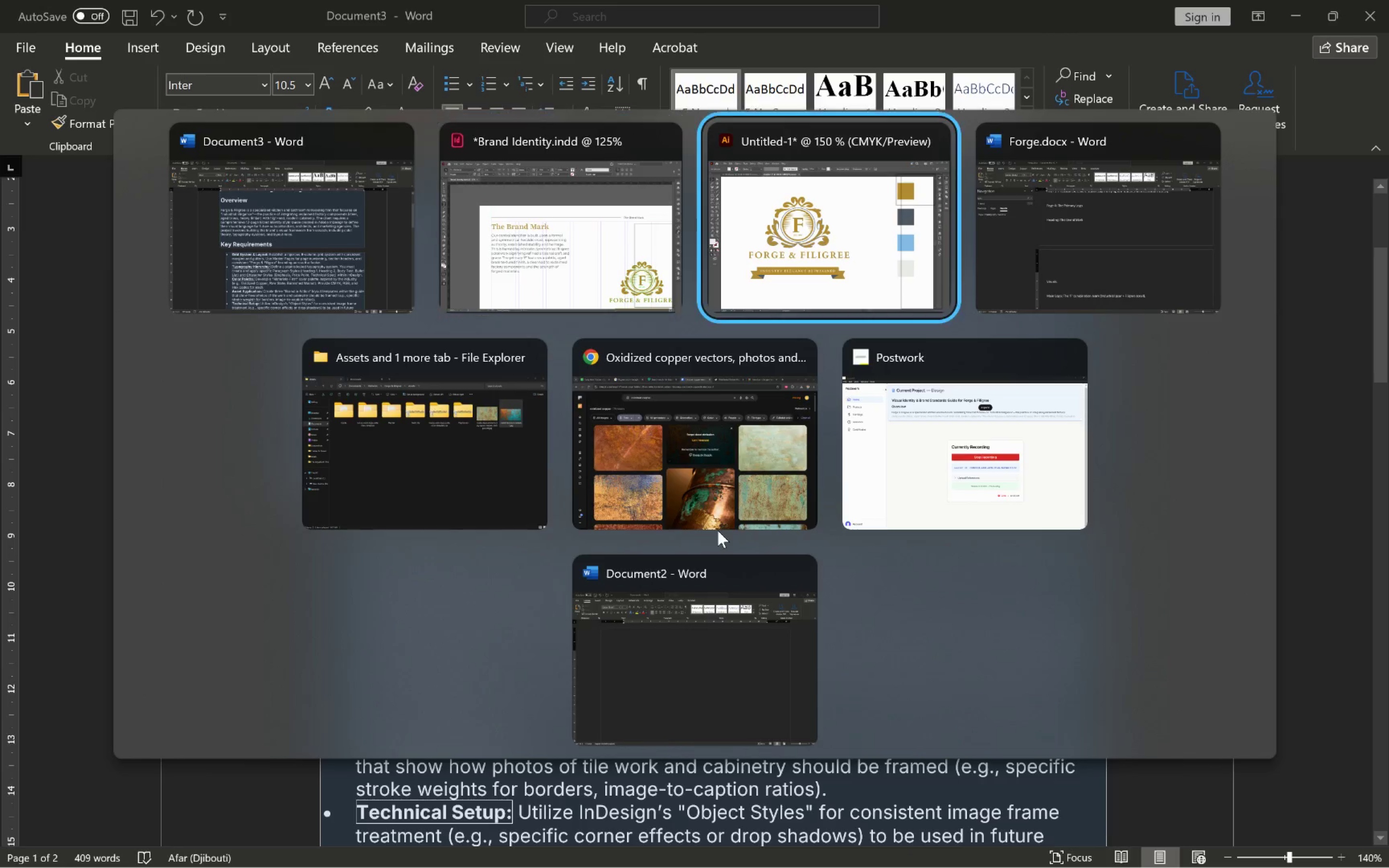 
key(Alt+Tab)
 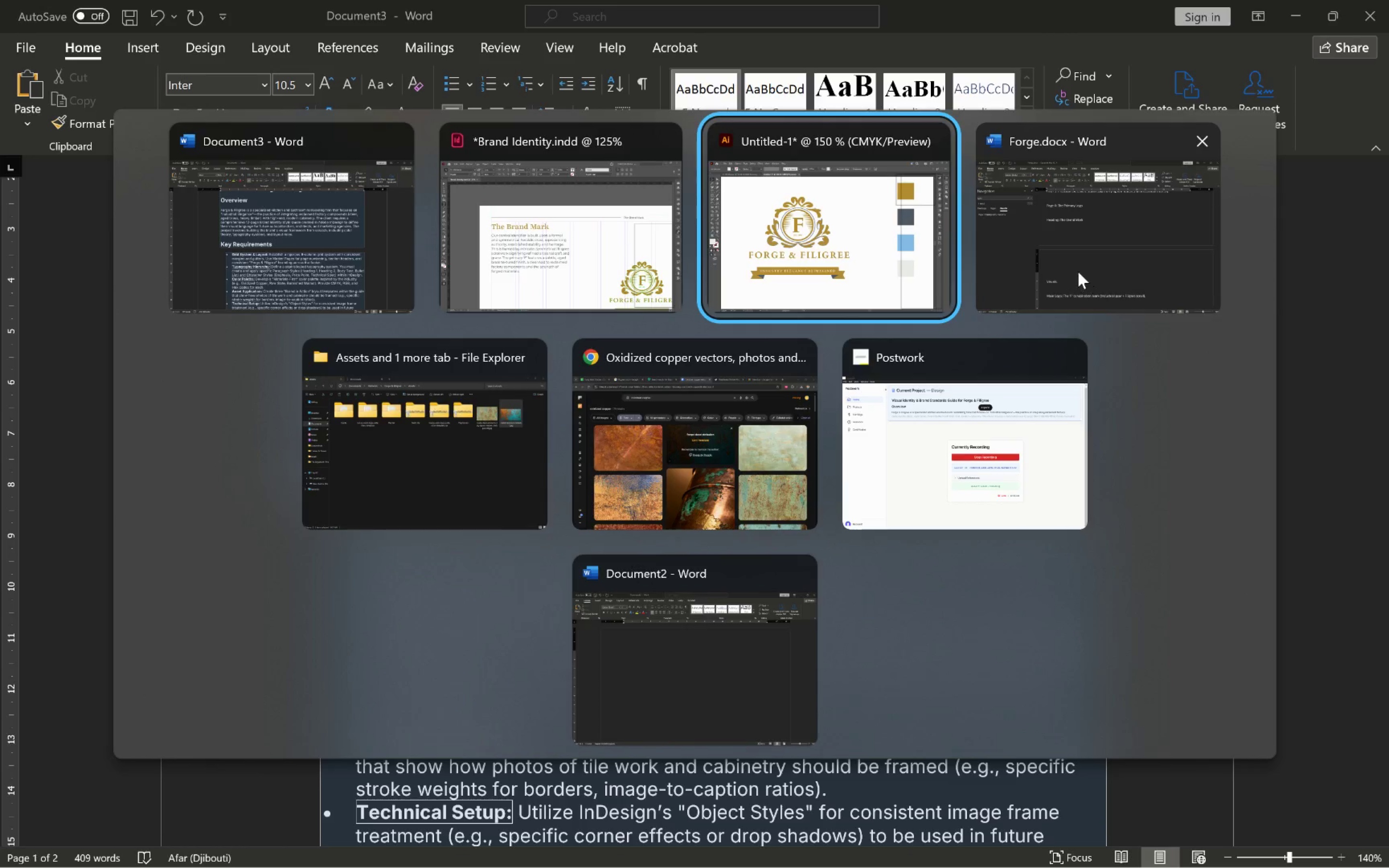 
scroll: coordinate [662, 545], scroll_direction: down, amount: 8.0
 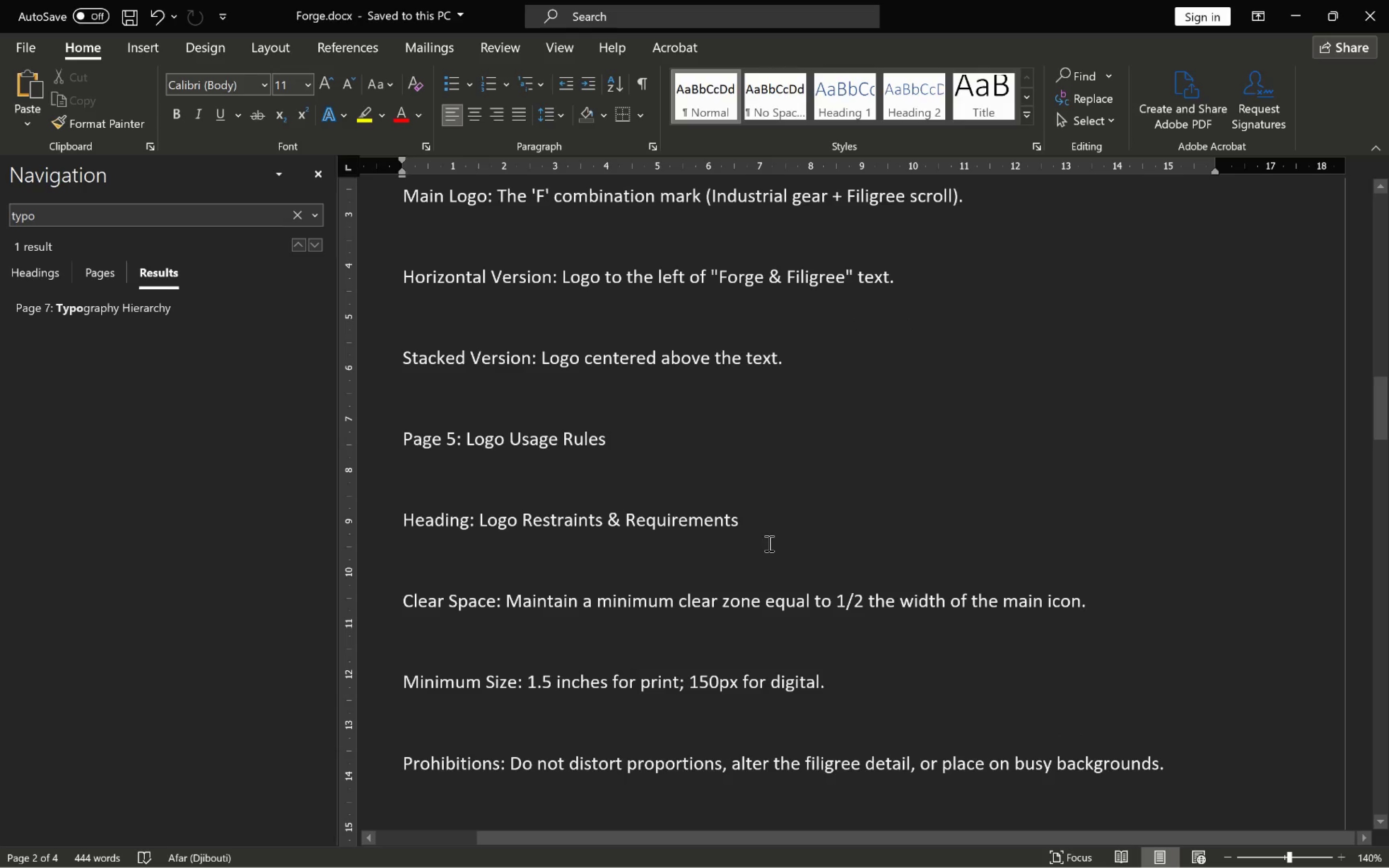 
key(Alt+AltLeft)
 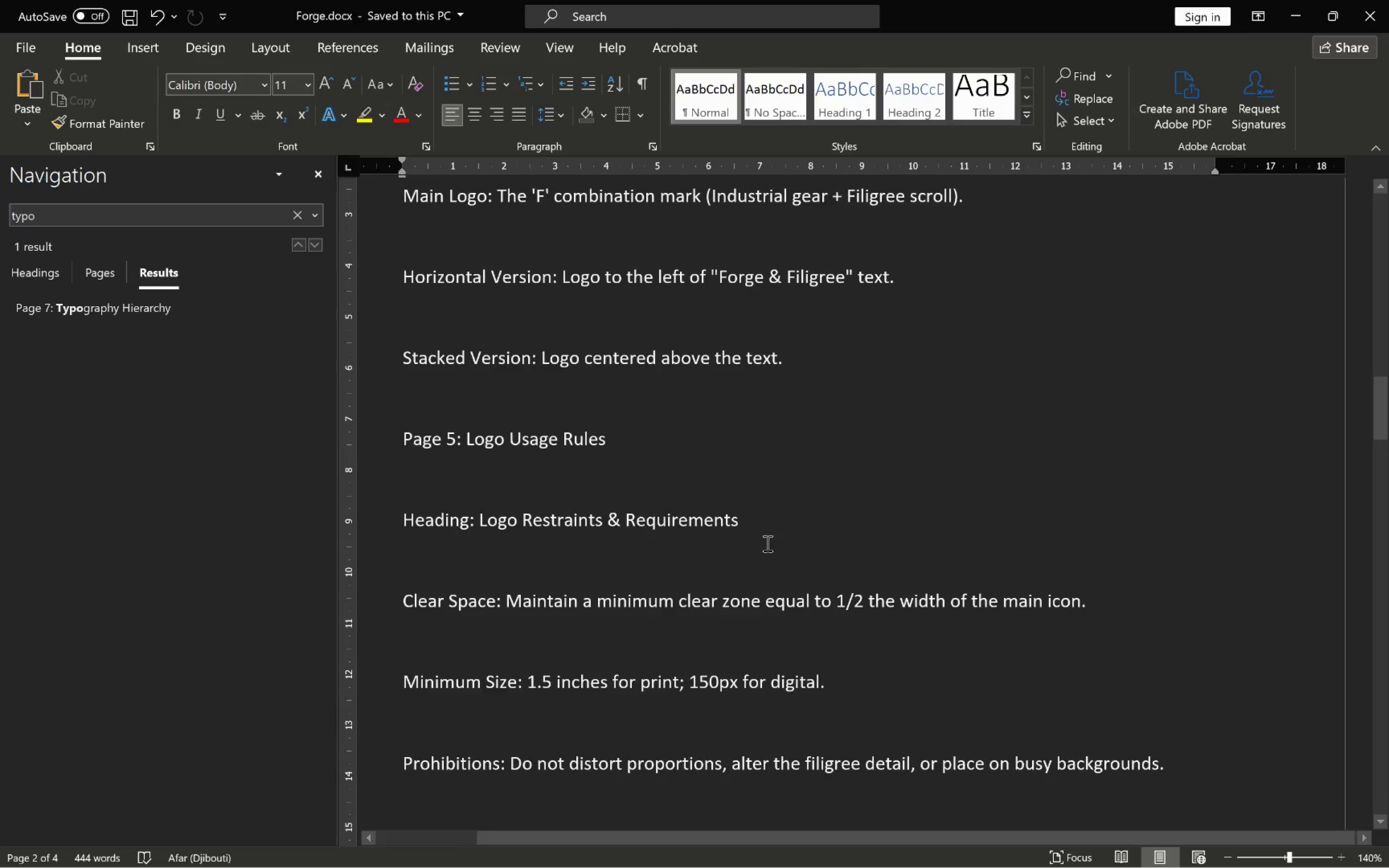 
key(Alt+Tab)
 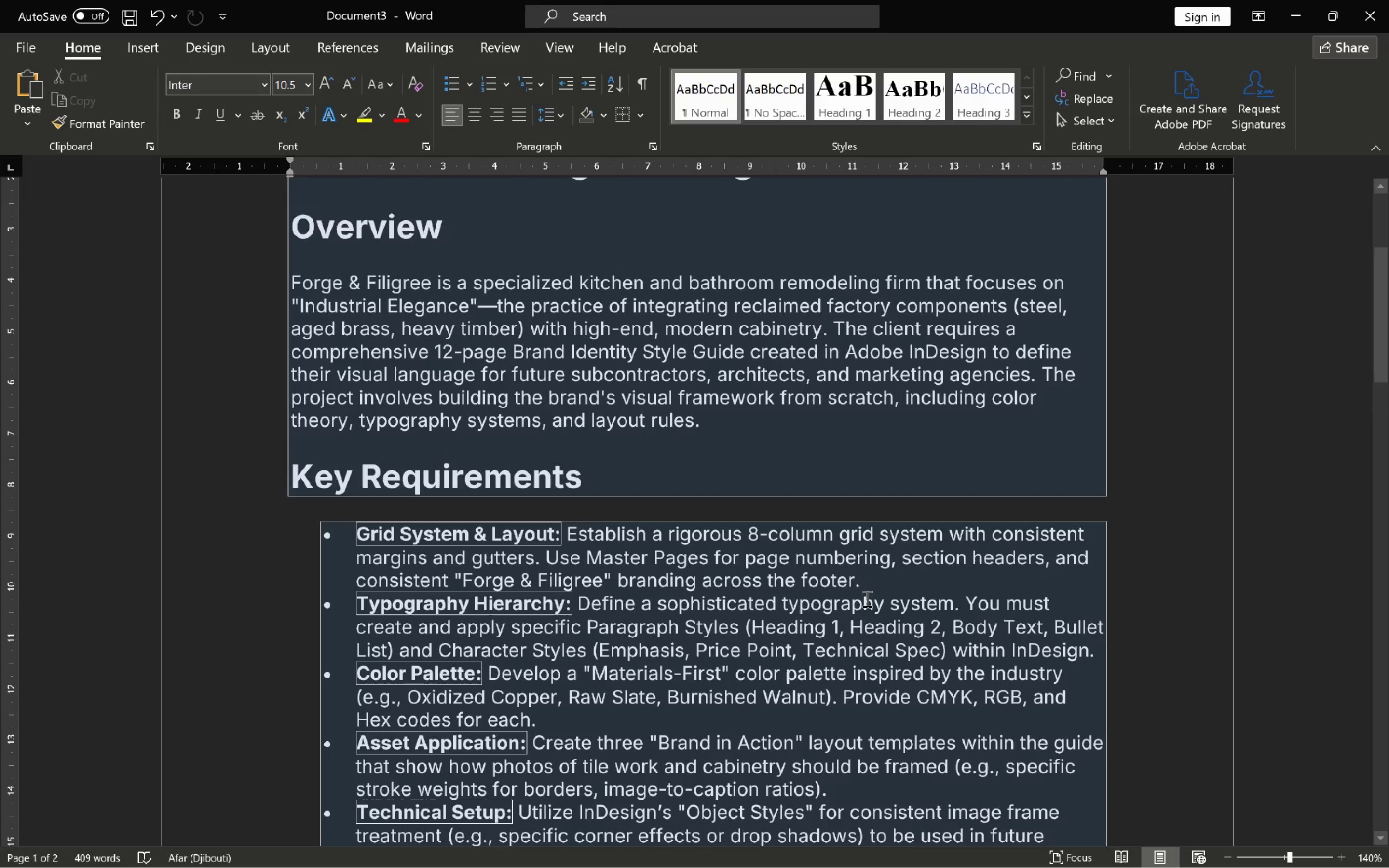 
key(Alt+Tab)
 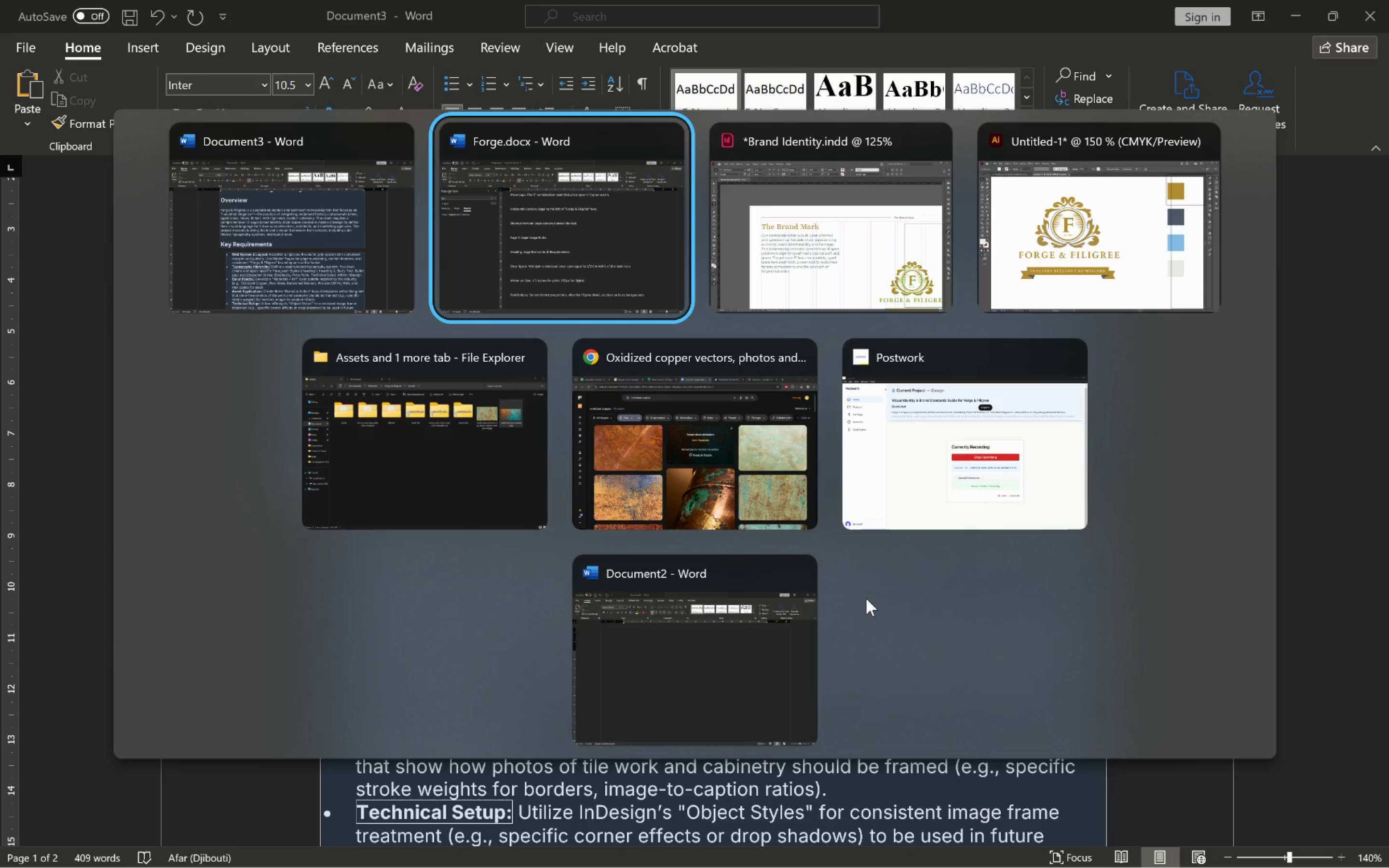 
key(Alt+Tab)
 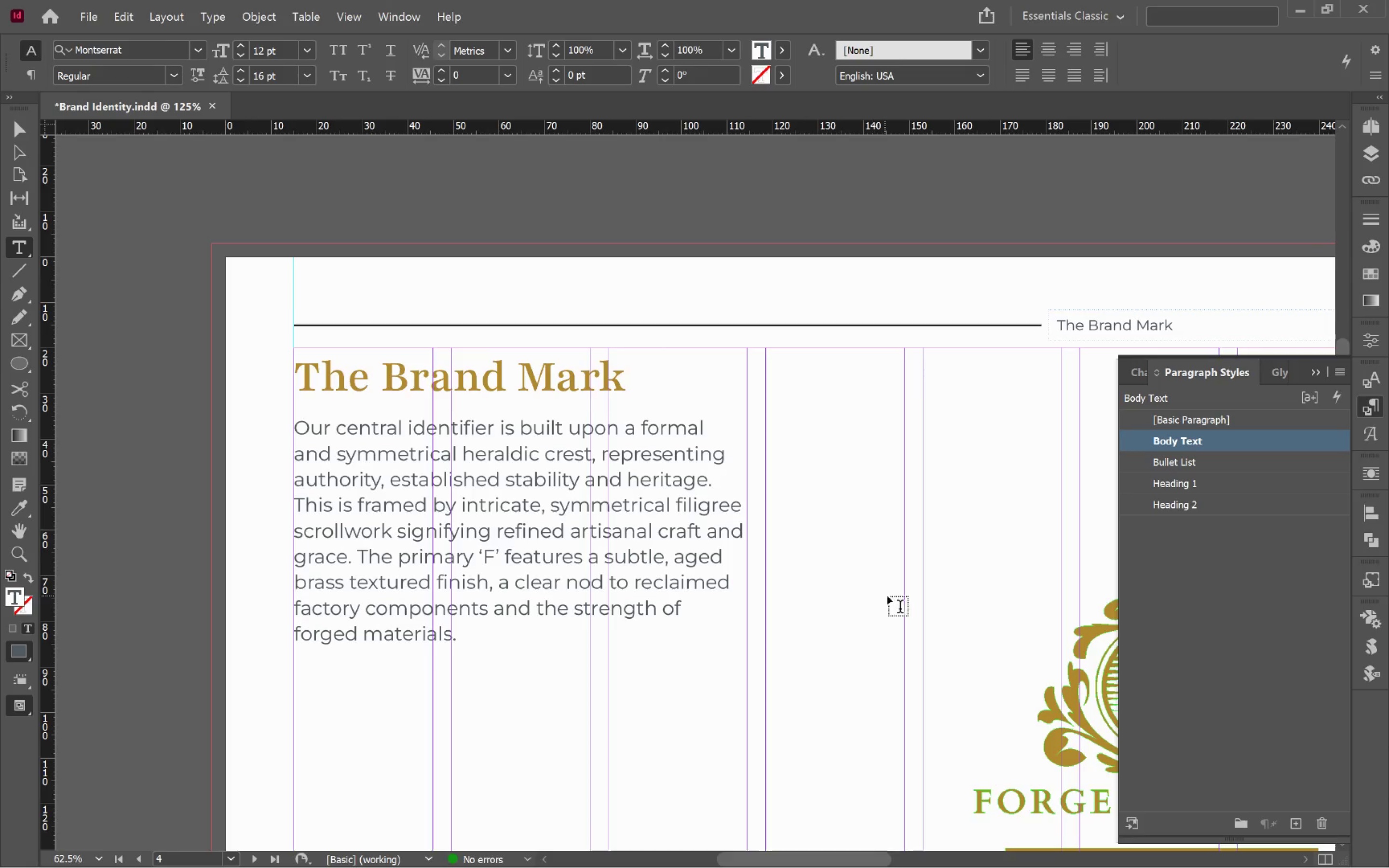 
hold_key(key=ControlLeft, duration=0.37)
left_click([837, 605])
 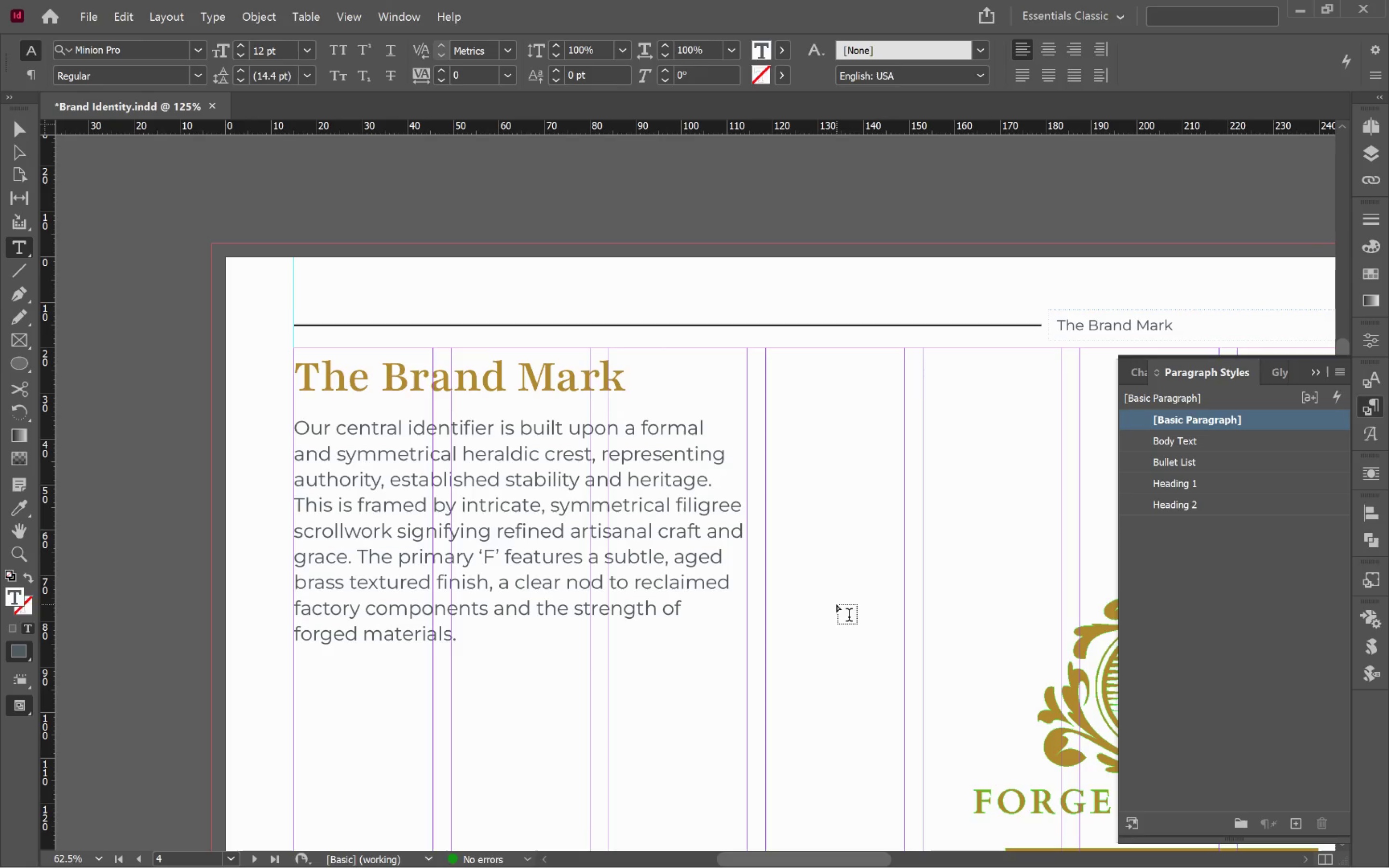 
key(V)
 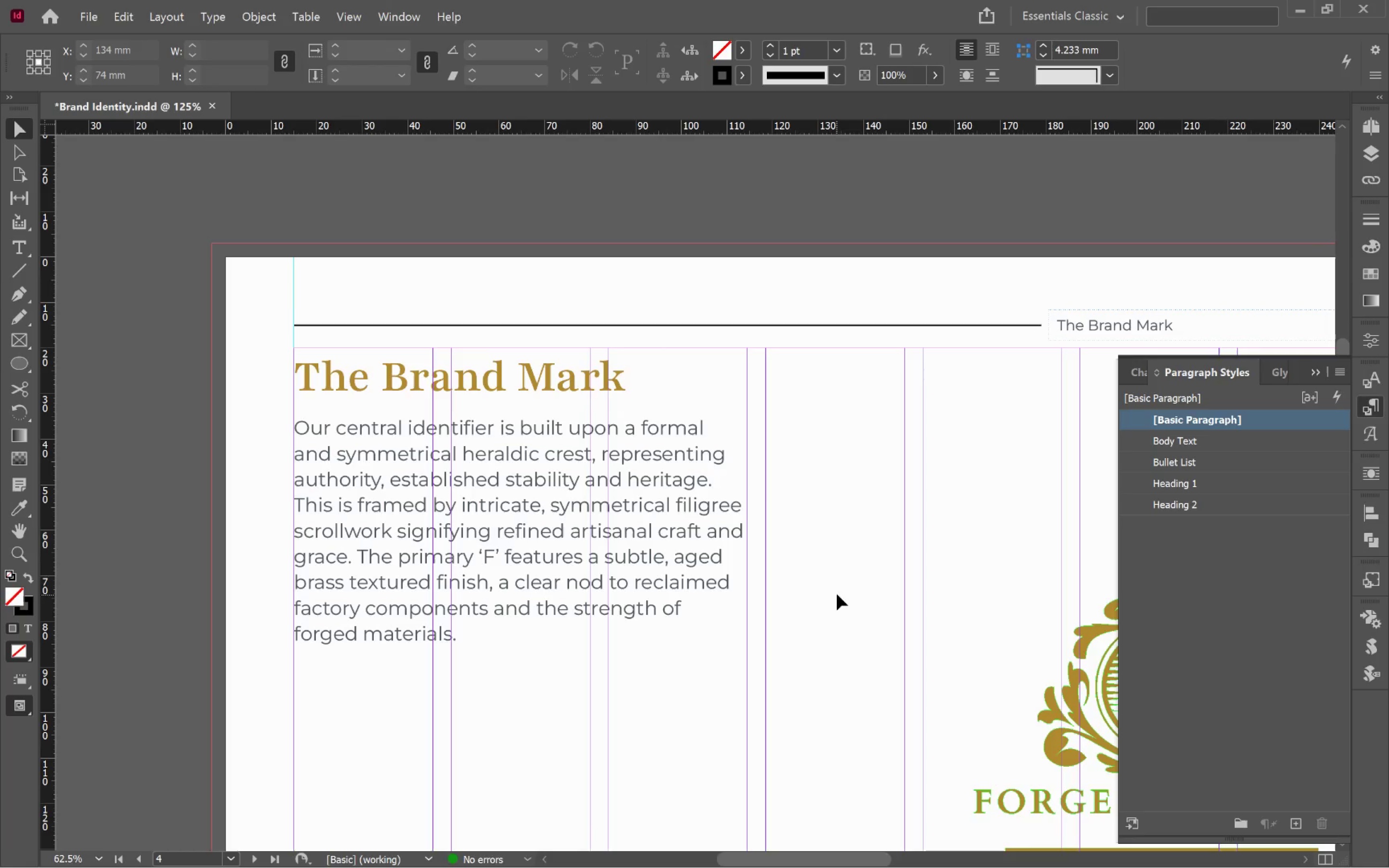 
hold_key(key=AltLeft, duration=0.65)
 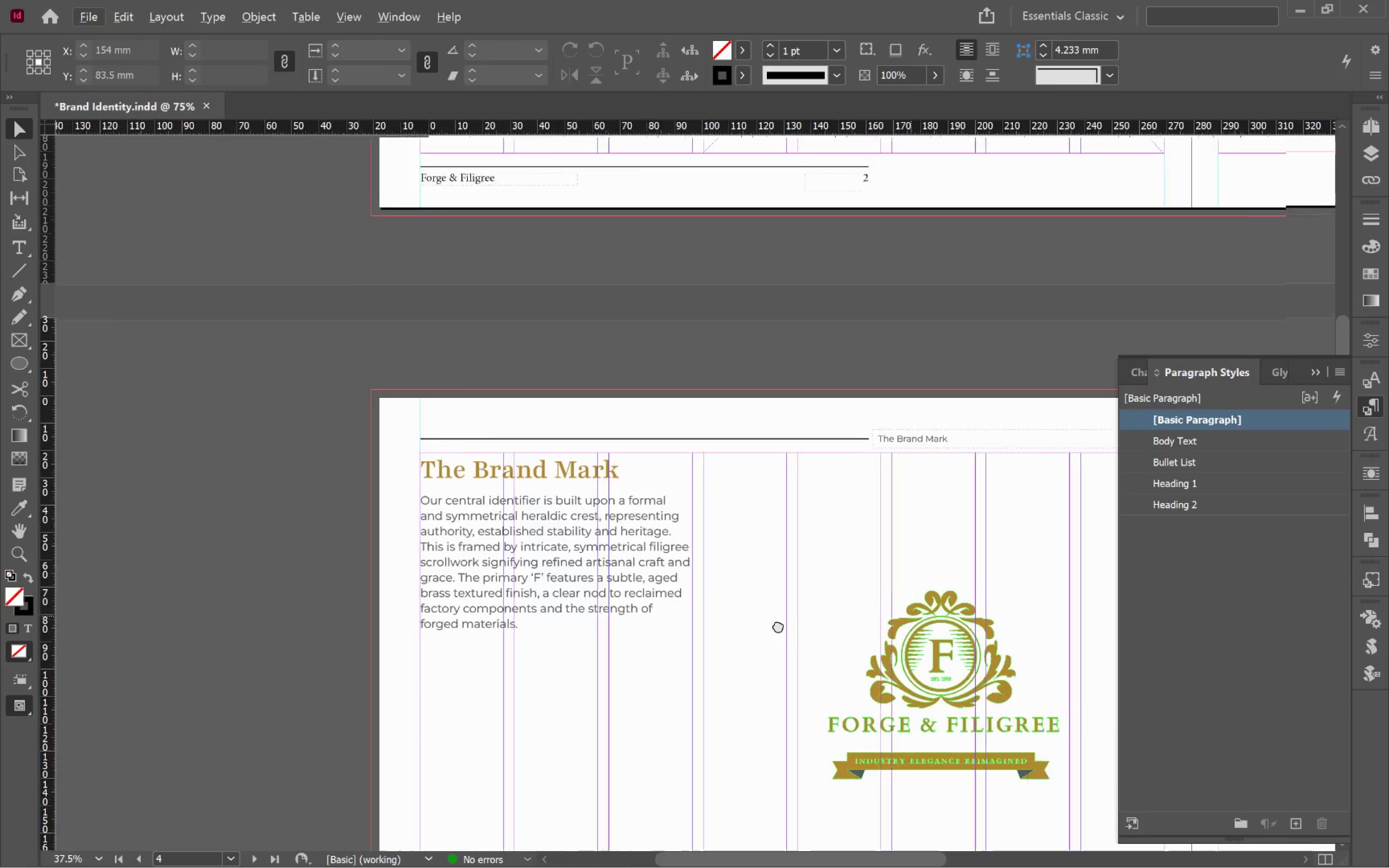 
hold_key(key=Space, duration=1.04)
 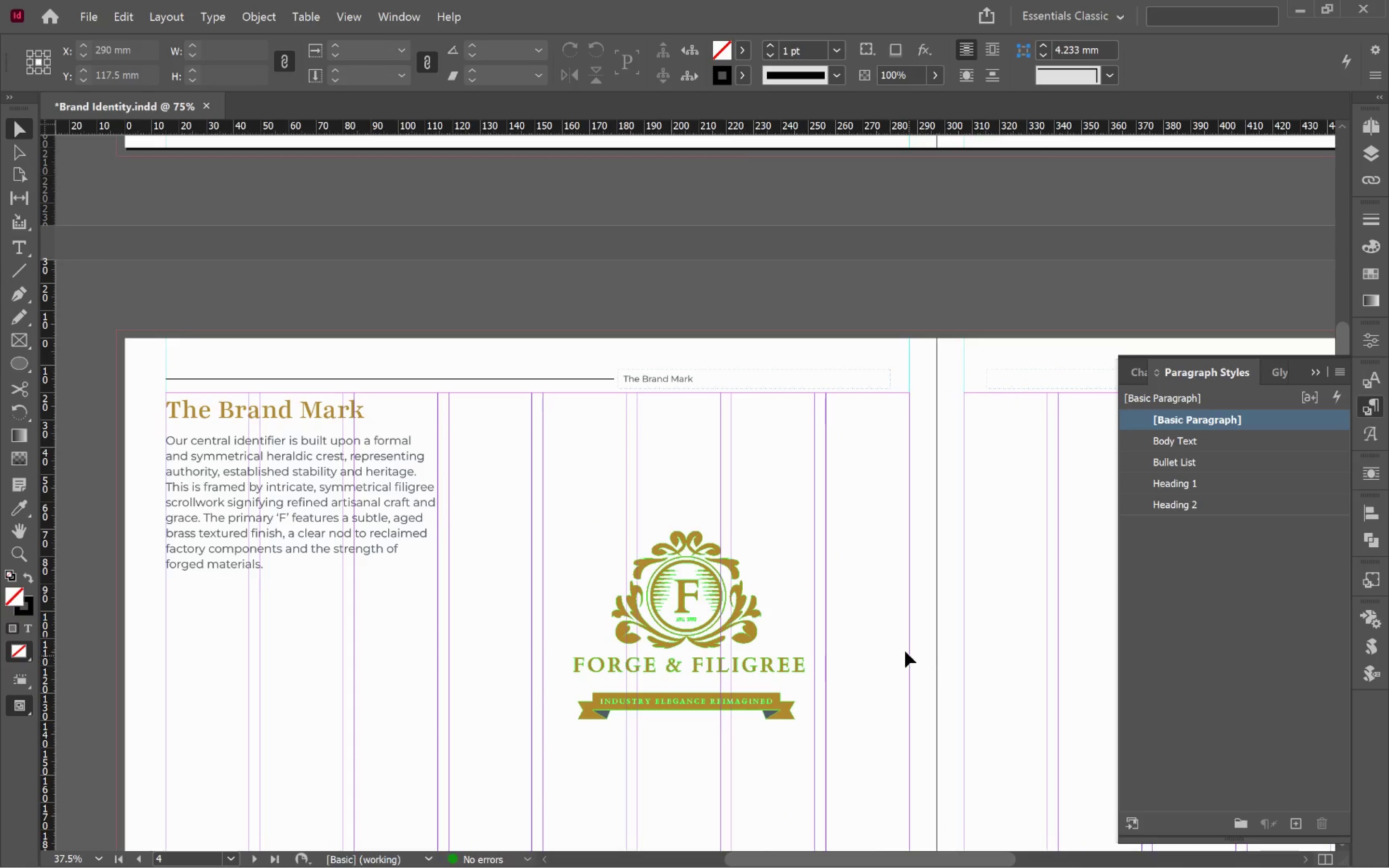 
scroll: coordinate [837, 593], scroll_direction: down, amount: 2.0
 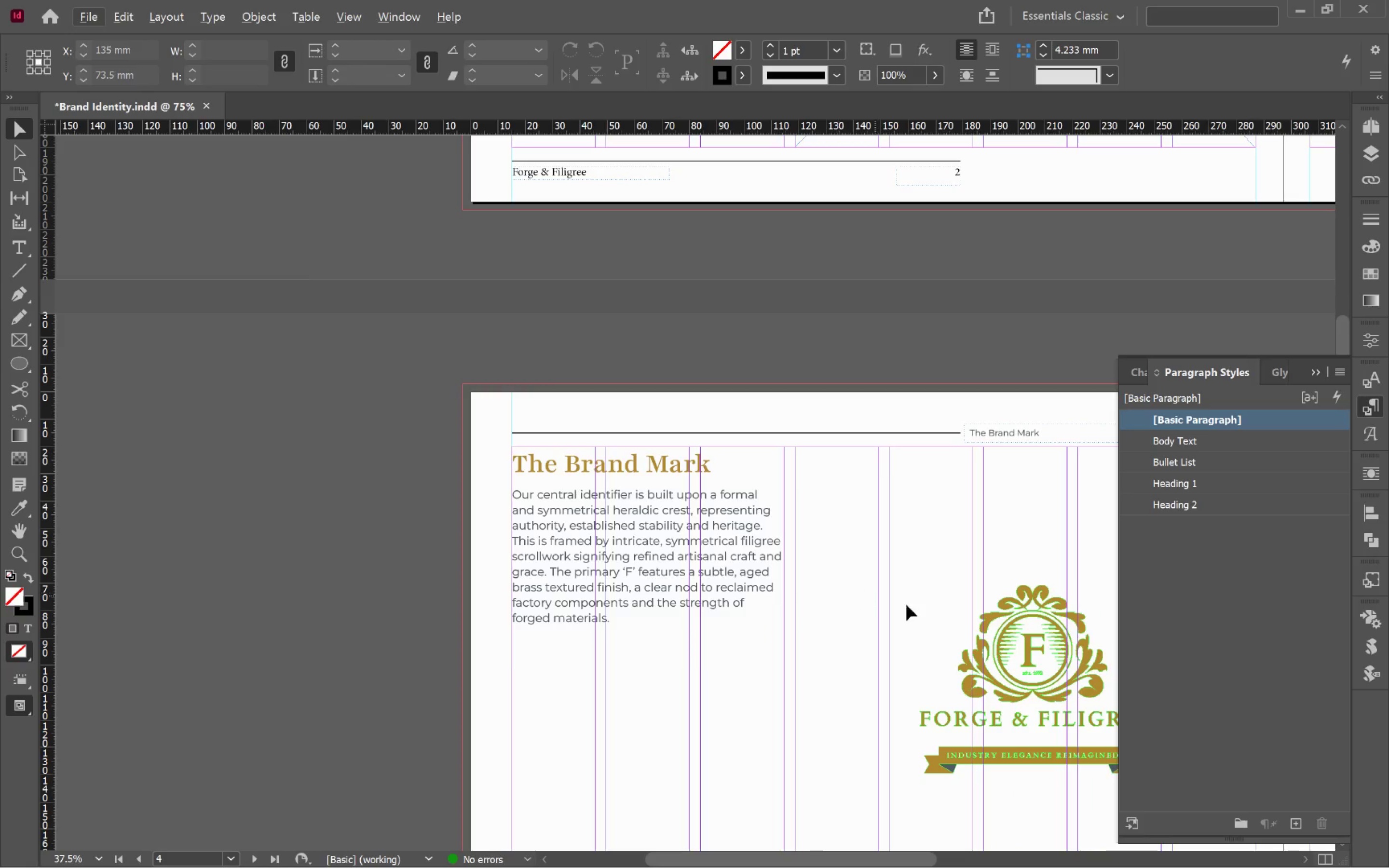 
left_click_drag(start_coordinate=[892, 621], to_coordinate=[546, 567])
 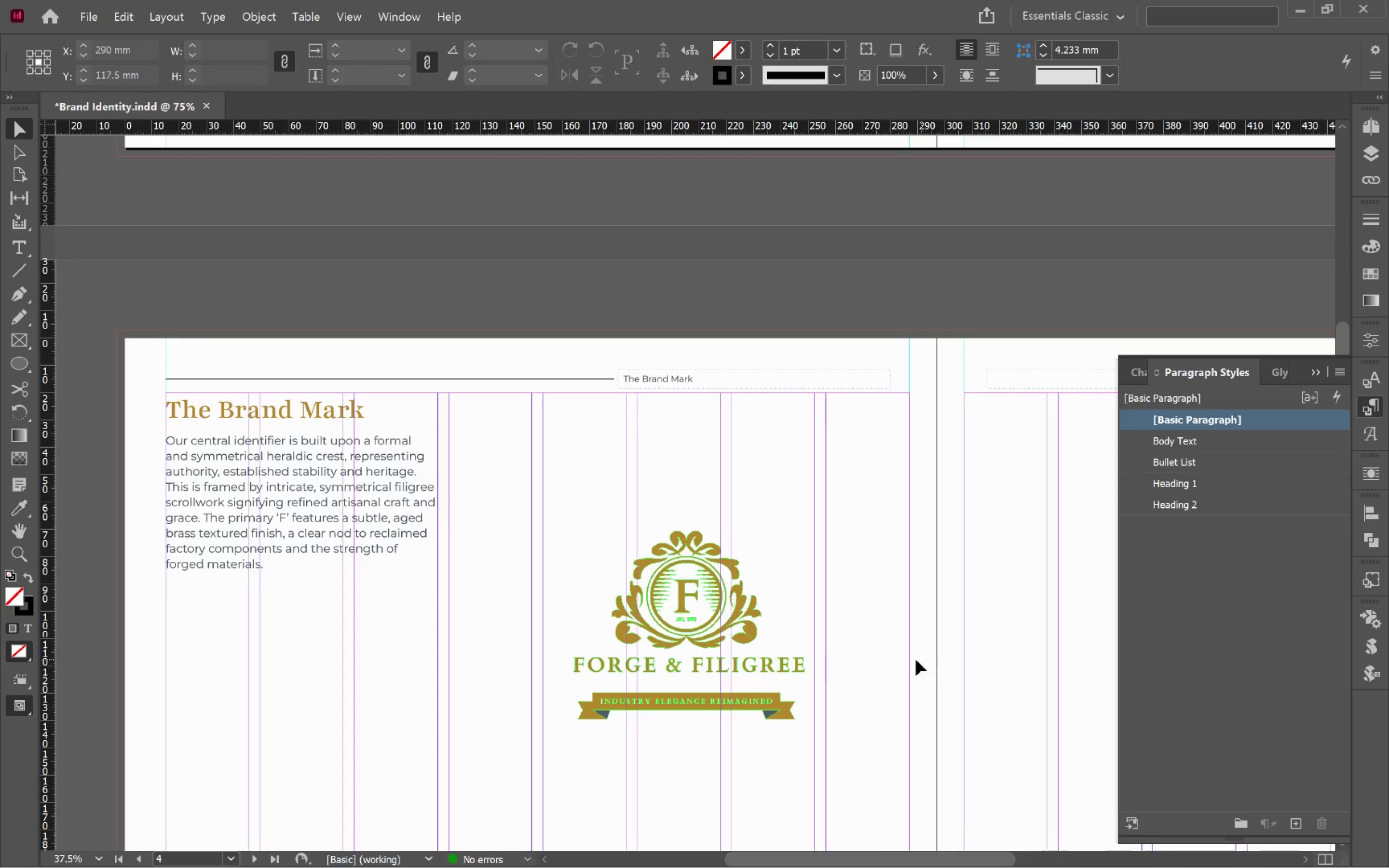 
left_click([903, 649])
 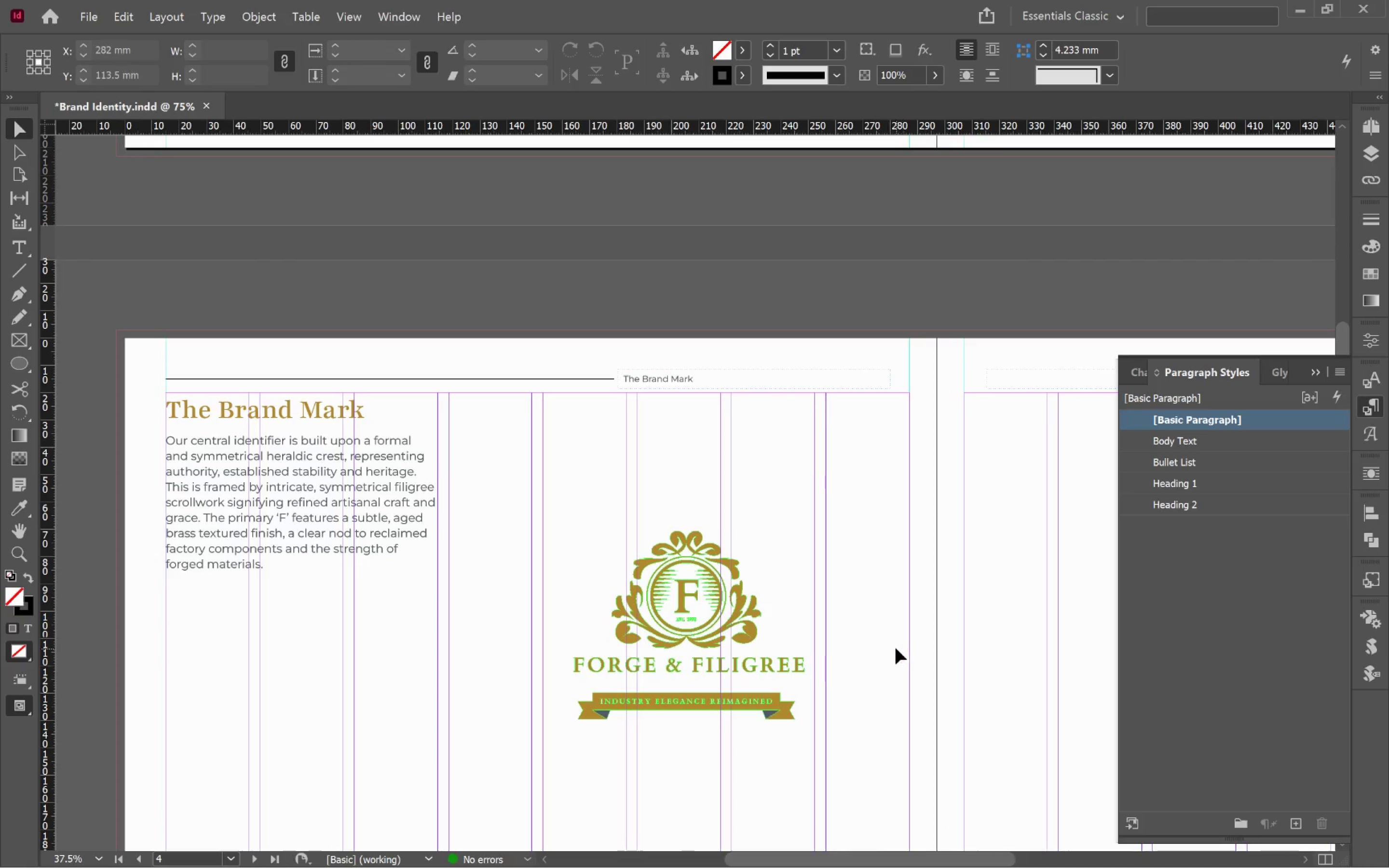 
key(W)
 